 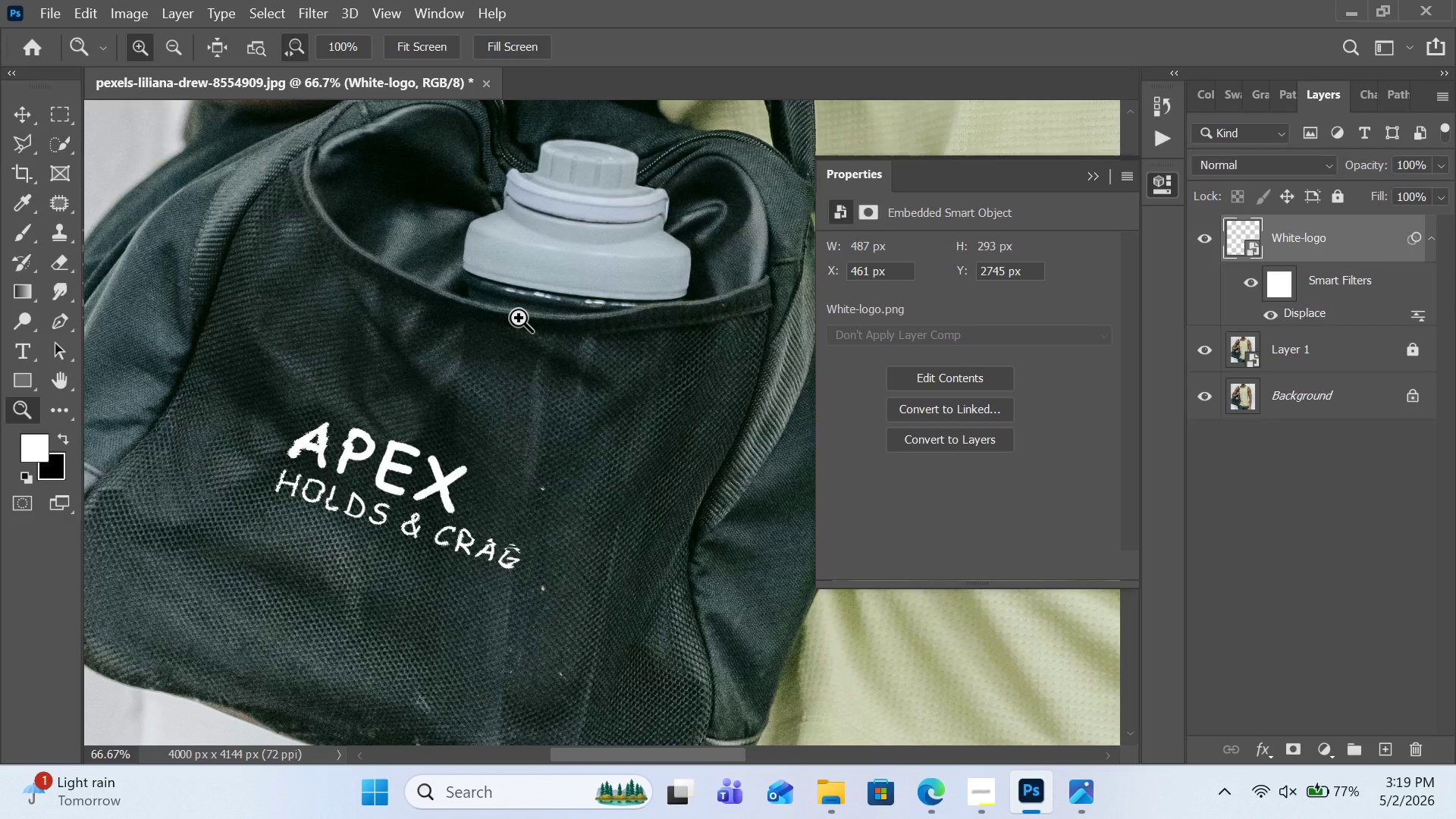 
key(Control+Z)
 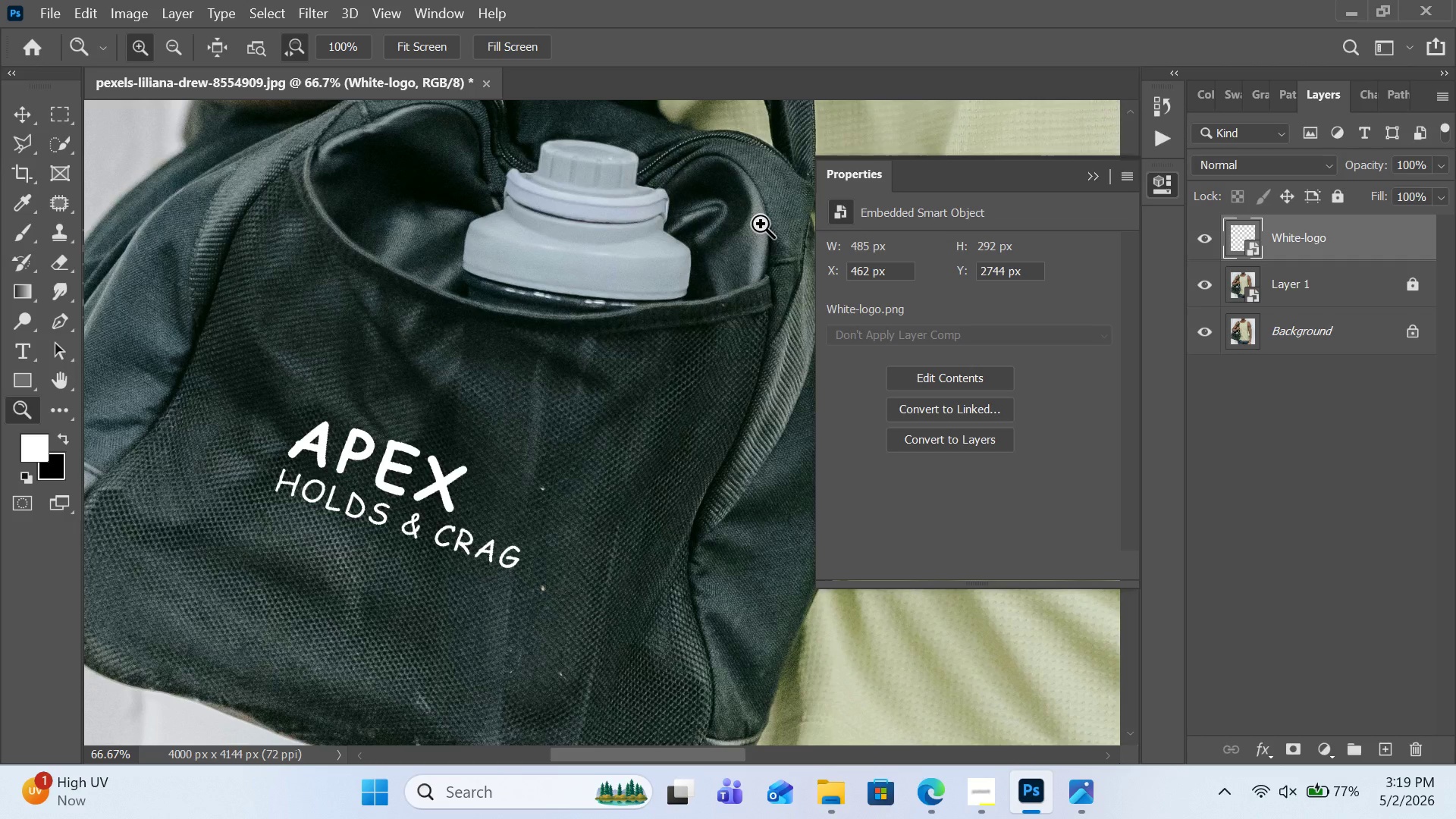 
wait(13.92)
 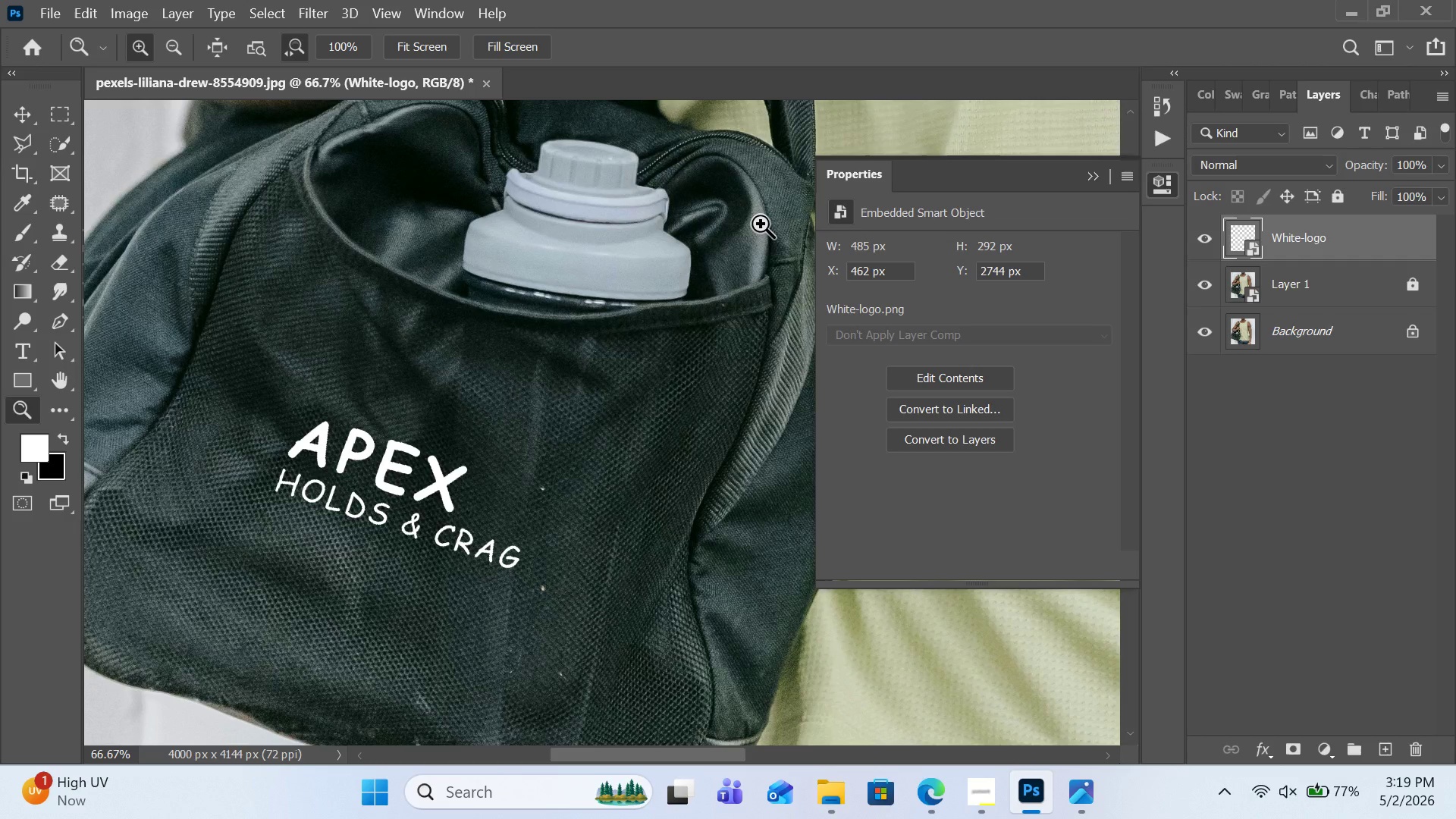 
key(Control+0)
 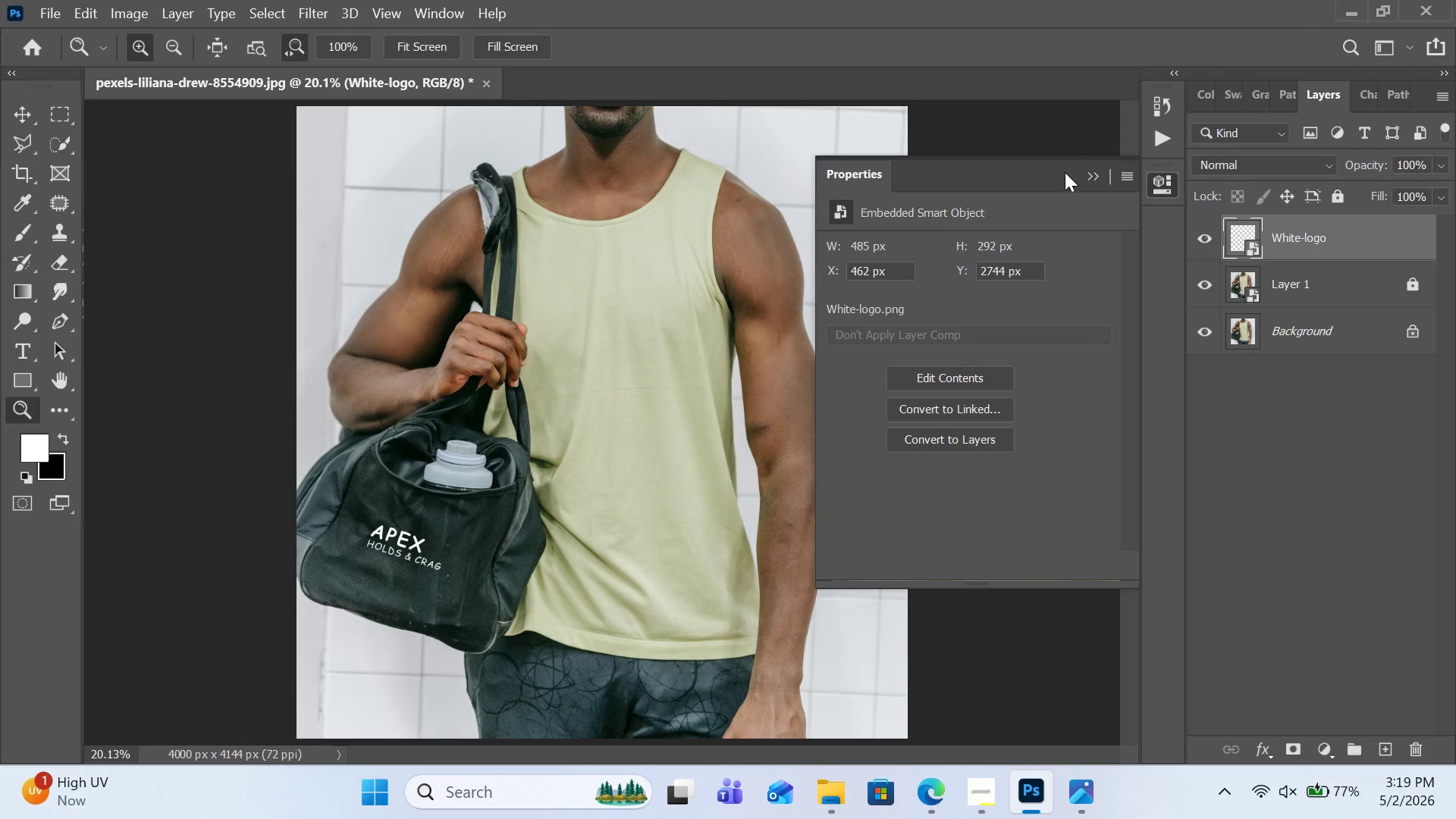 
left_click([1085, 172])
 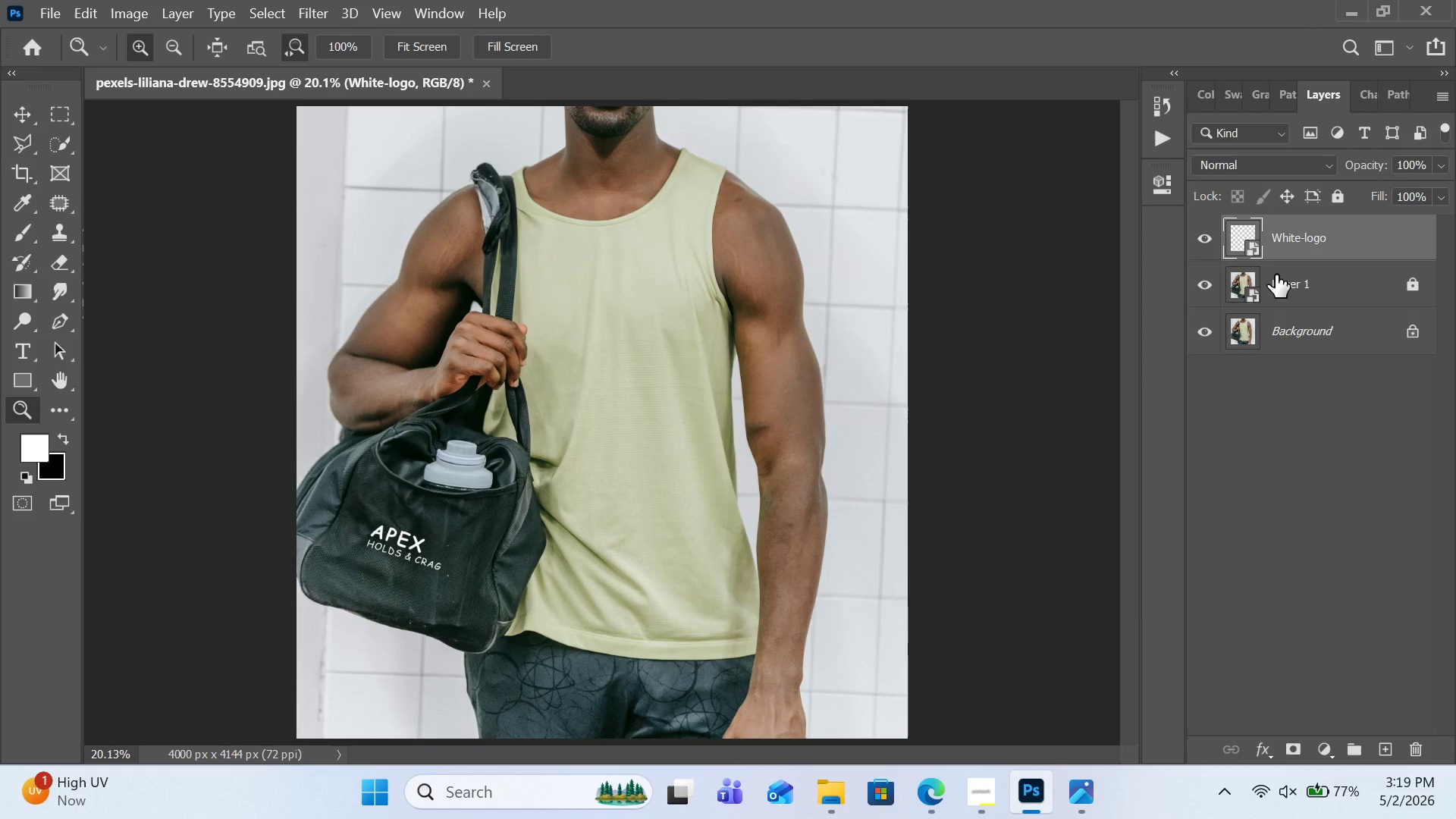 
left_click([1283, 281])
 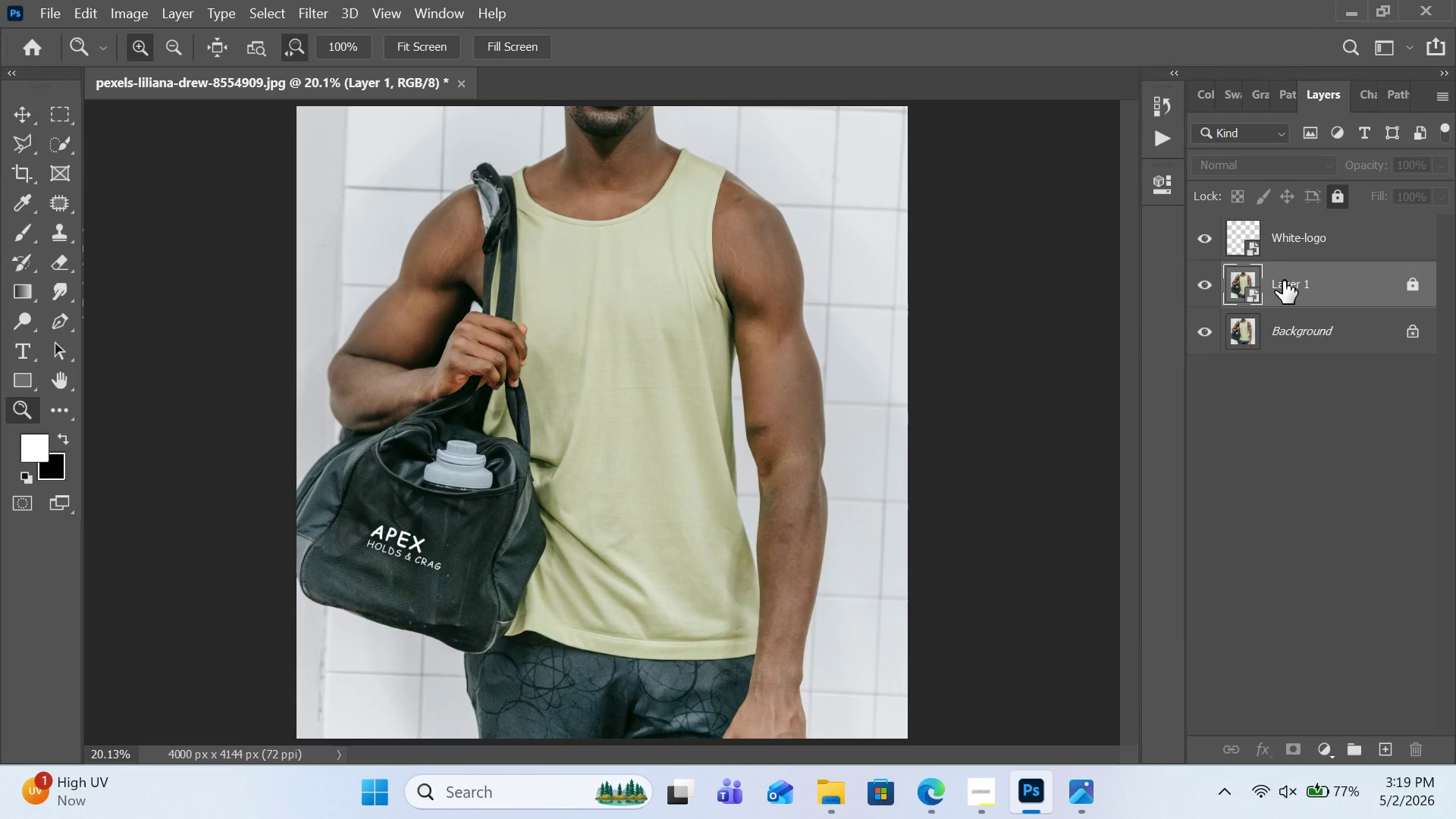 
right_click([1283, 281])
 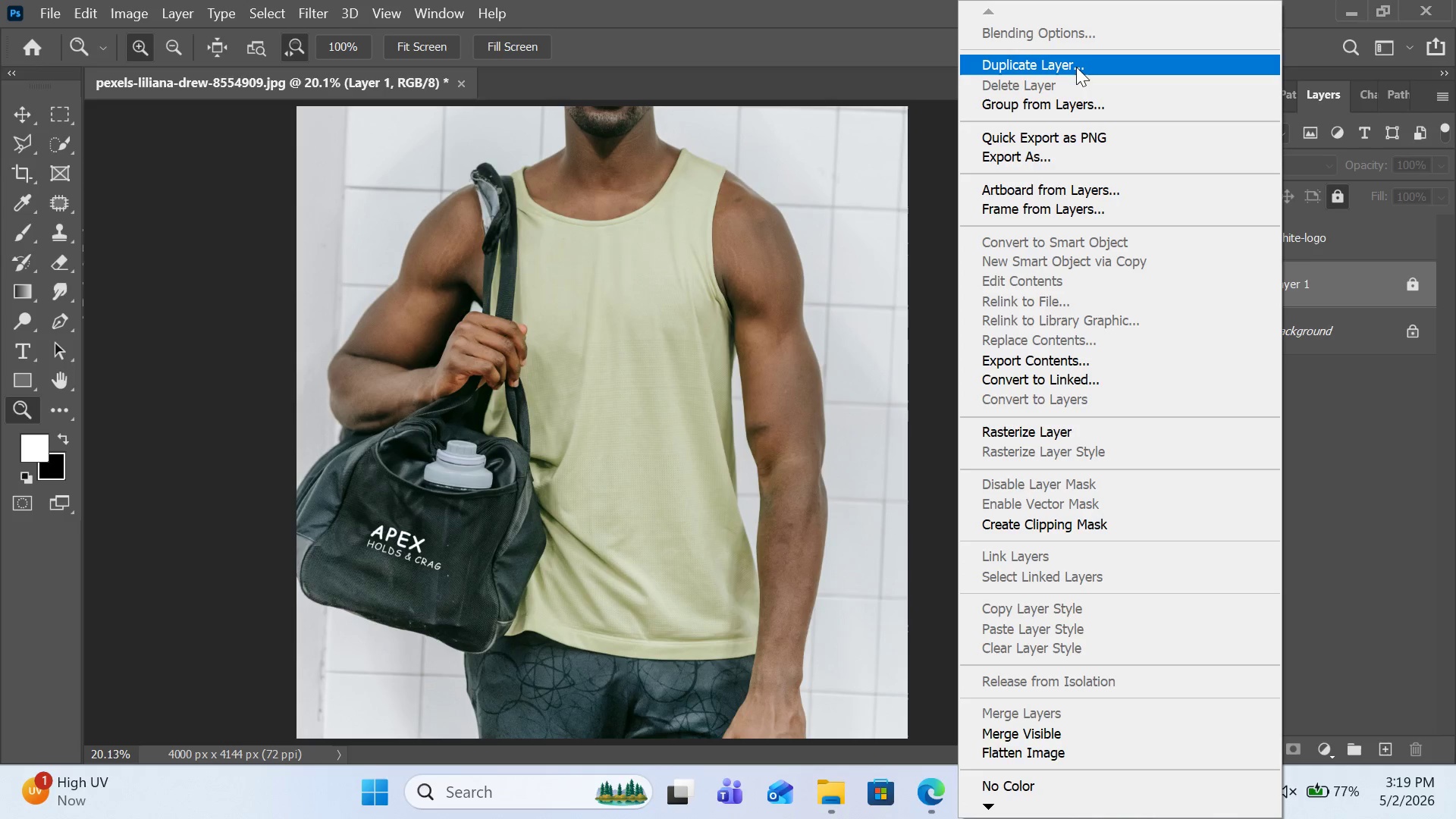 
left_click([1076, 64])
 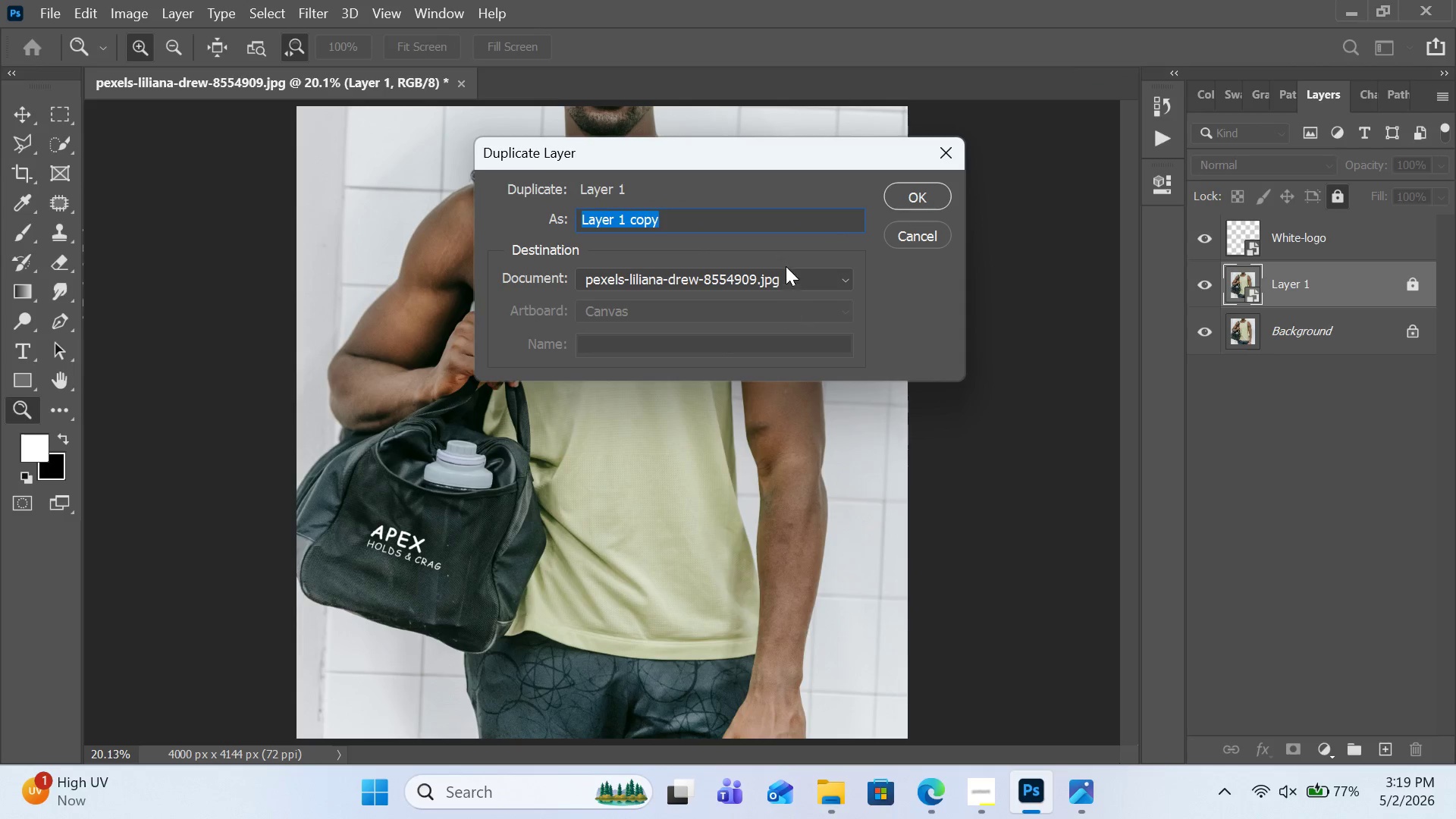 
left_click([786, 275])
 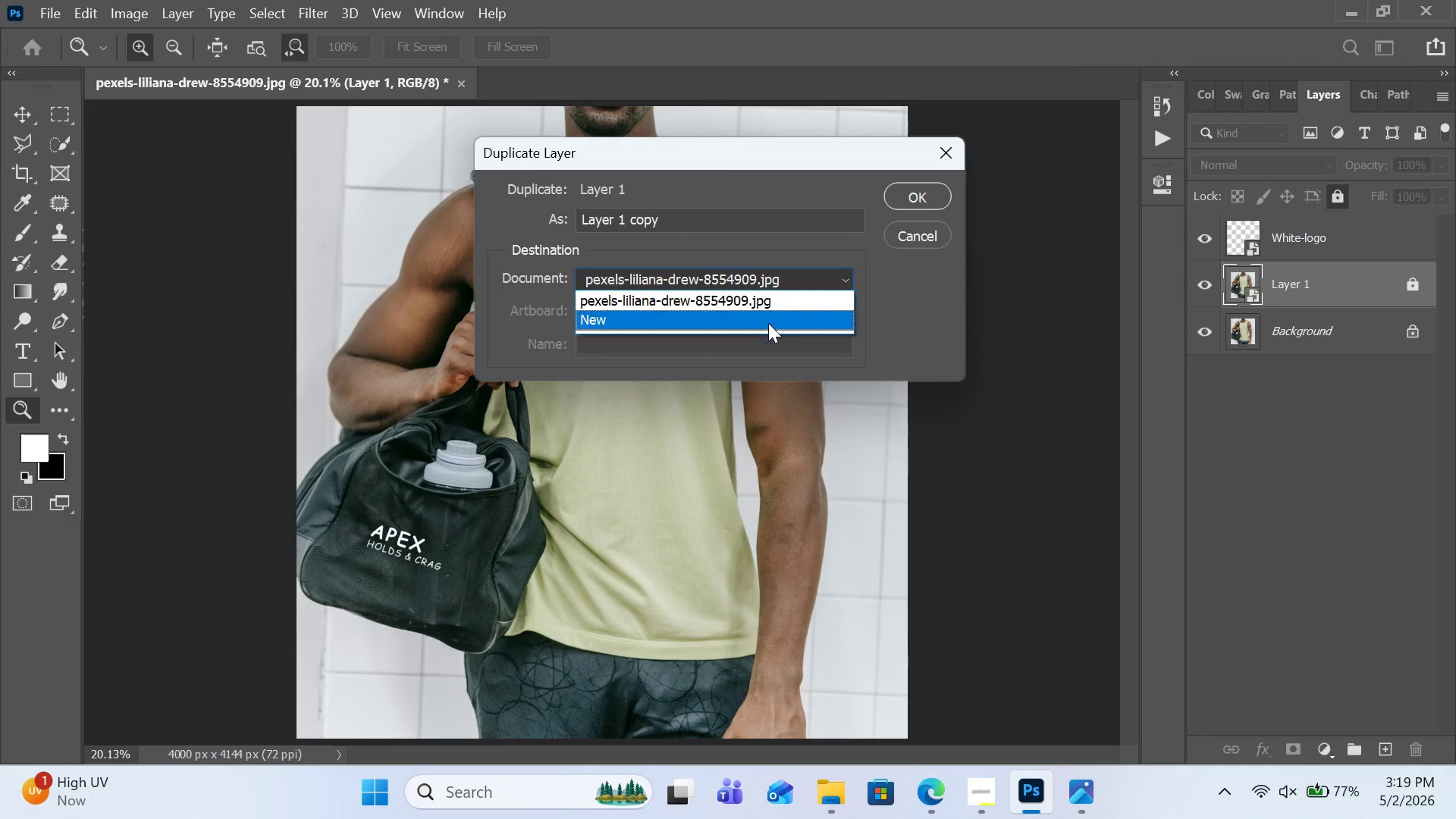 
left_click([767, 324])
 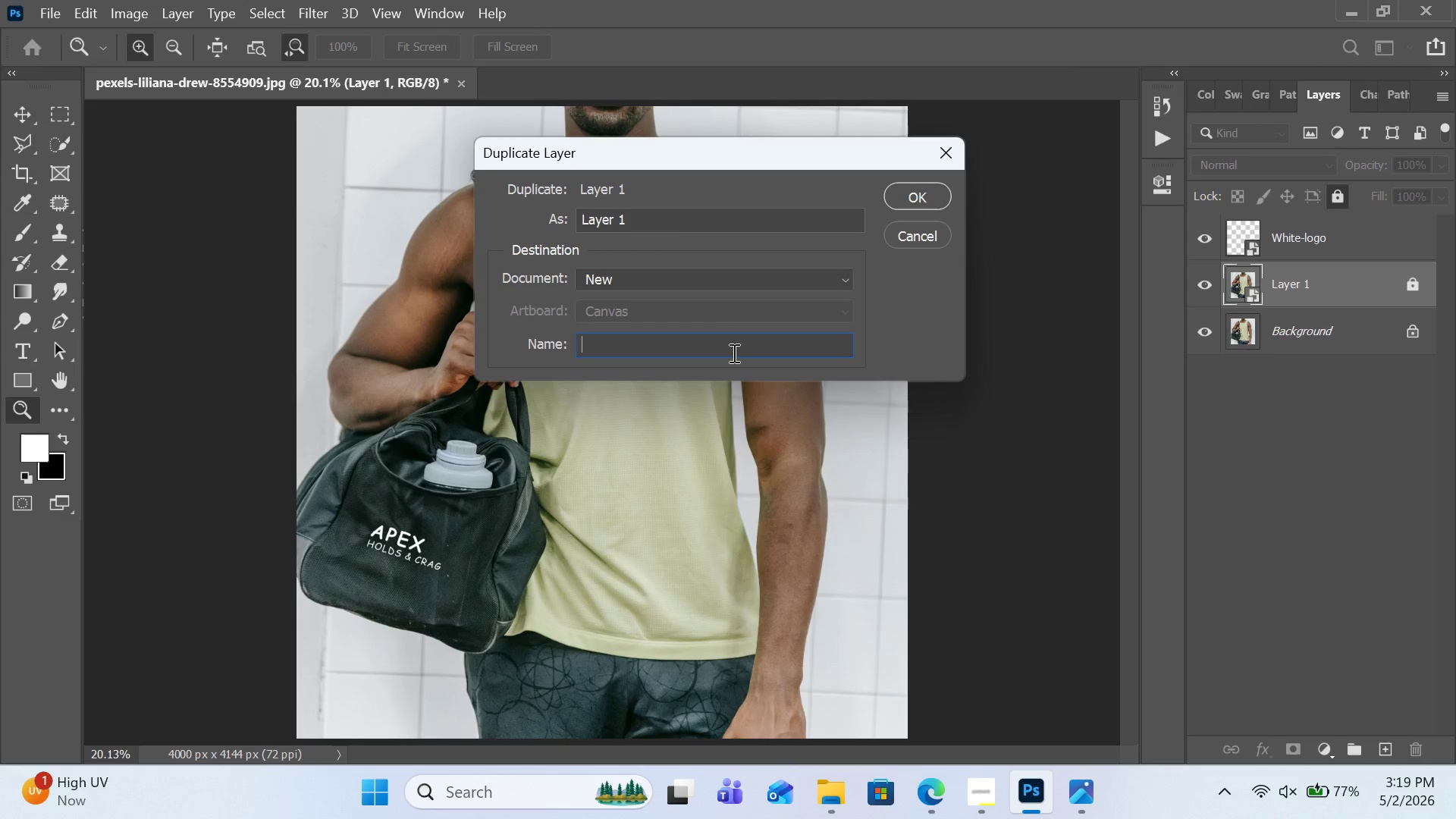 
type(highpass d)
key(Backspace)
key(Backspace)
 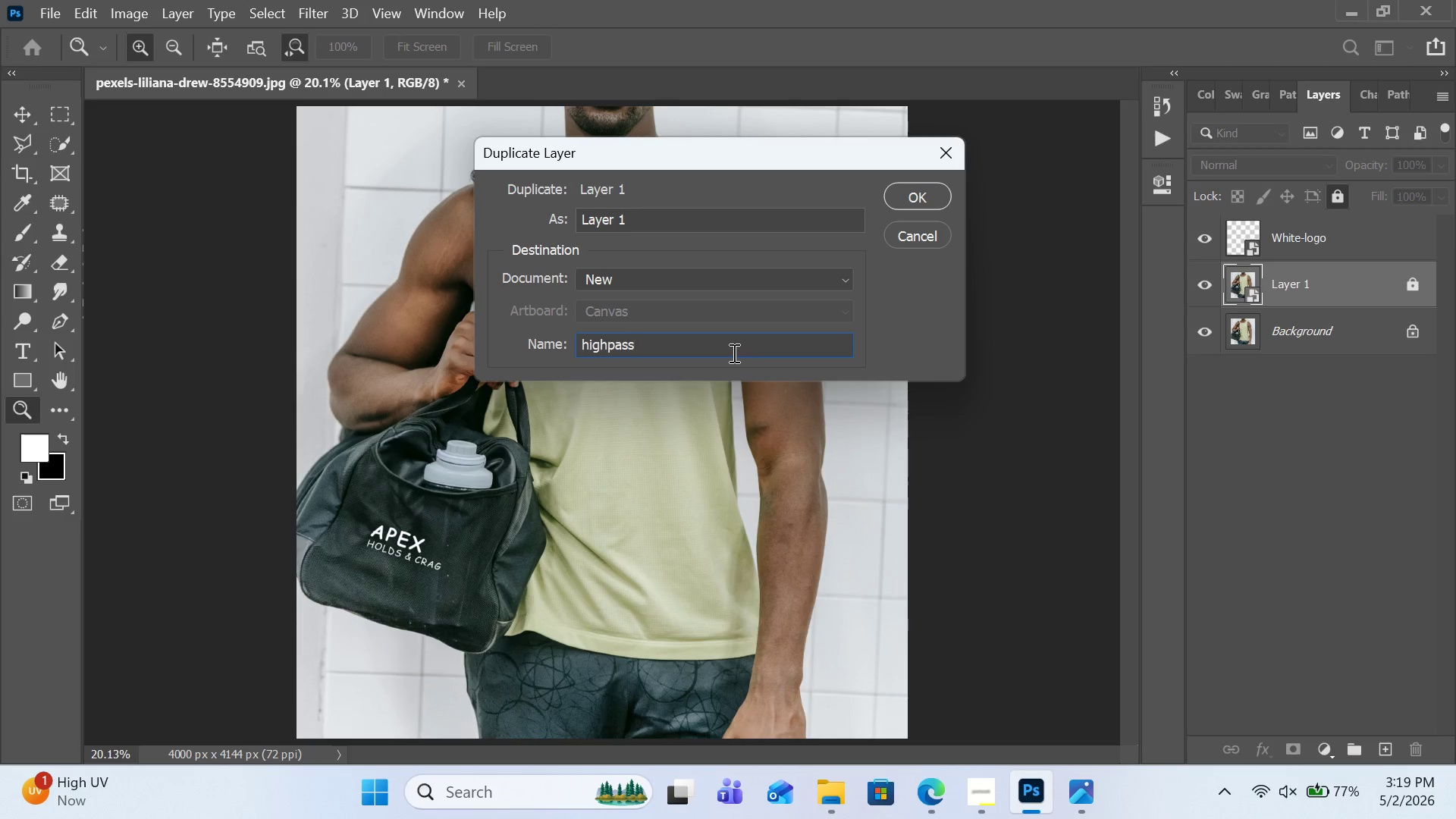 
hold_key(key=ShiftRight, duration=1.11)
 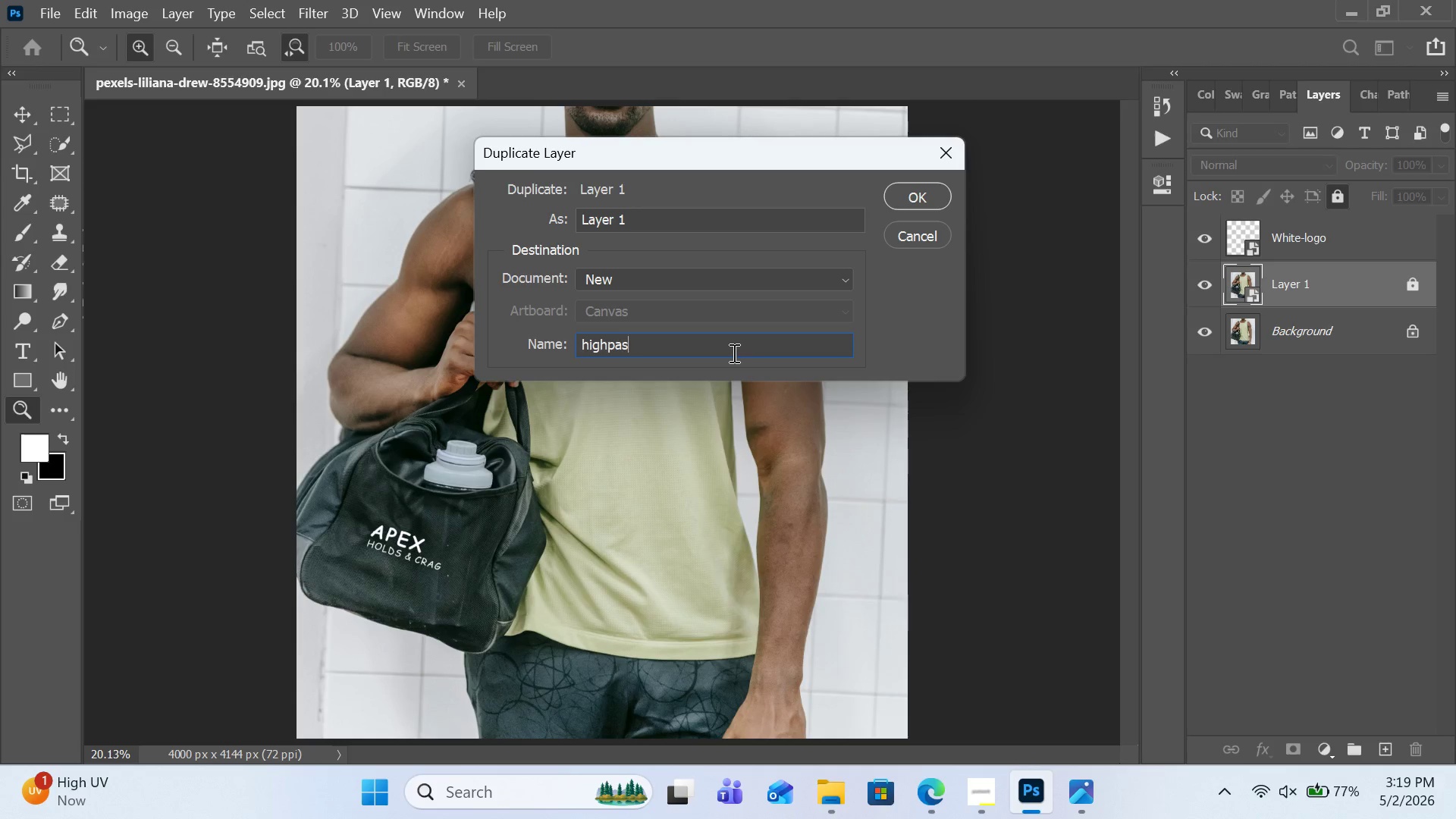 
hold_key(key=Backspace, duration=0.75)
 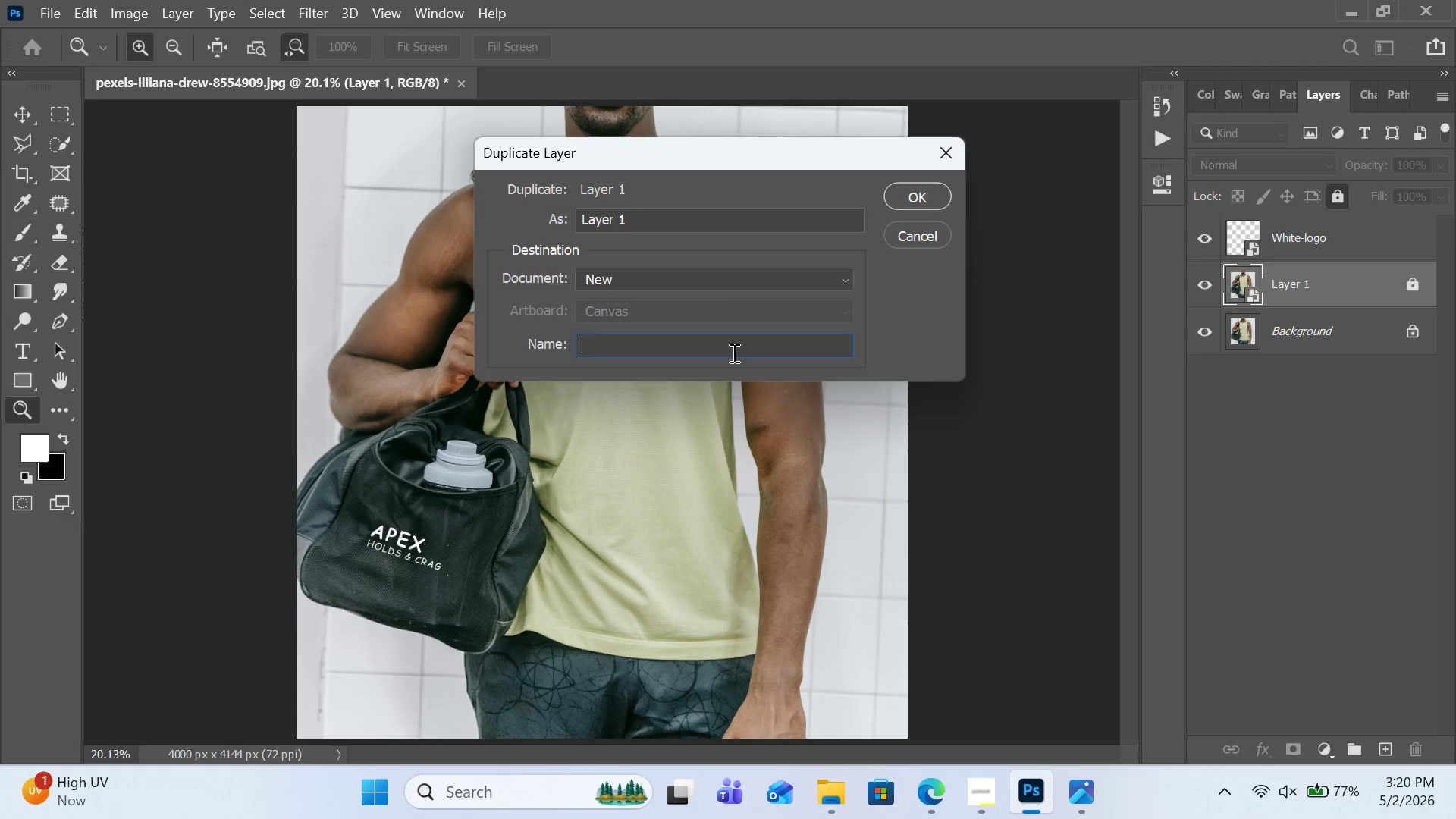 
type(displymnt_b)
key(Backspace)
type(map_blur)
 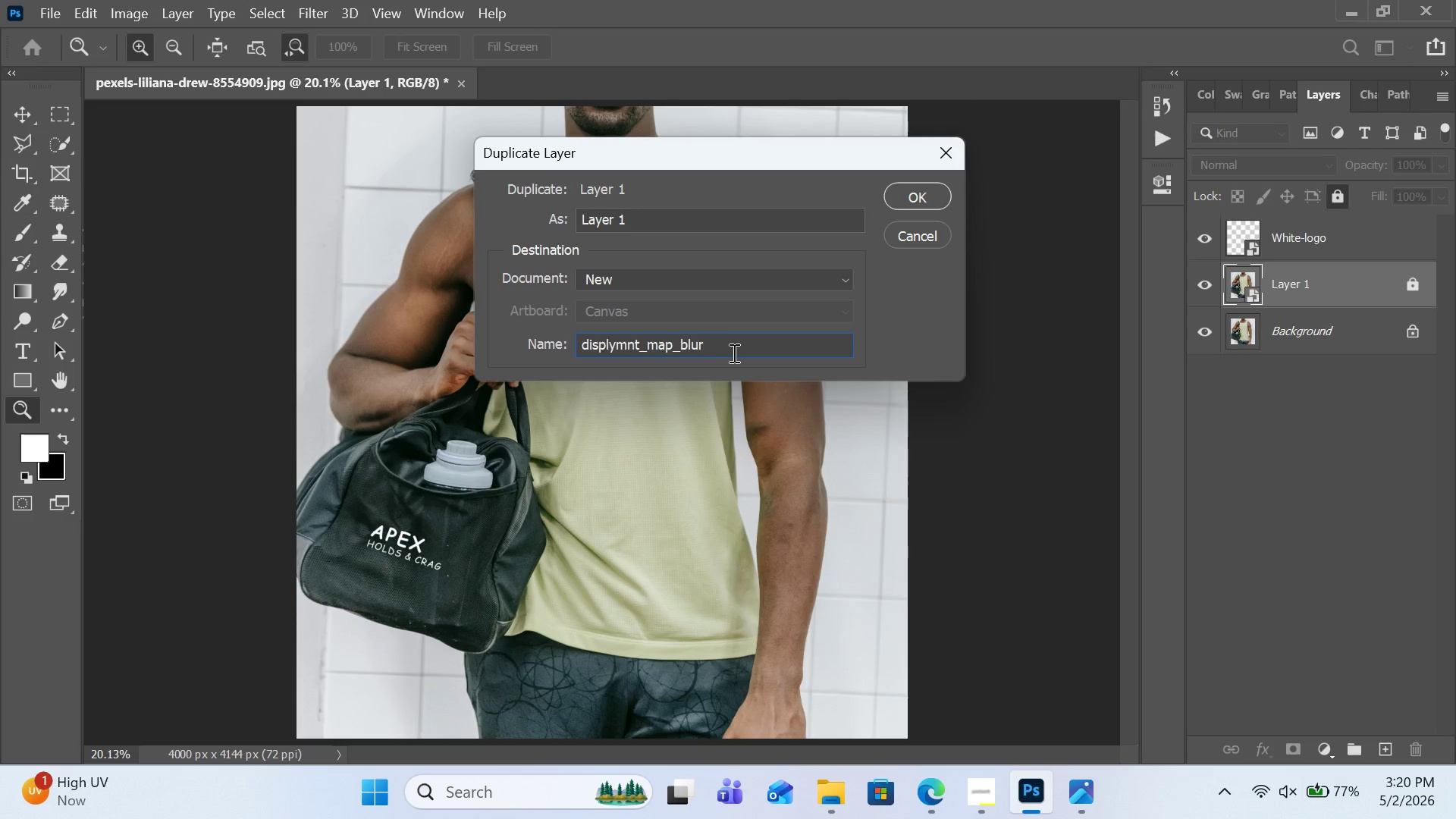 
double_click([914, 201])
 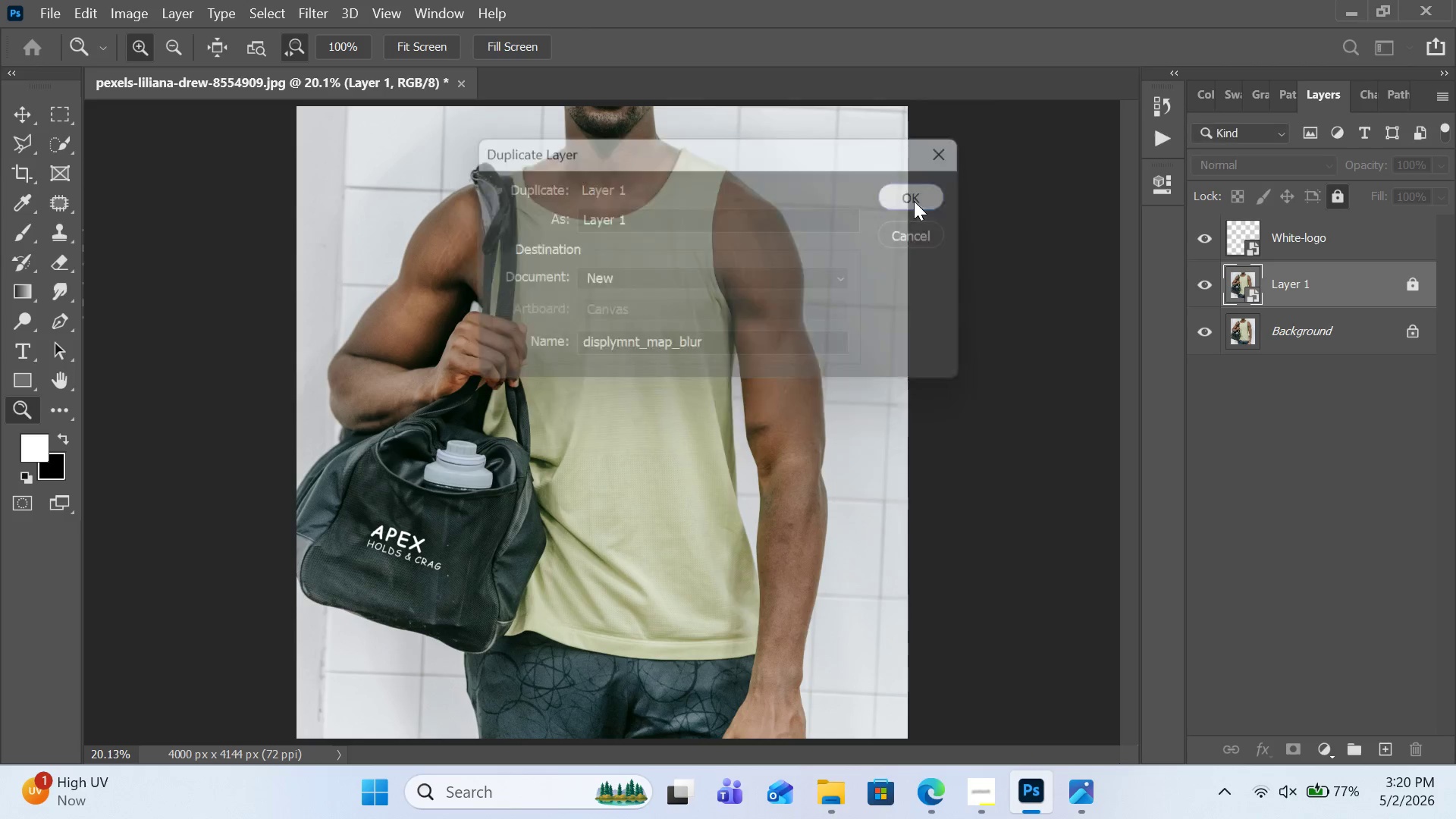 
triple_click([914, 201])
 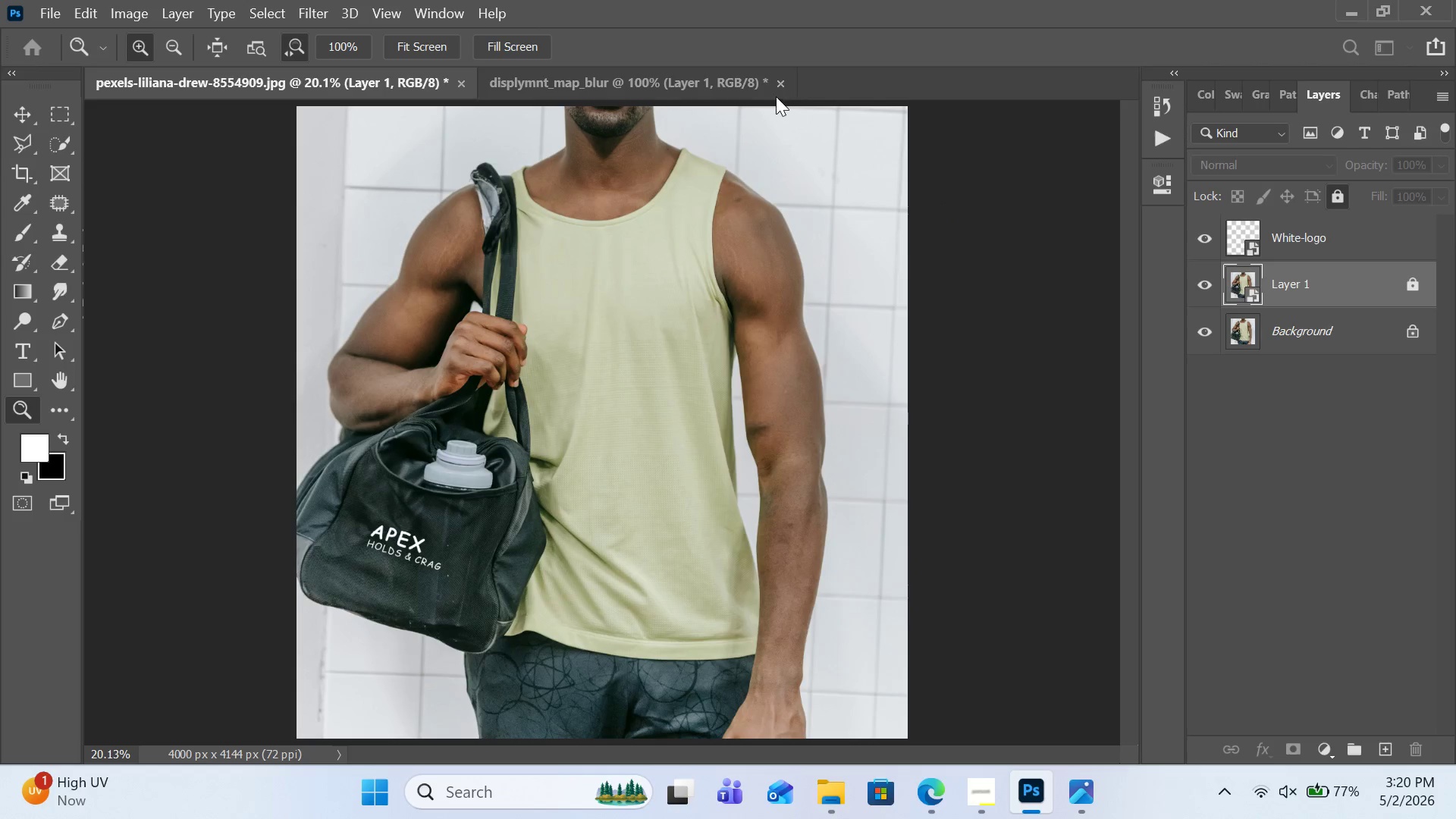 
left_click([742, 93])
 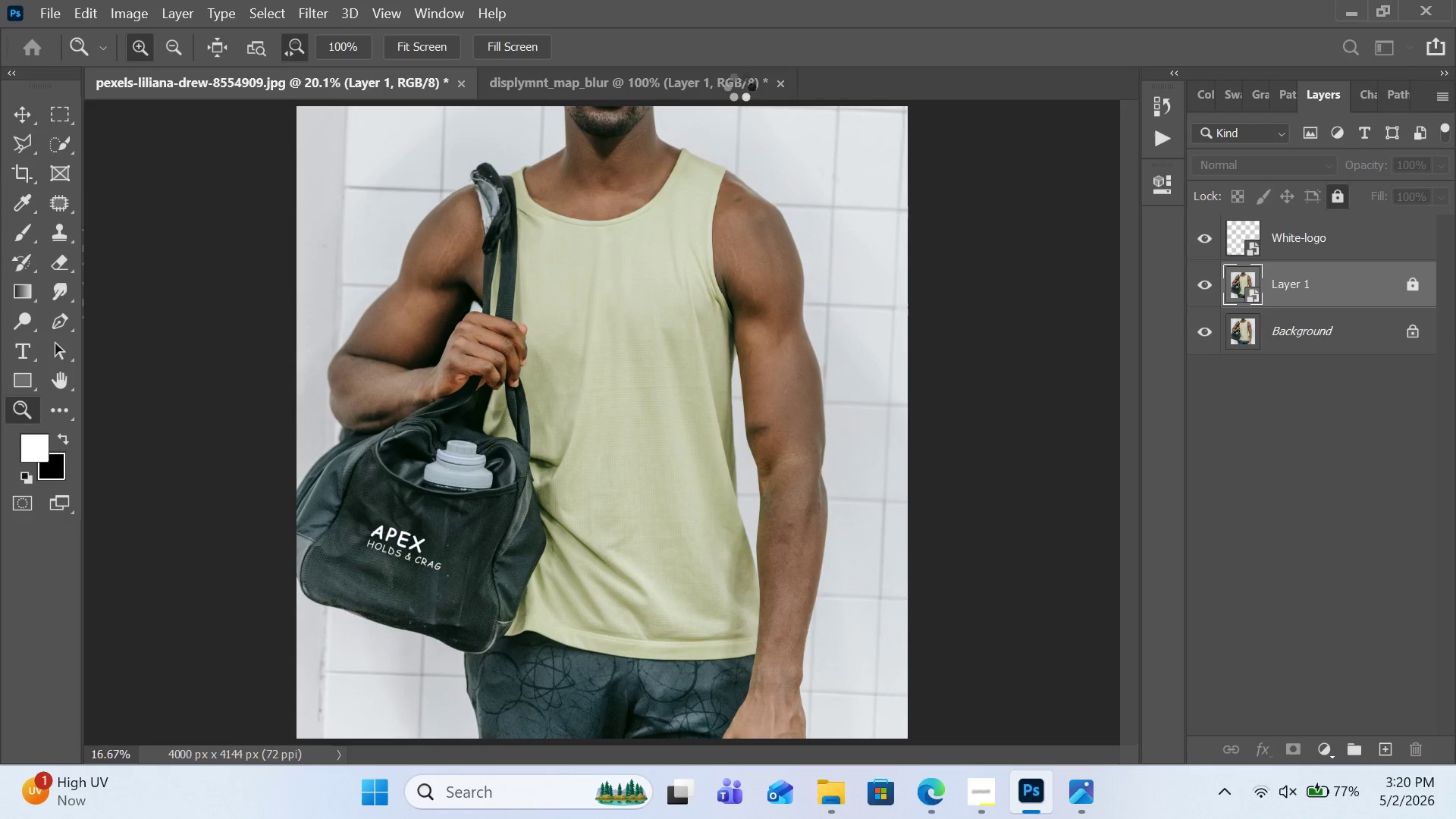 
left_click([739, 86])
 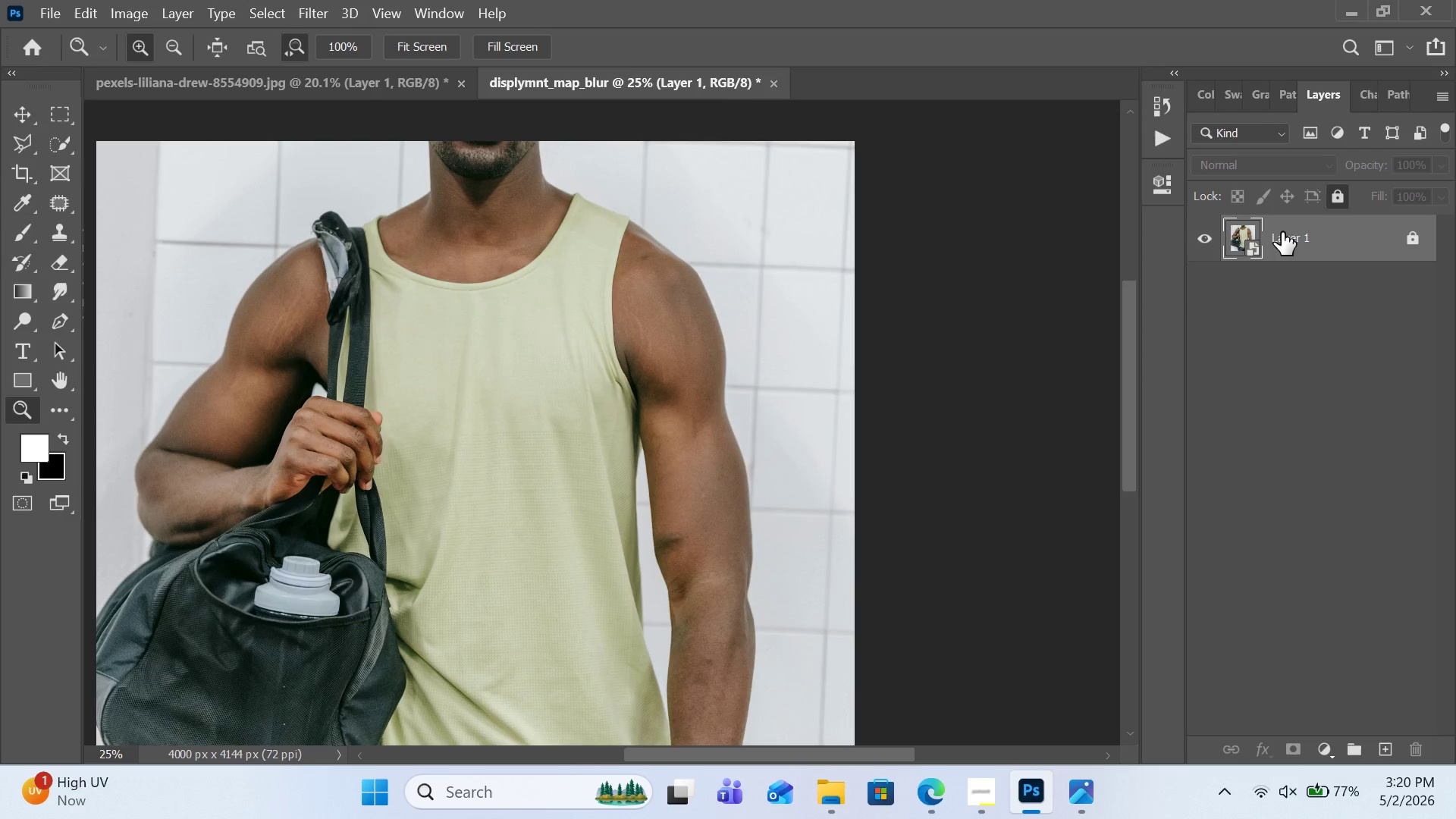 
wait(5.09)
 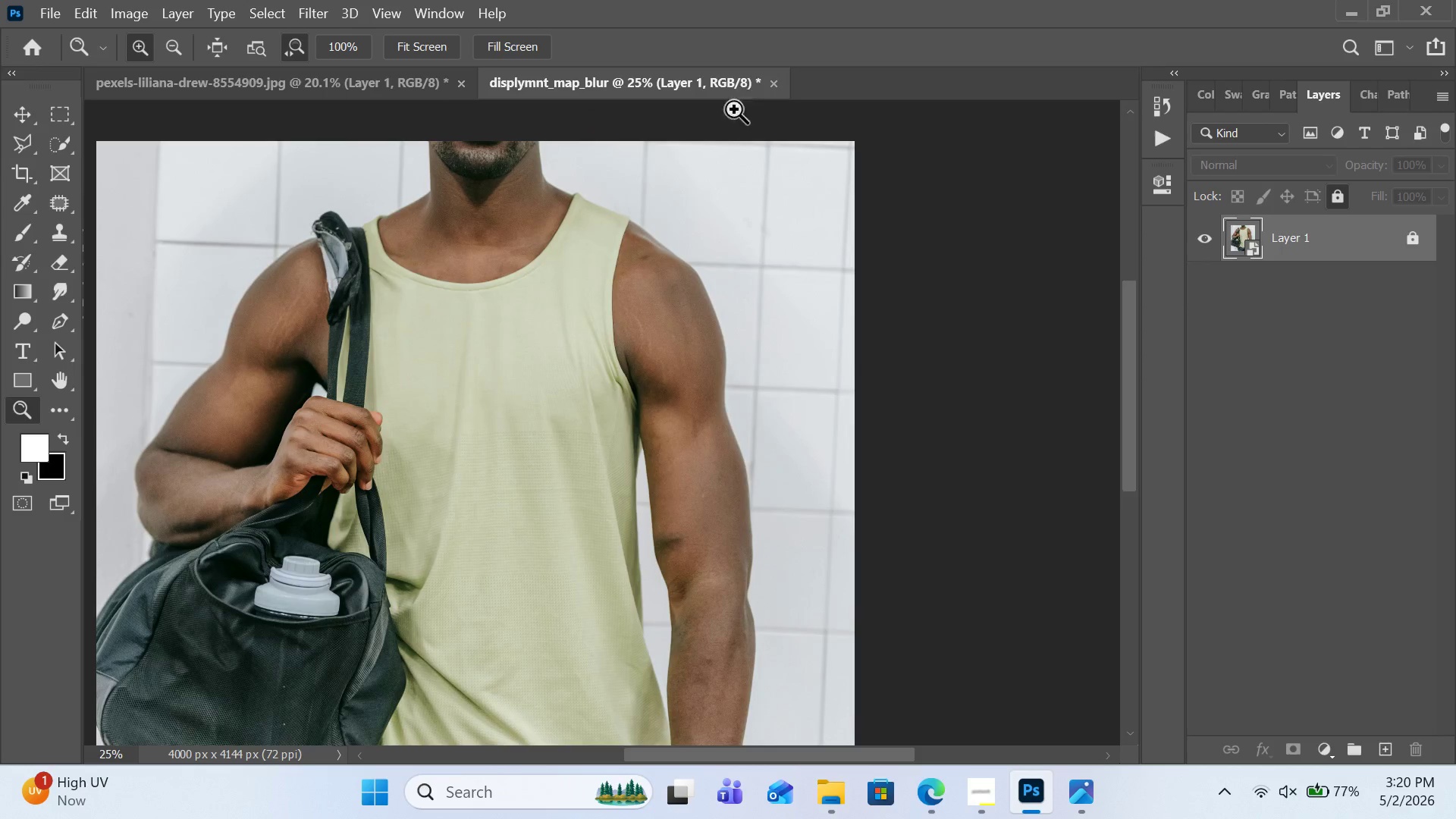 
left_click([1422, 237])
 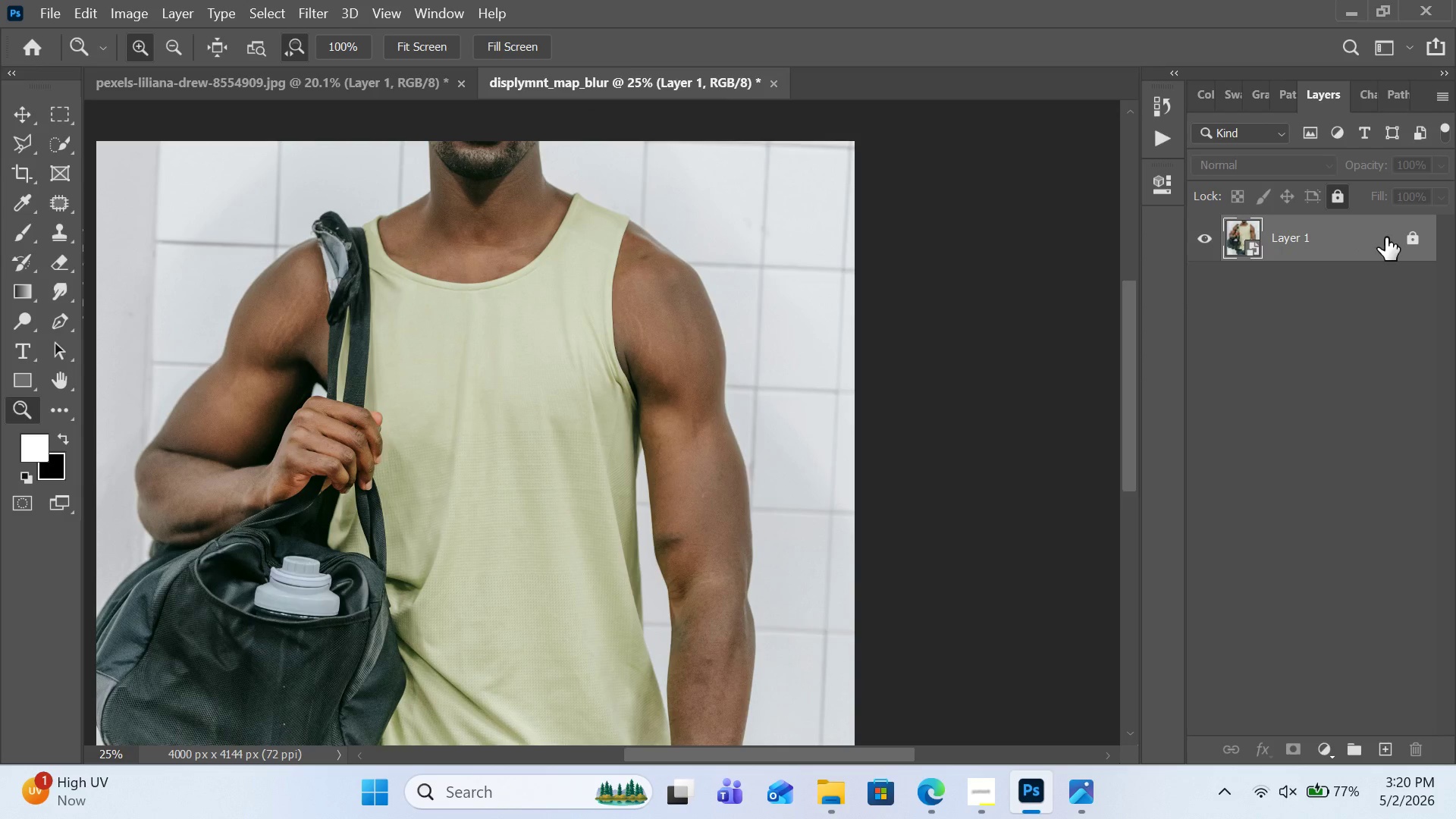 
left_click([1407, 235])
 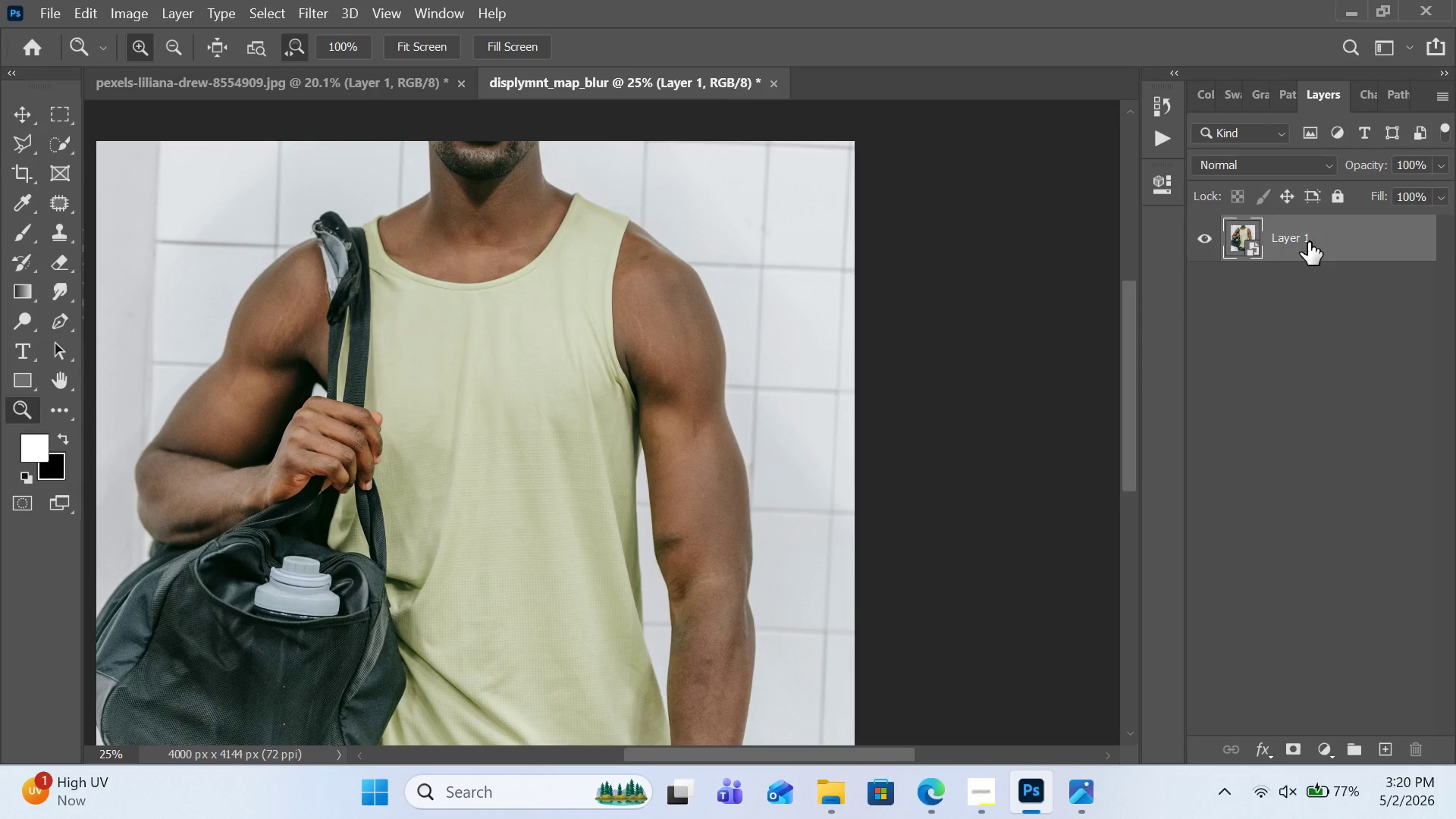 
right_click([1306, 238])
 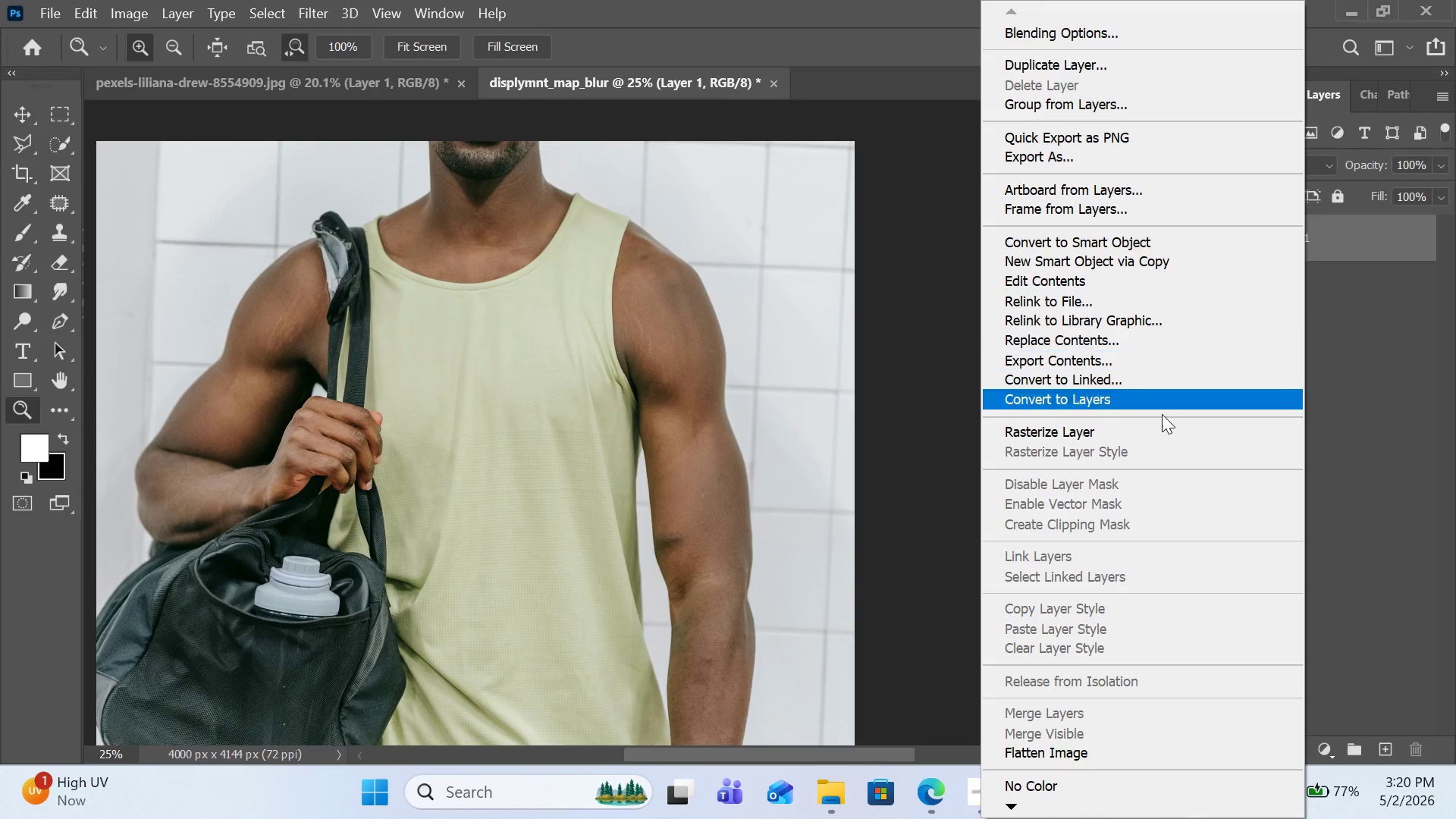 
left_click([1163, 427])
 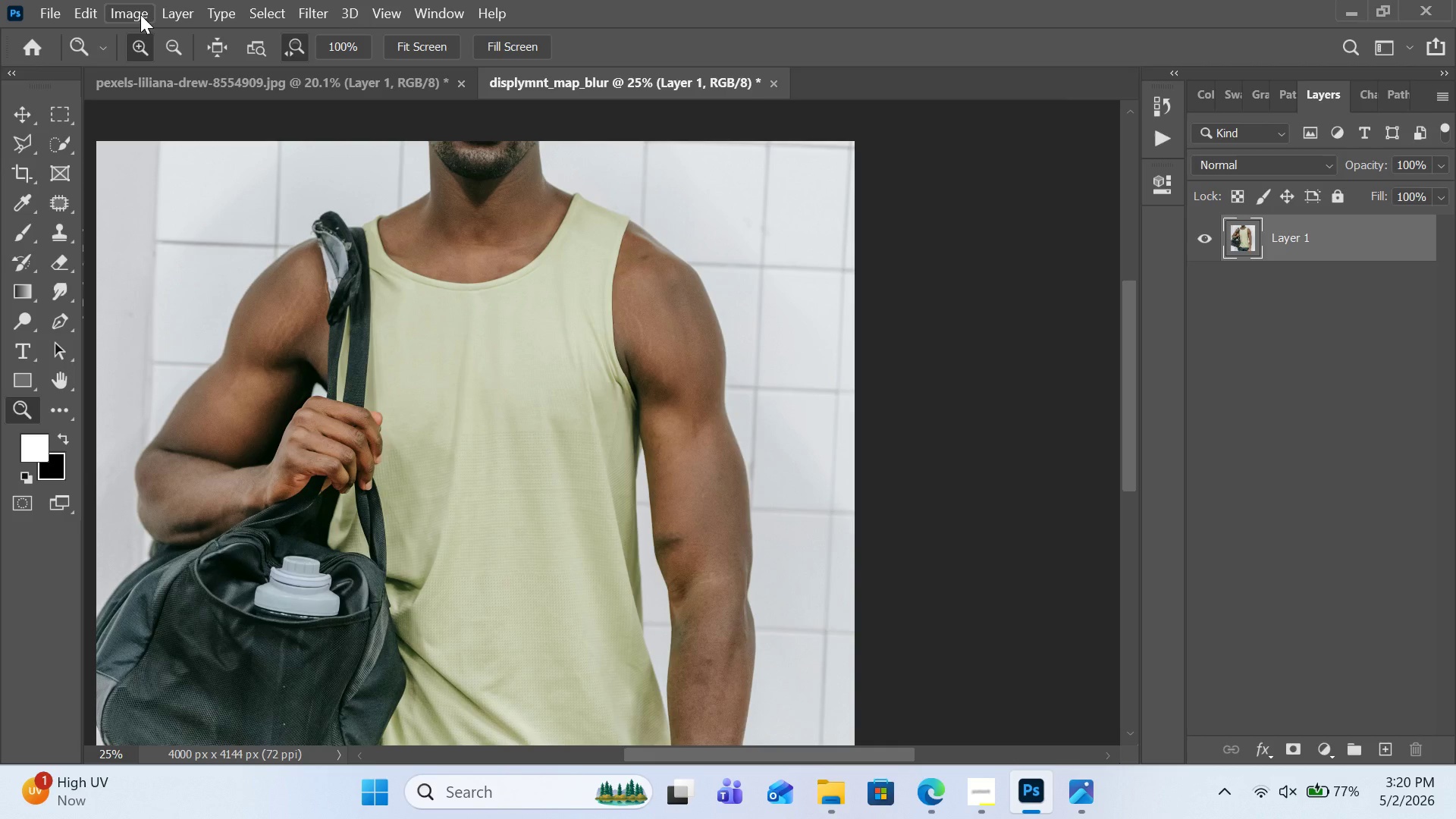 
left_click([300, 8])
 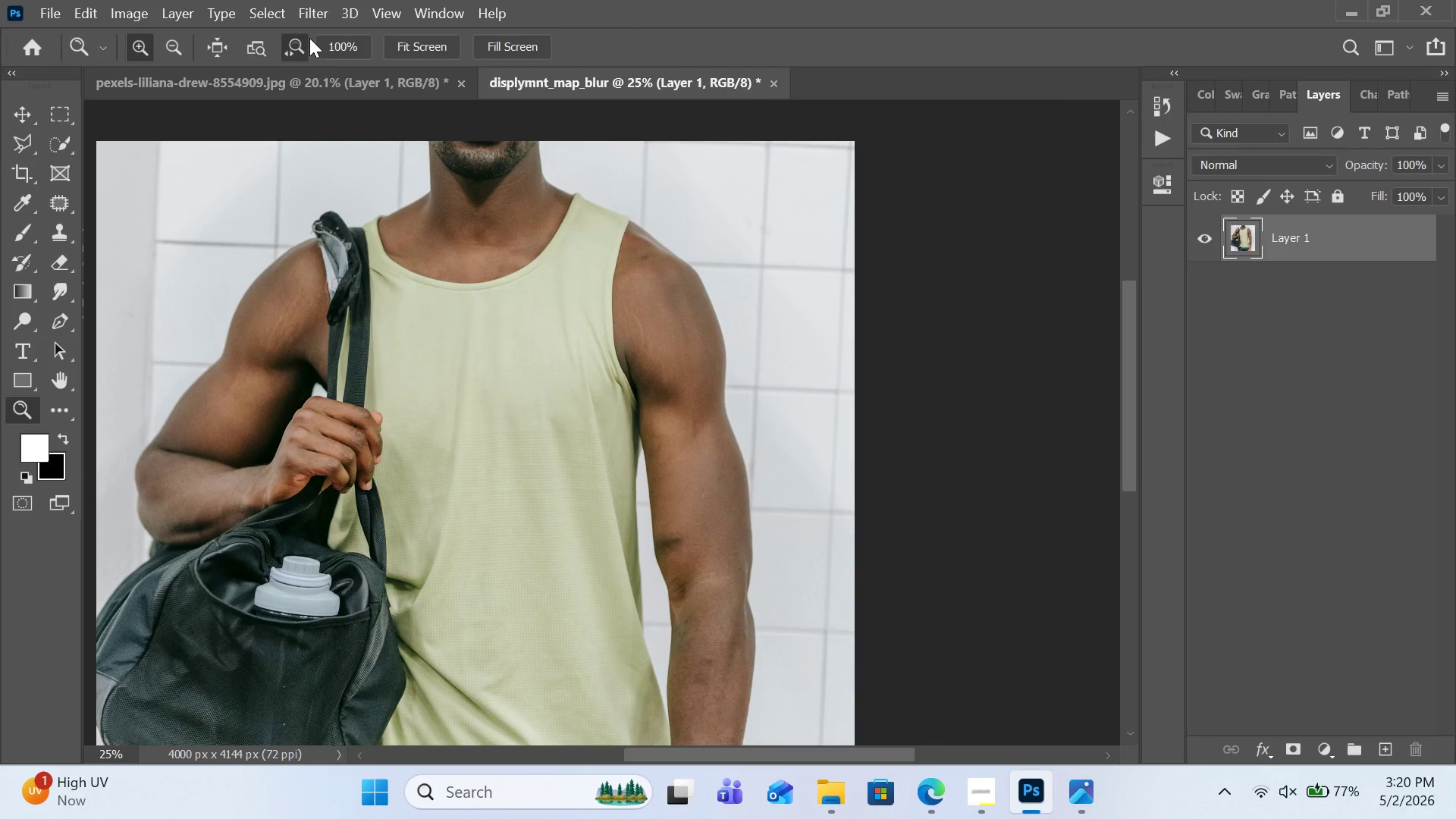 
left_click([300, 8])
 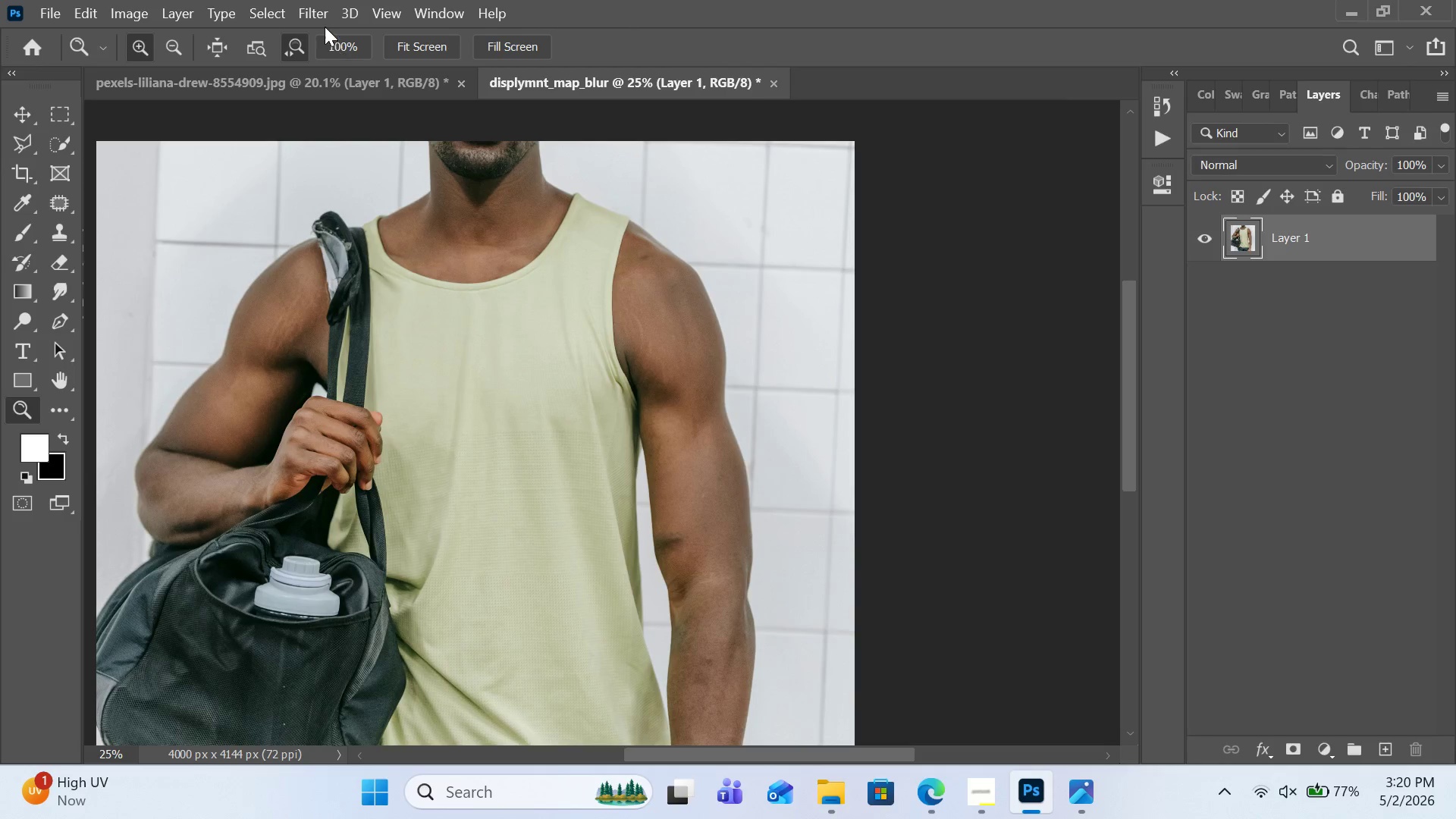 
left_click([318, 18])
 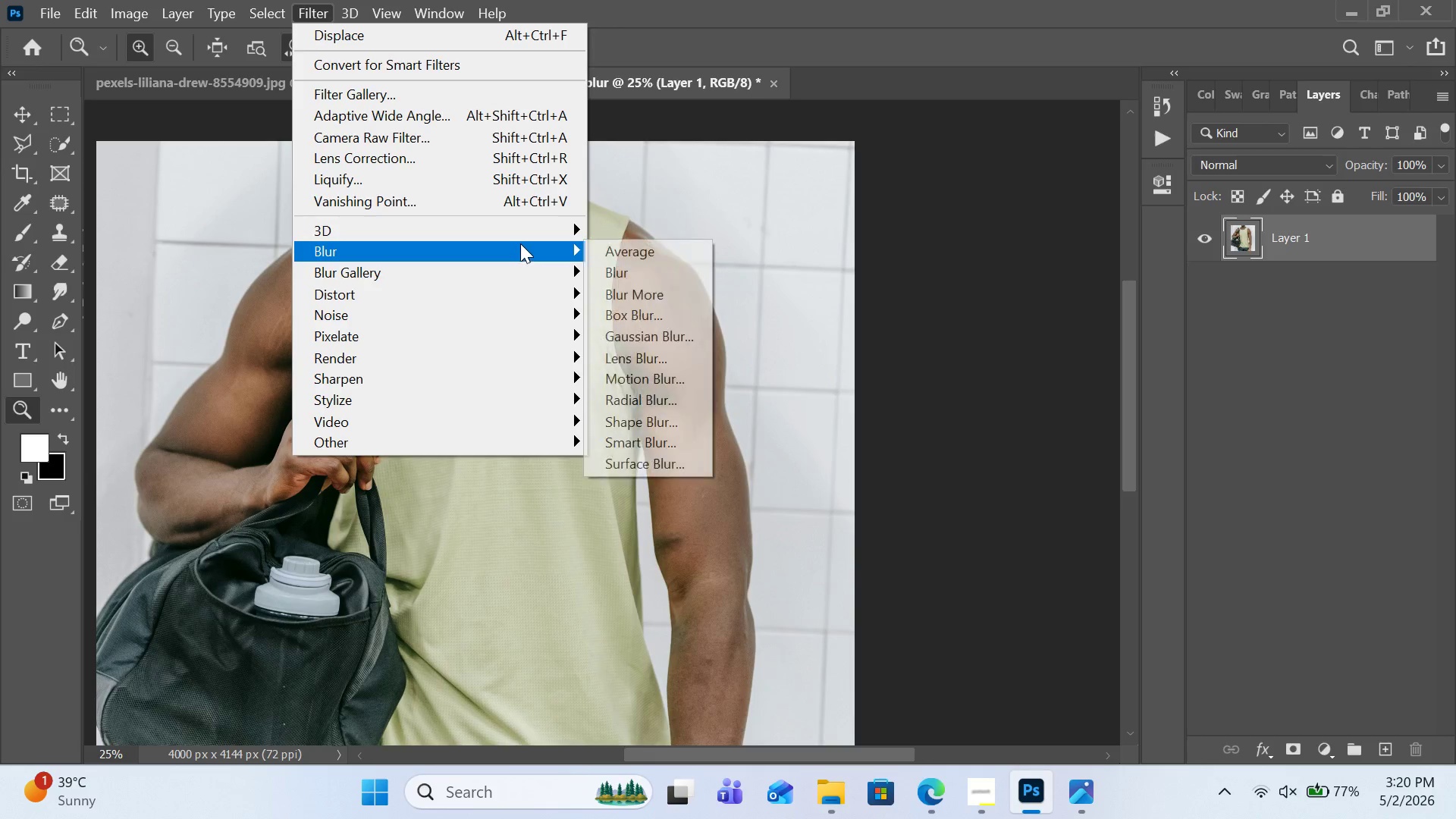 
left_click([645, 331])
 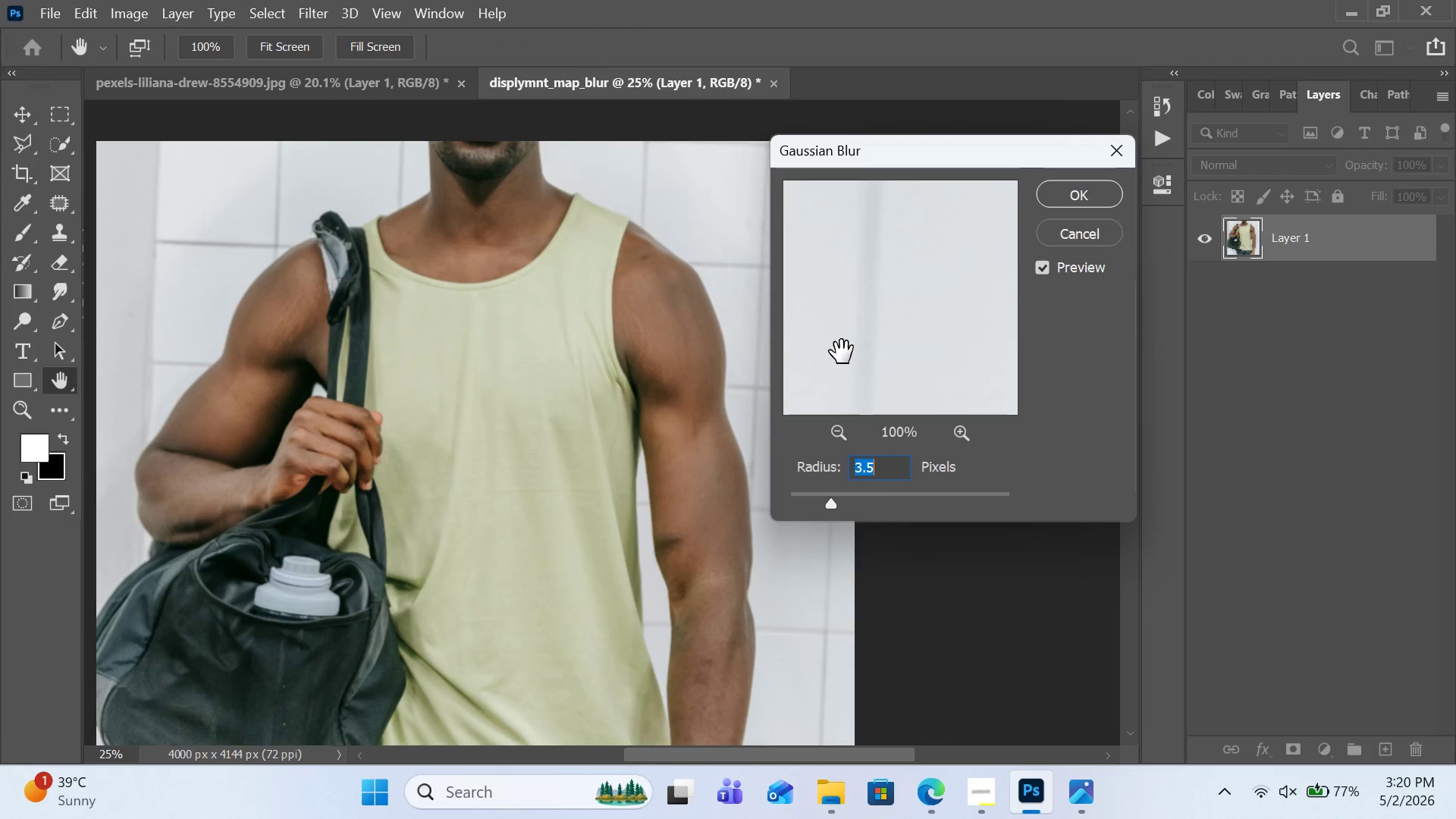 
left_click([266, 681])
 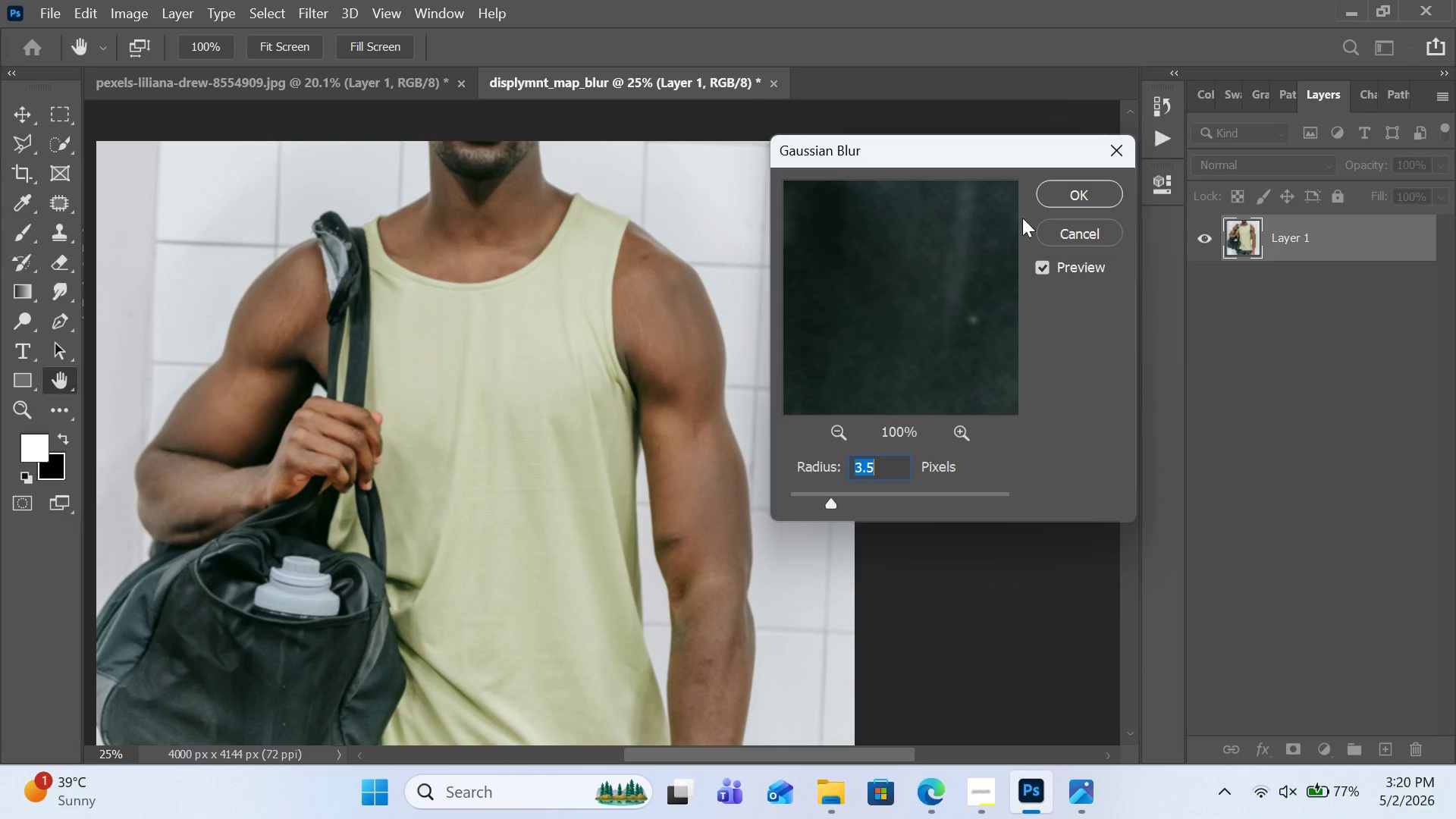 
left_click([1076, 187])
 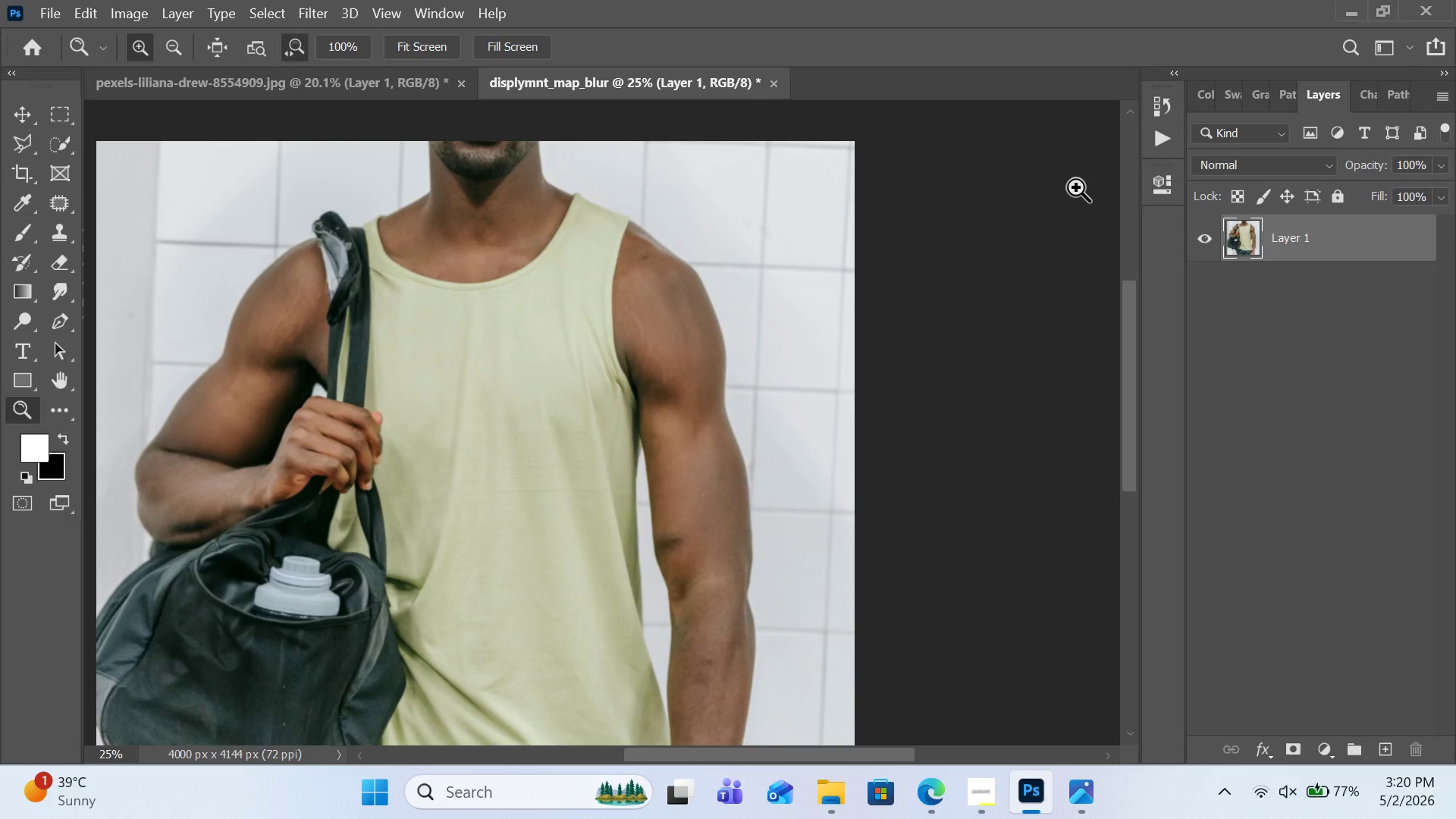 
wait(8.08)
 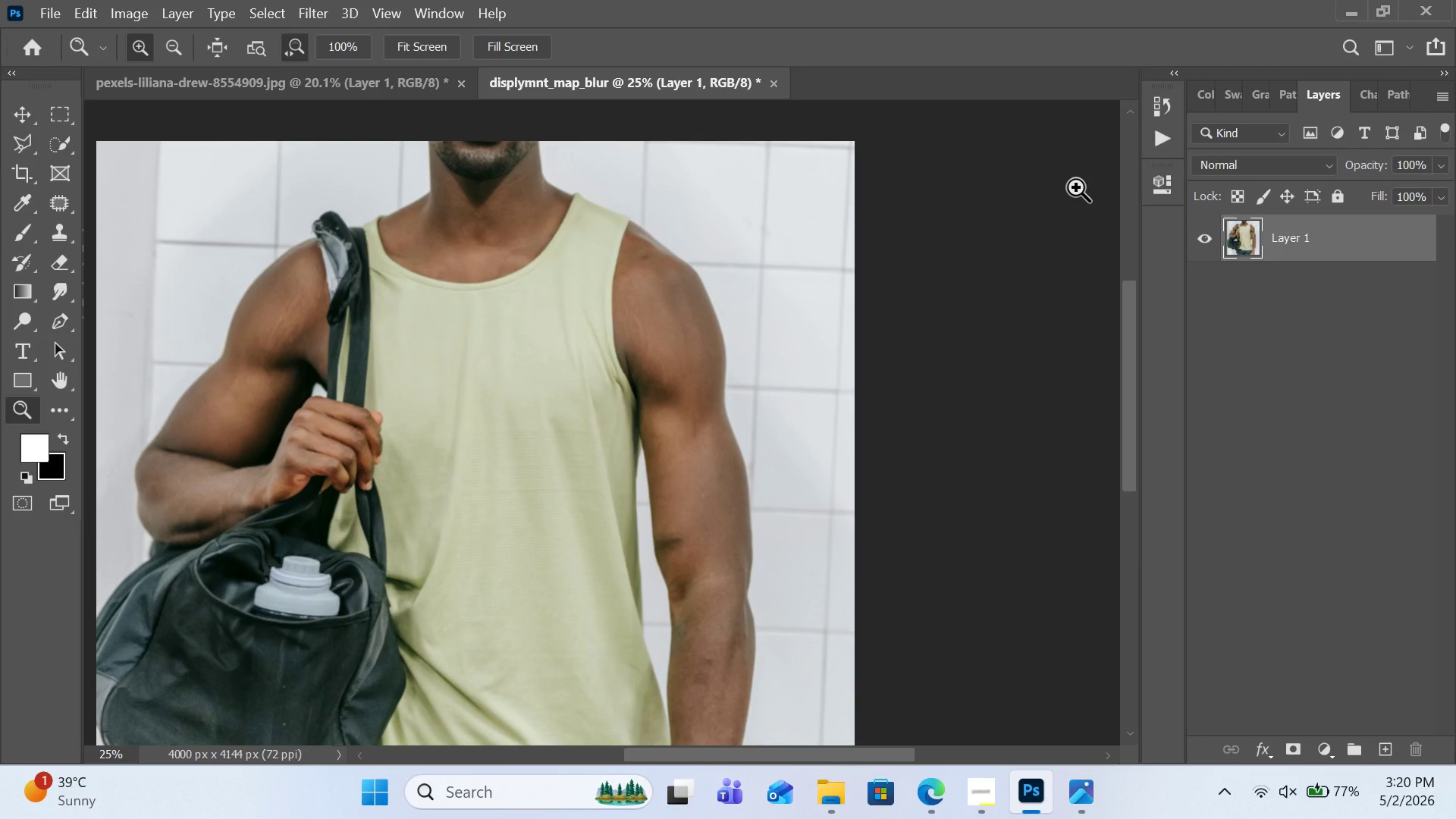 
left_click([56, 8])
 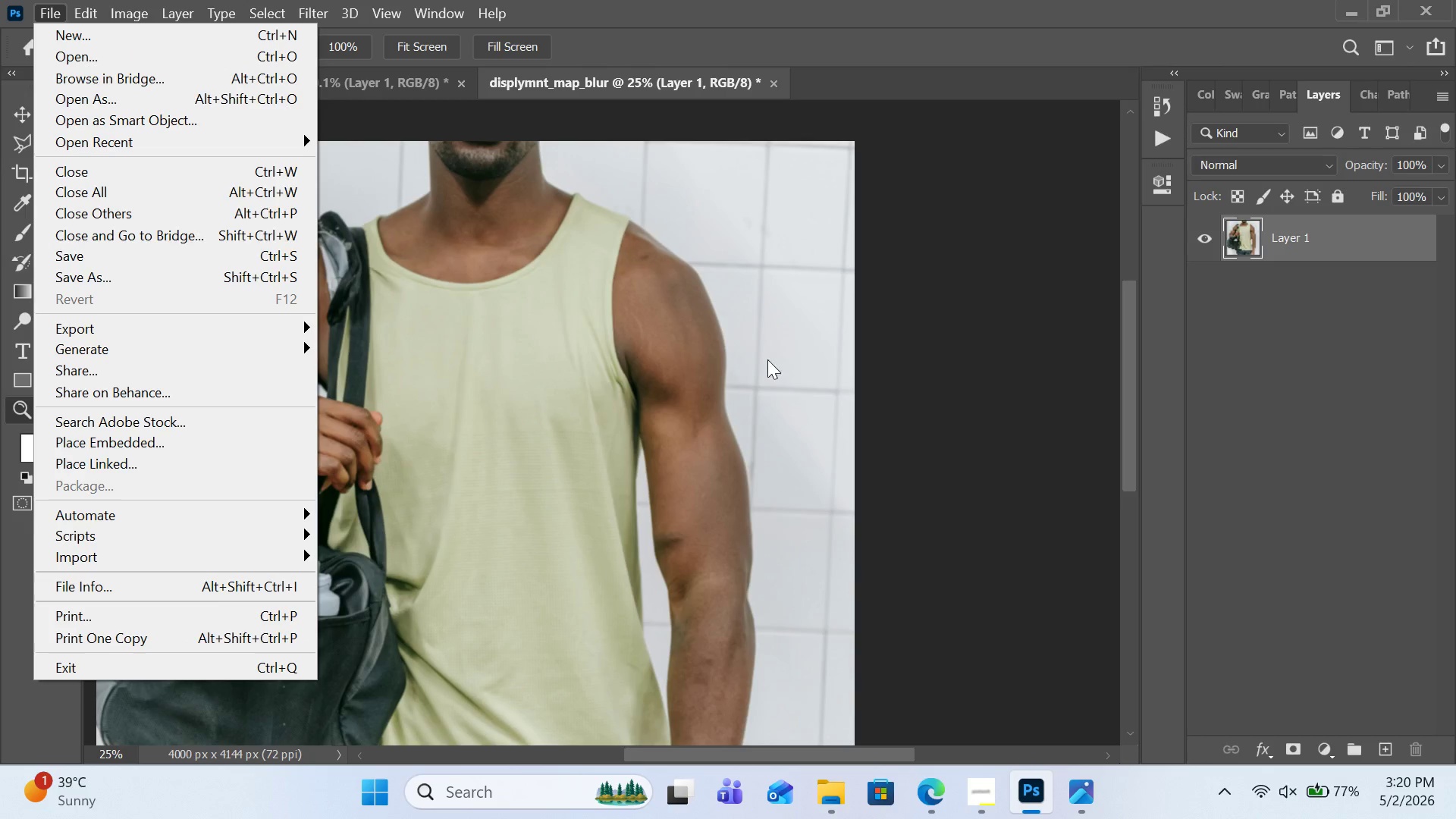 
left_click([1144, 294])
 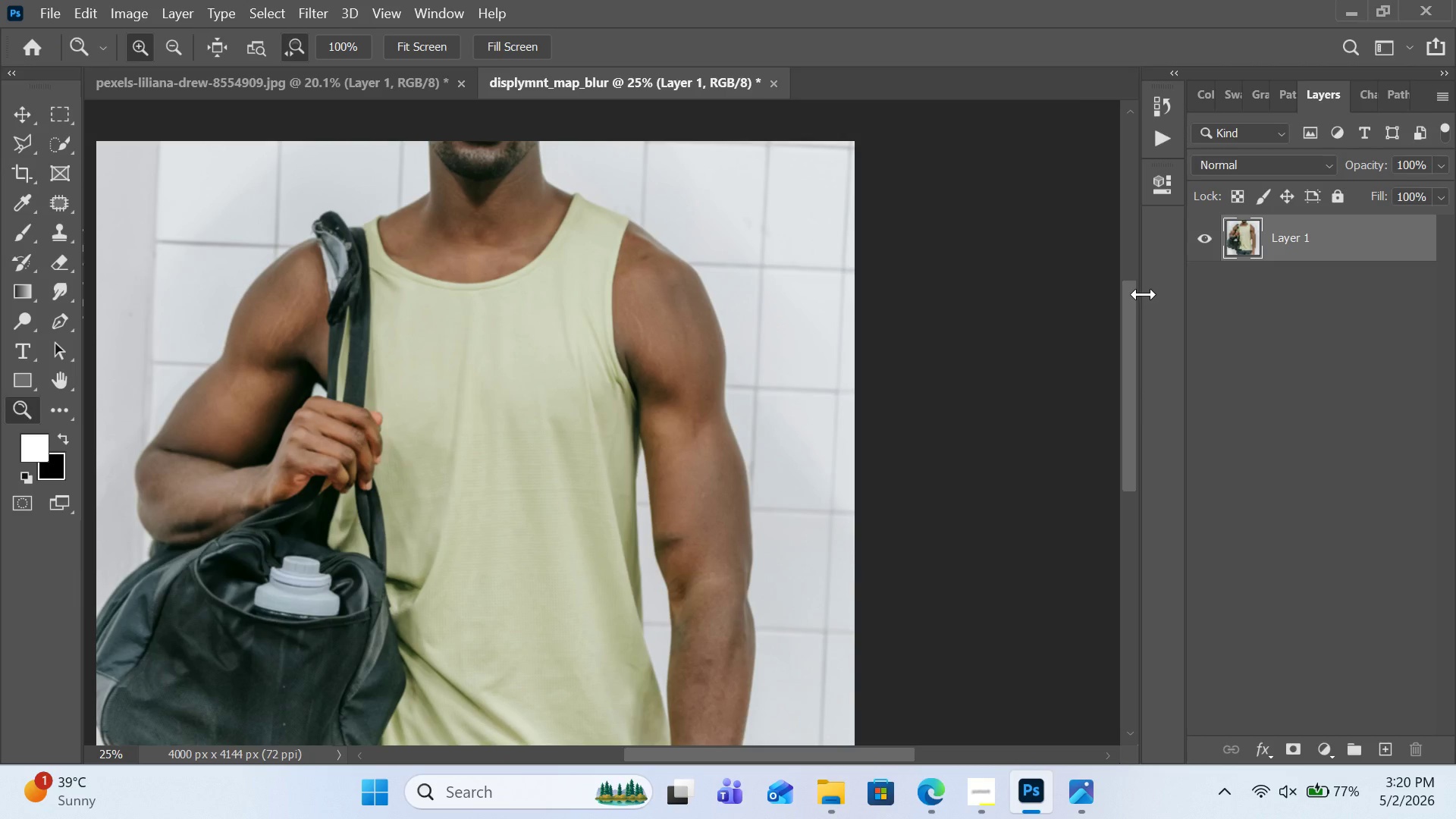 
key(Control+Z)
 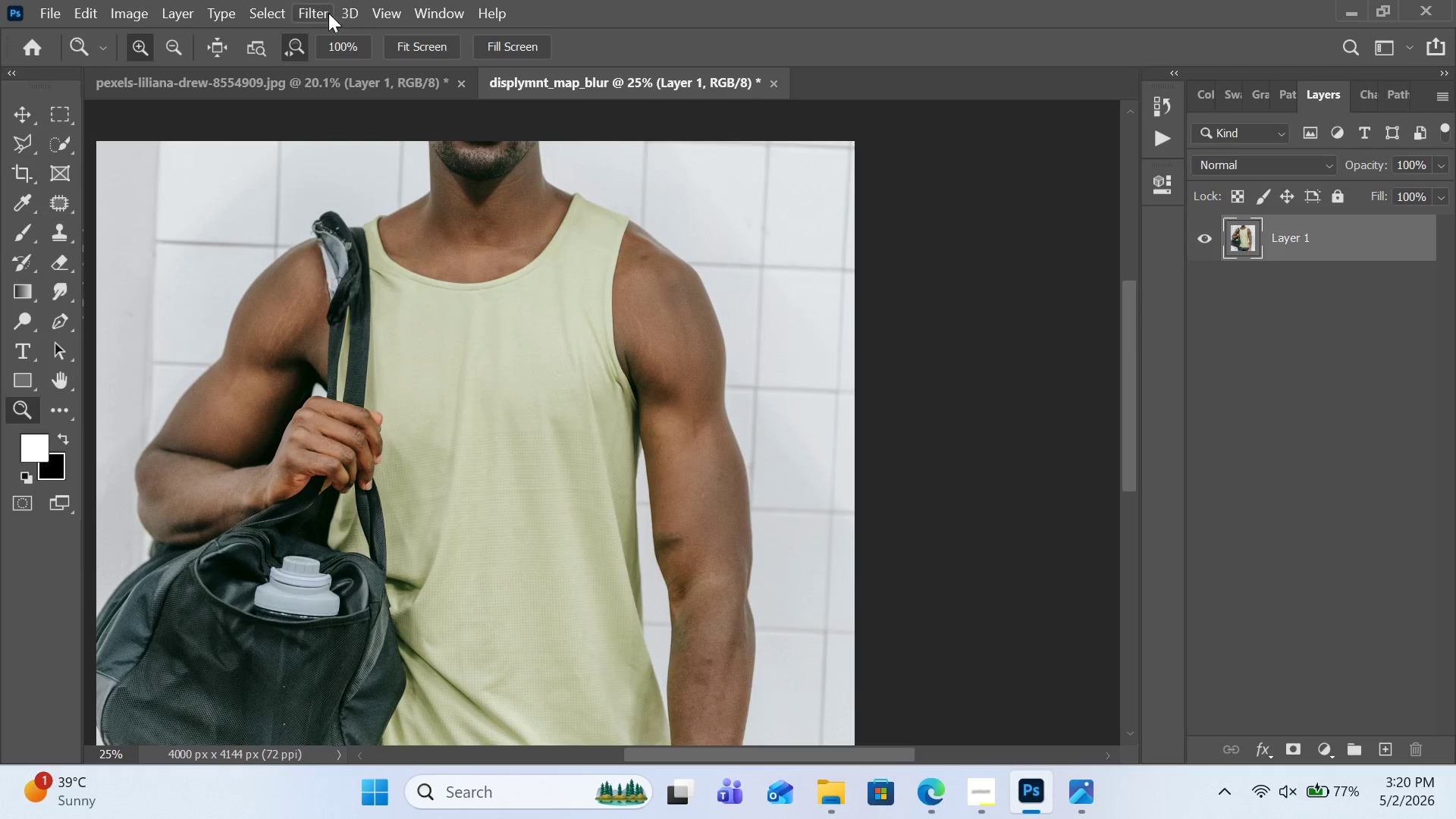 
left_click([300, 11])
 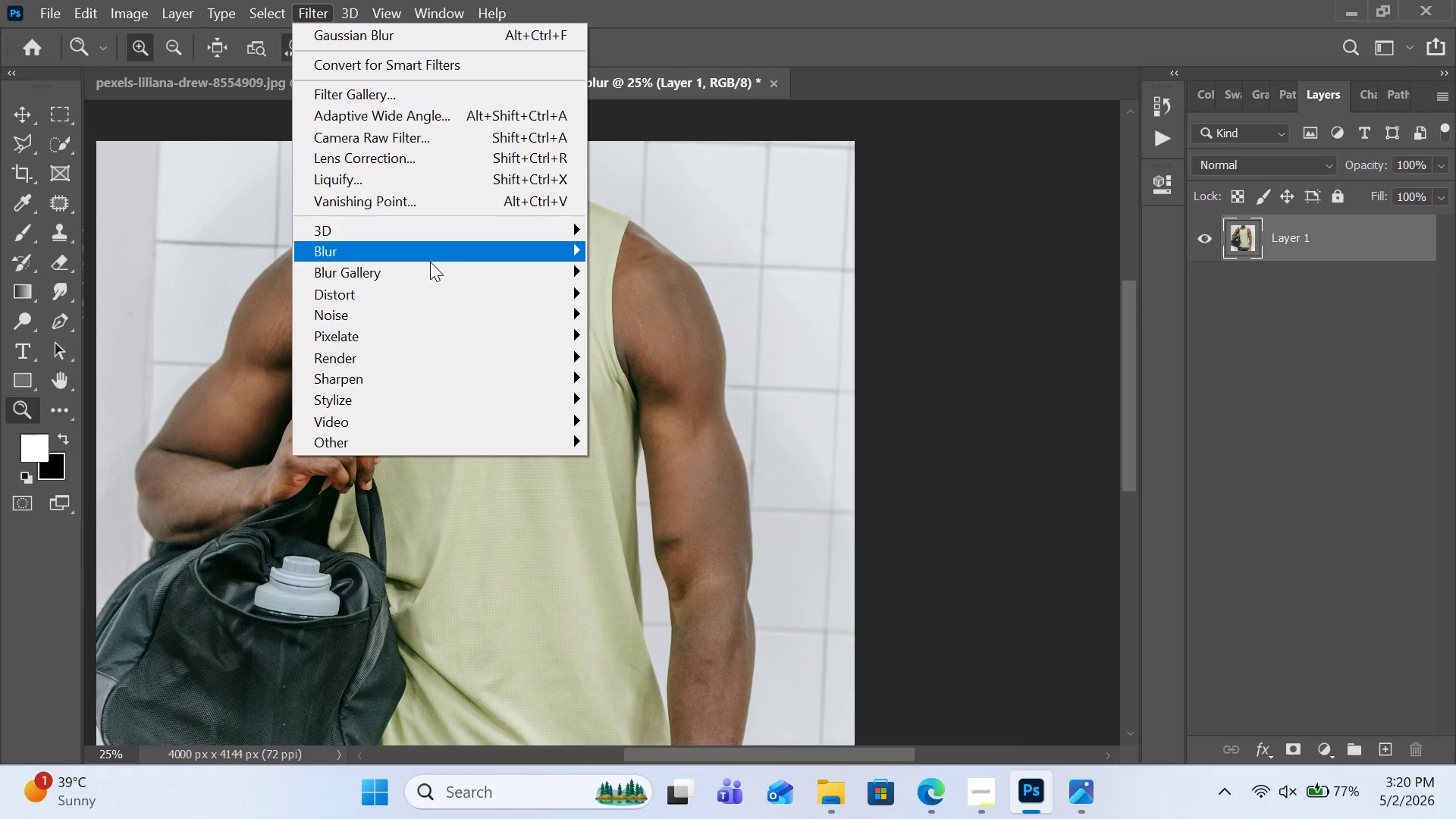 
left_click([430, 262])
 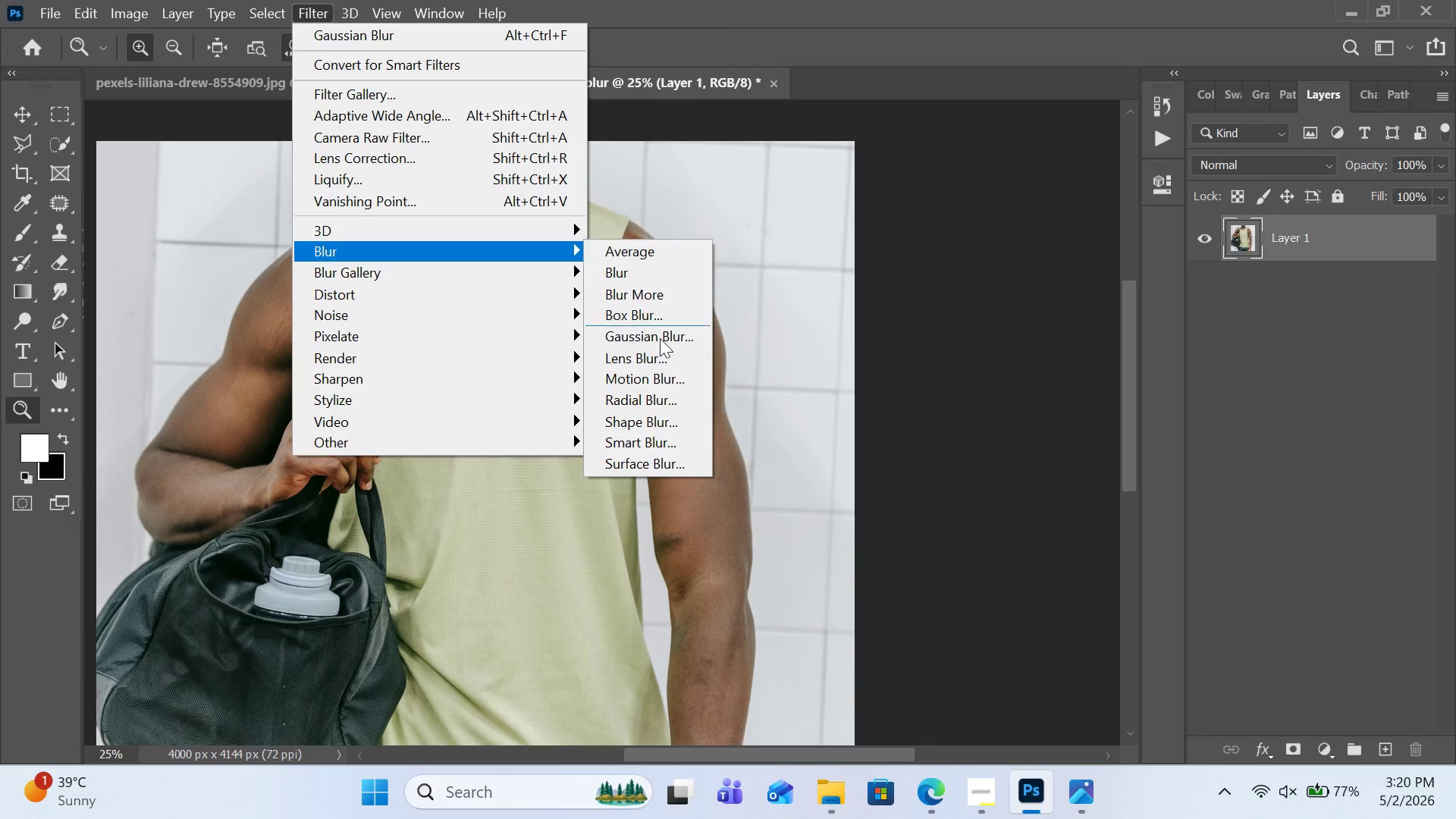 
double_click([656, 344])
 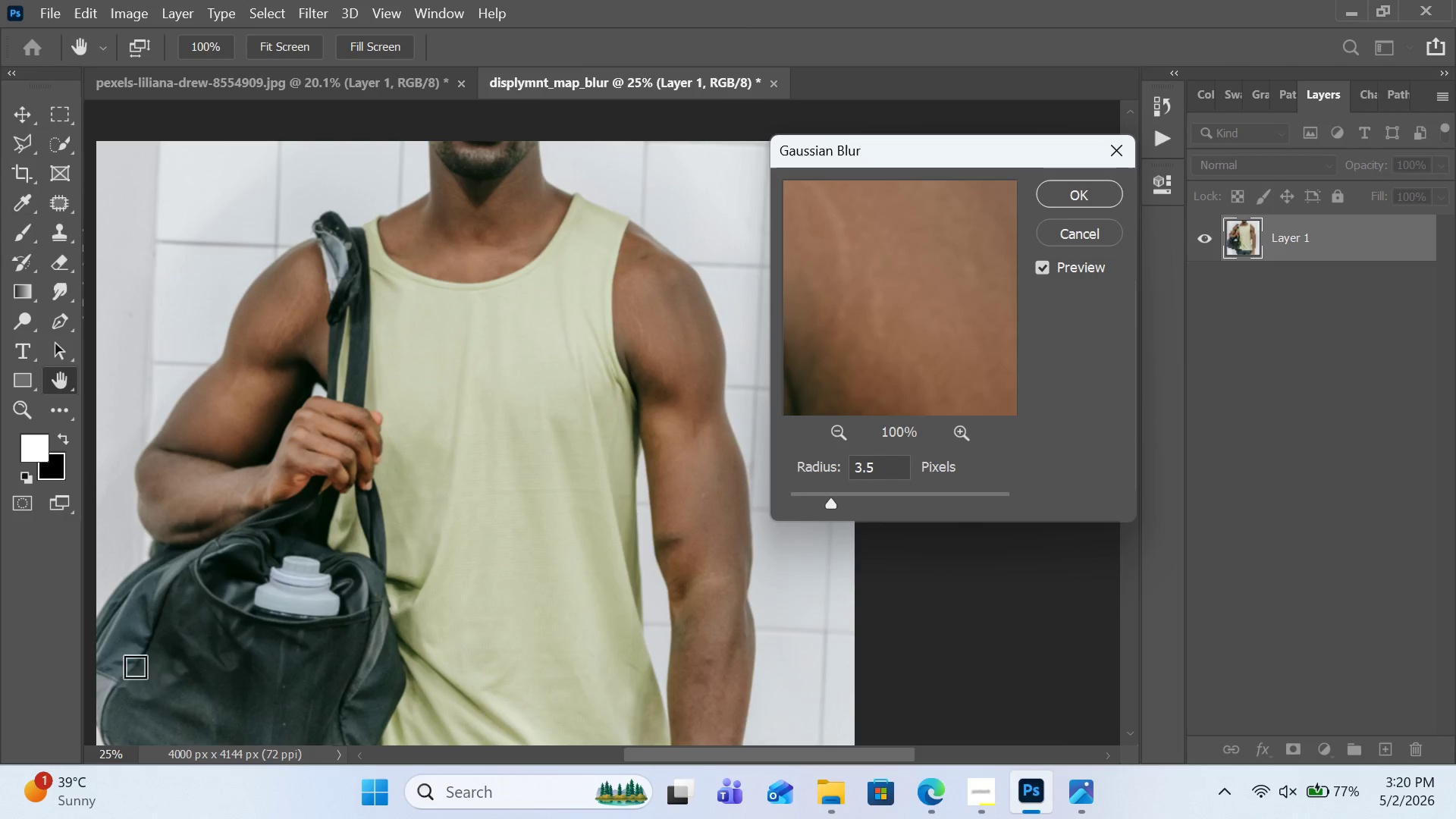 
double_click([211, 668])
 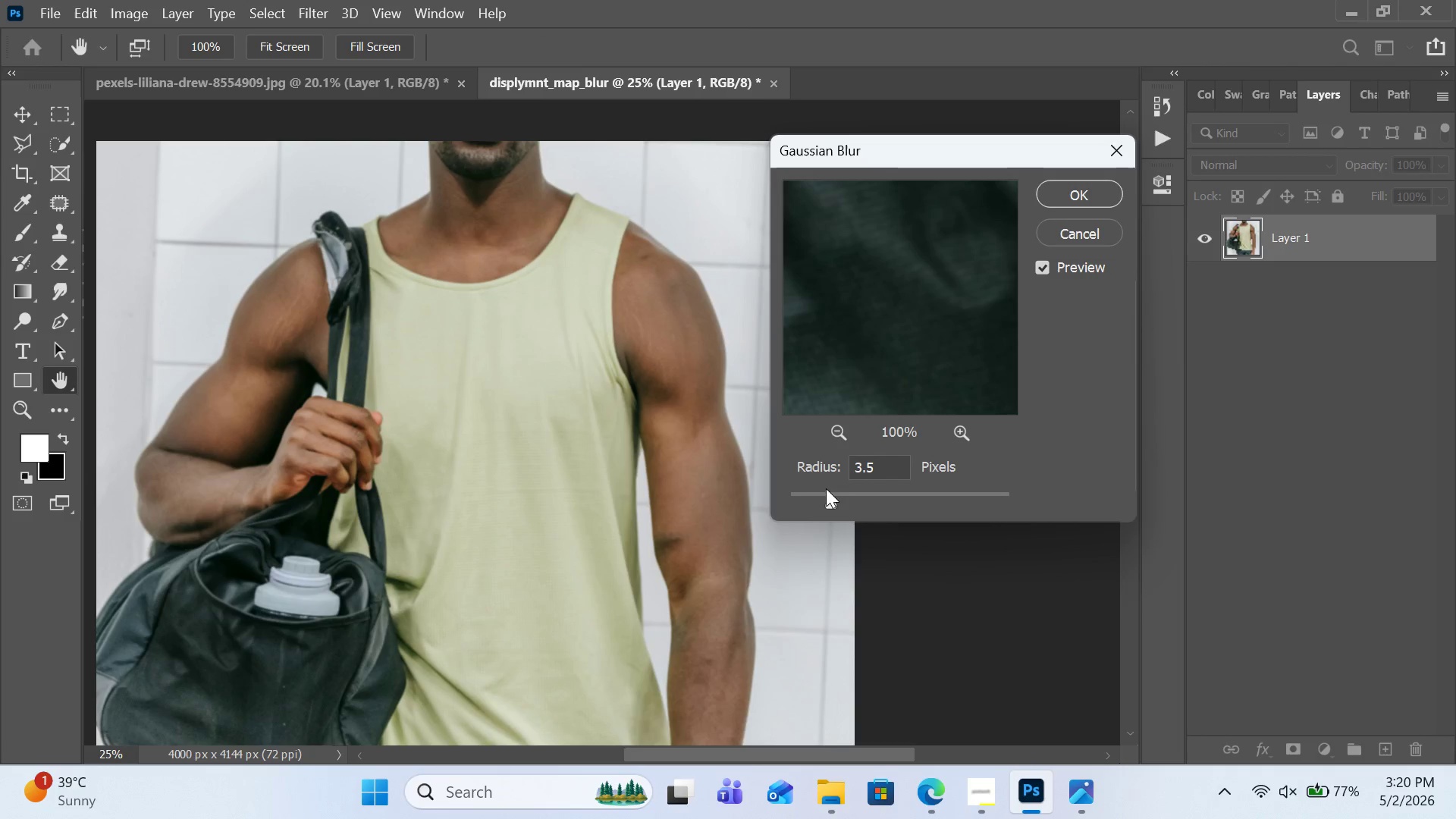 
double_click([844, 496])
 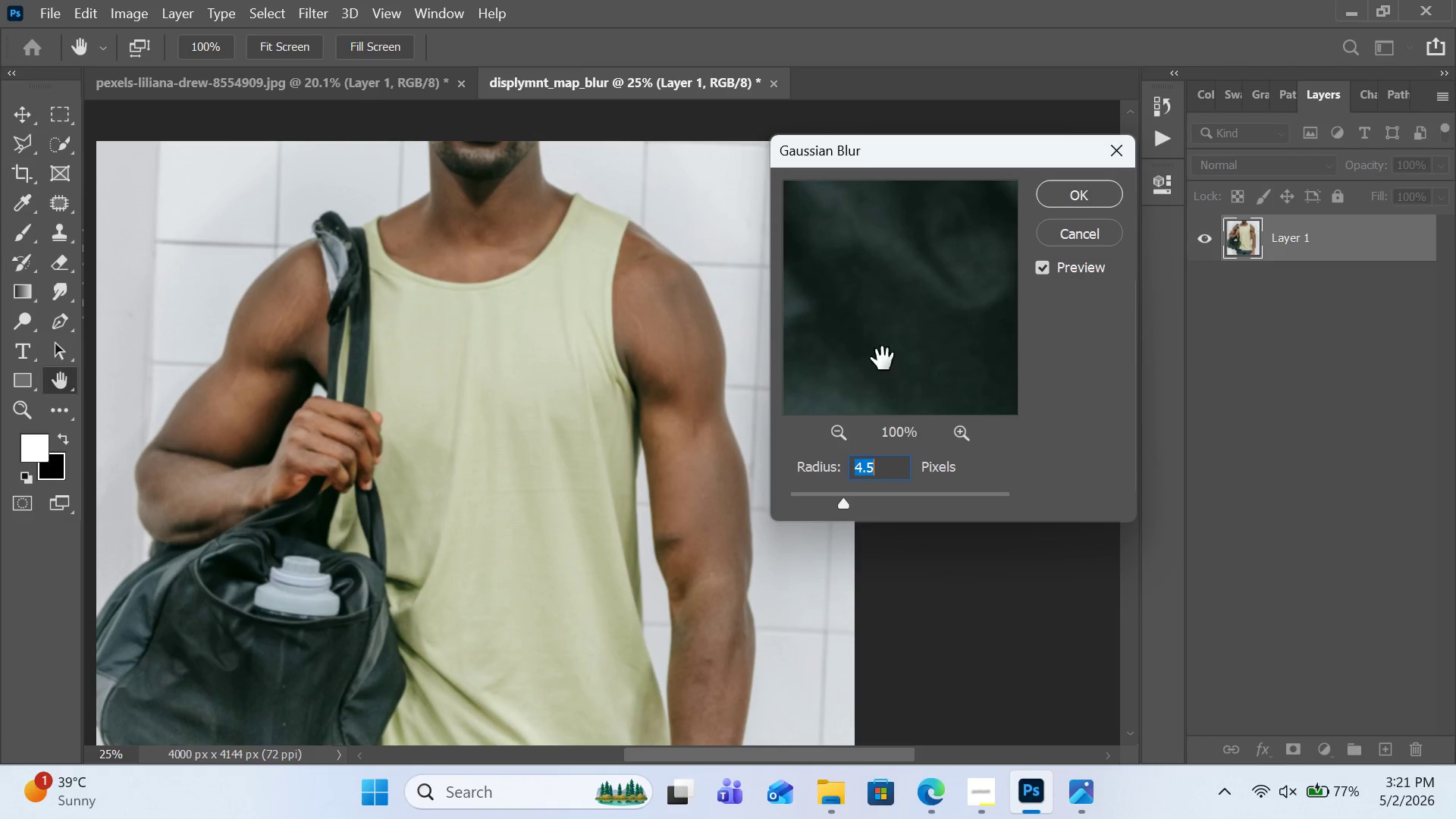 
left_click_drag(start_coordinate=[895, 331], to_coordinate=[888, 388])
 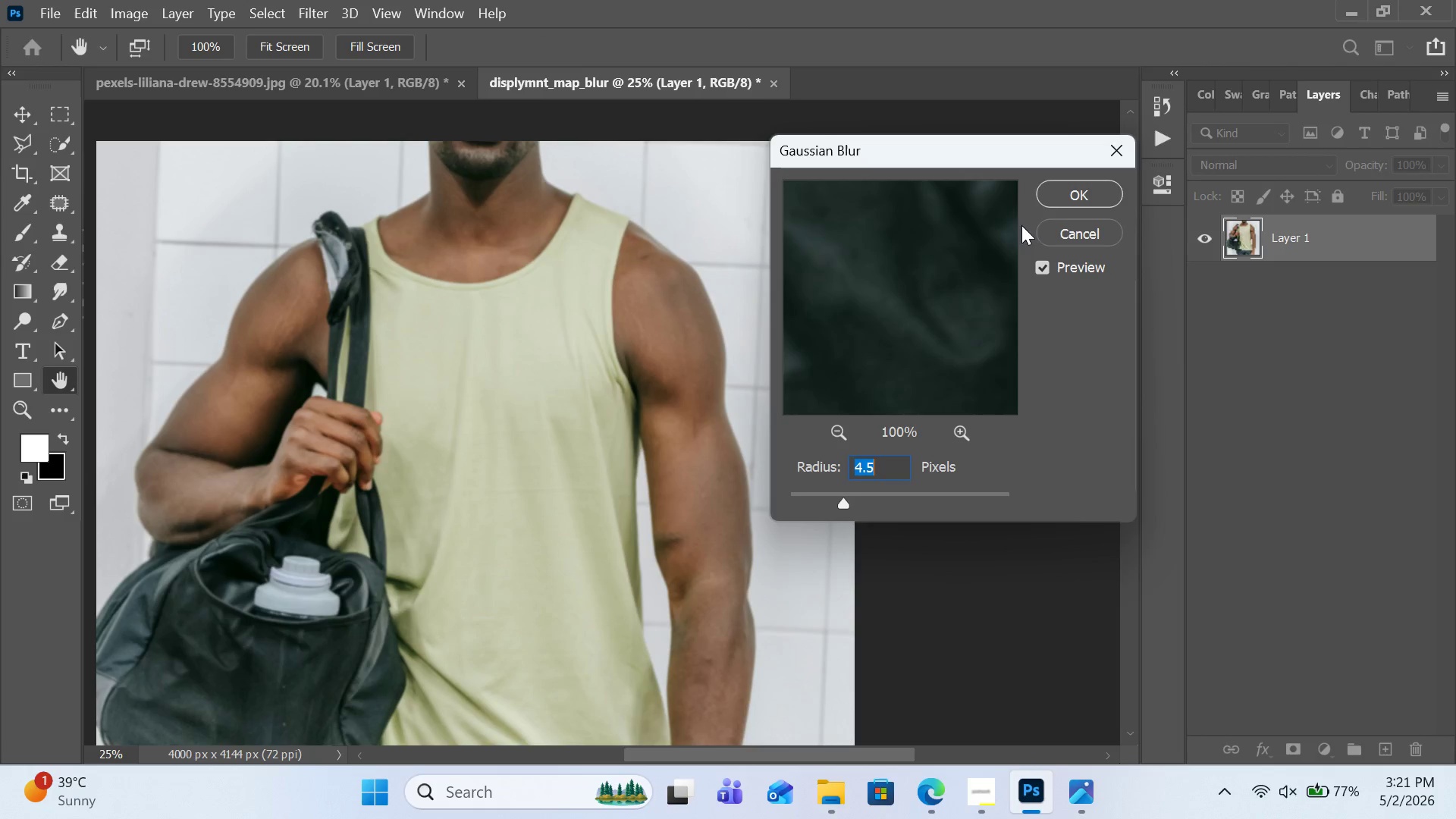 
left_click([1060, 195])
 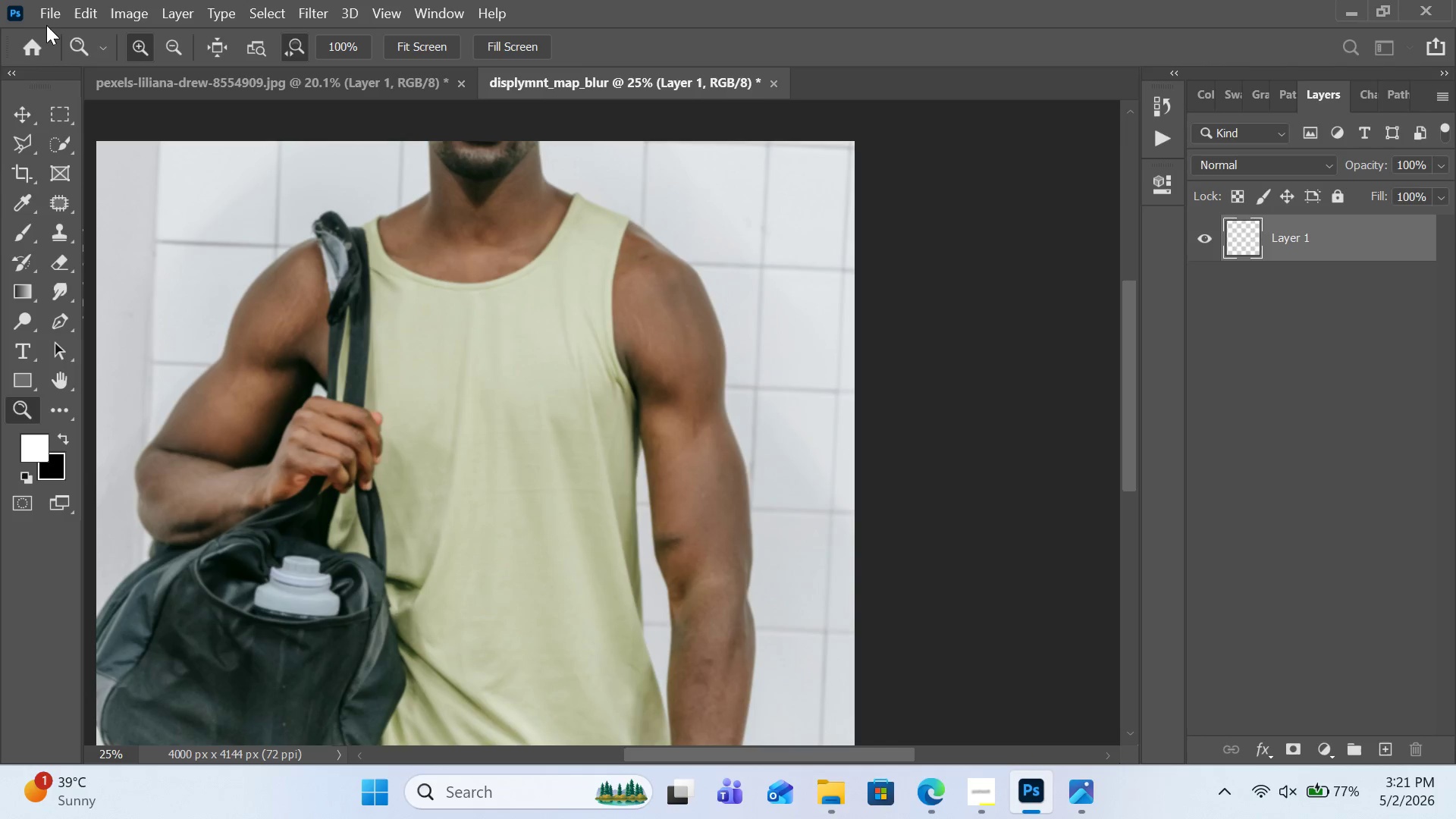 
left_click([47, 17])
 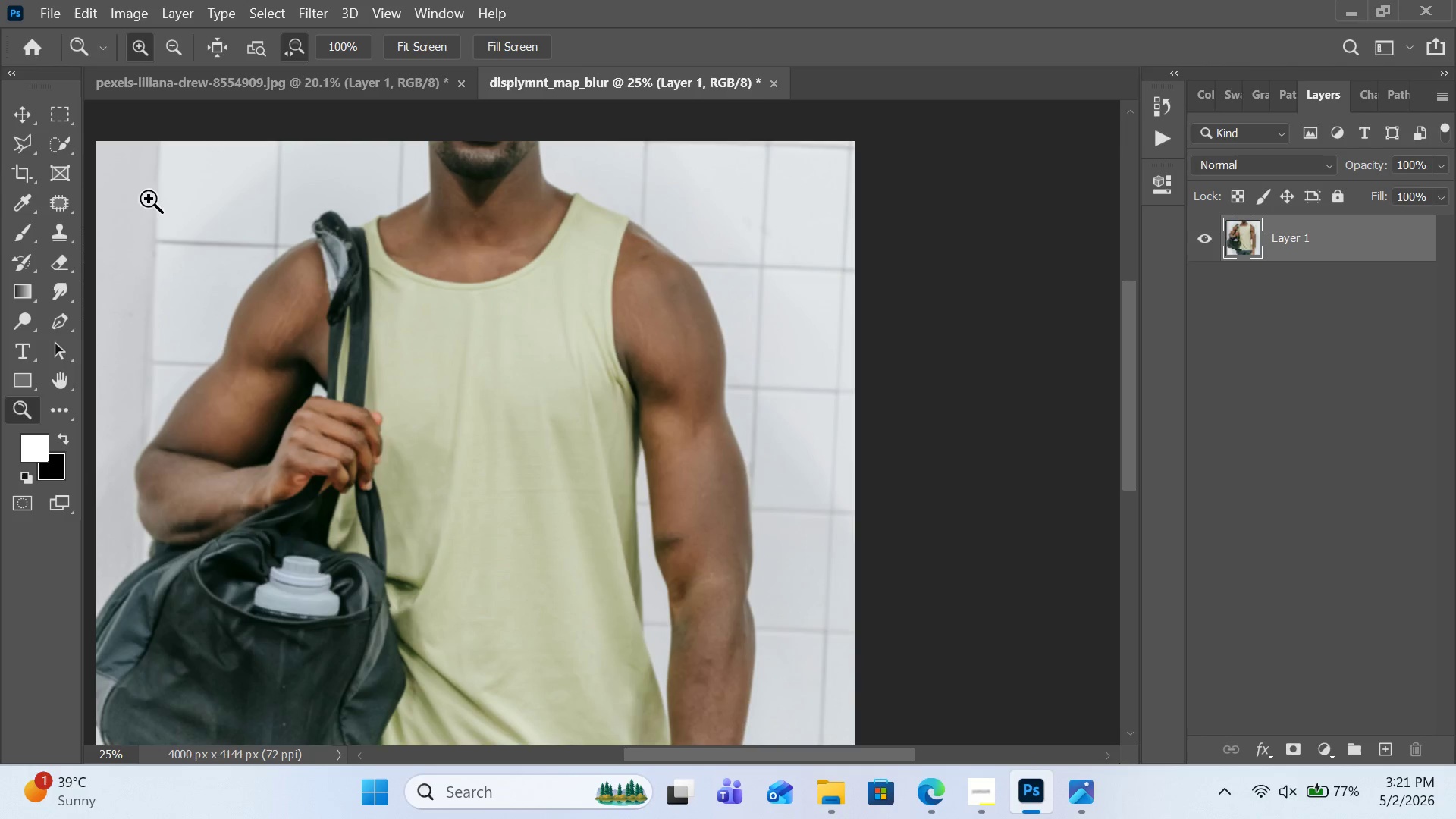 
left_click([47, 17])
 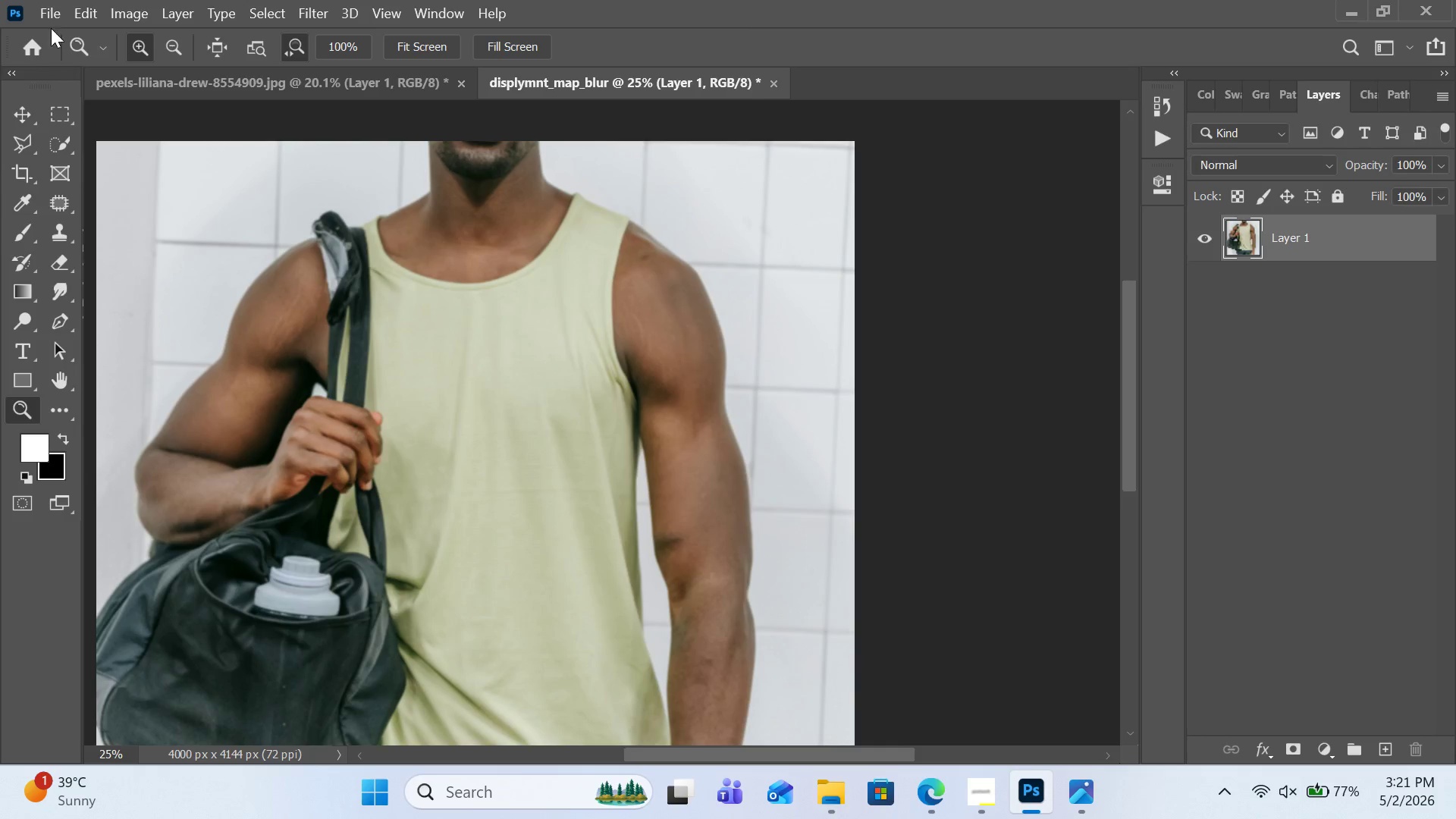 
left_click([51, 17])
 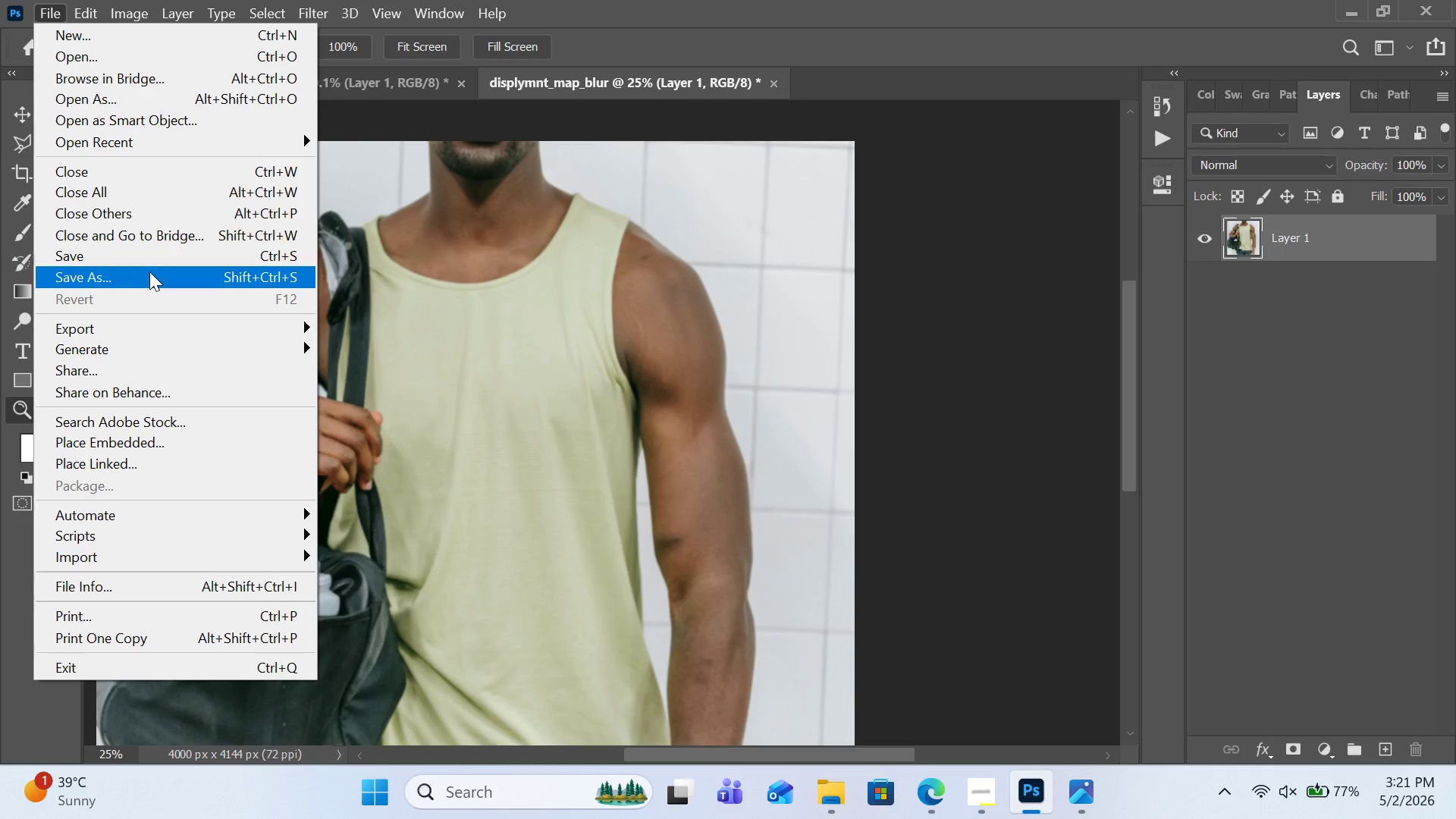 
left_click([149, 271])
 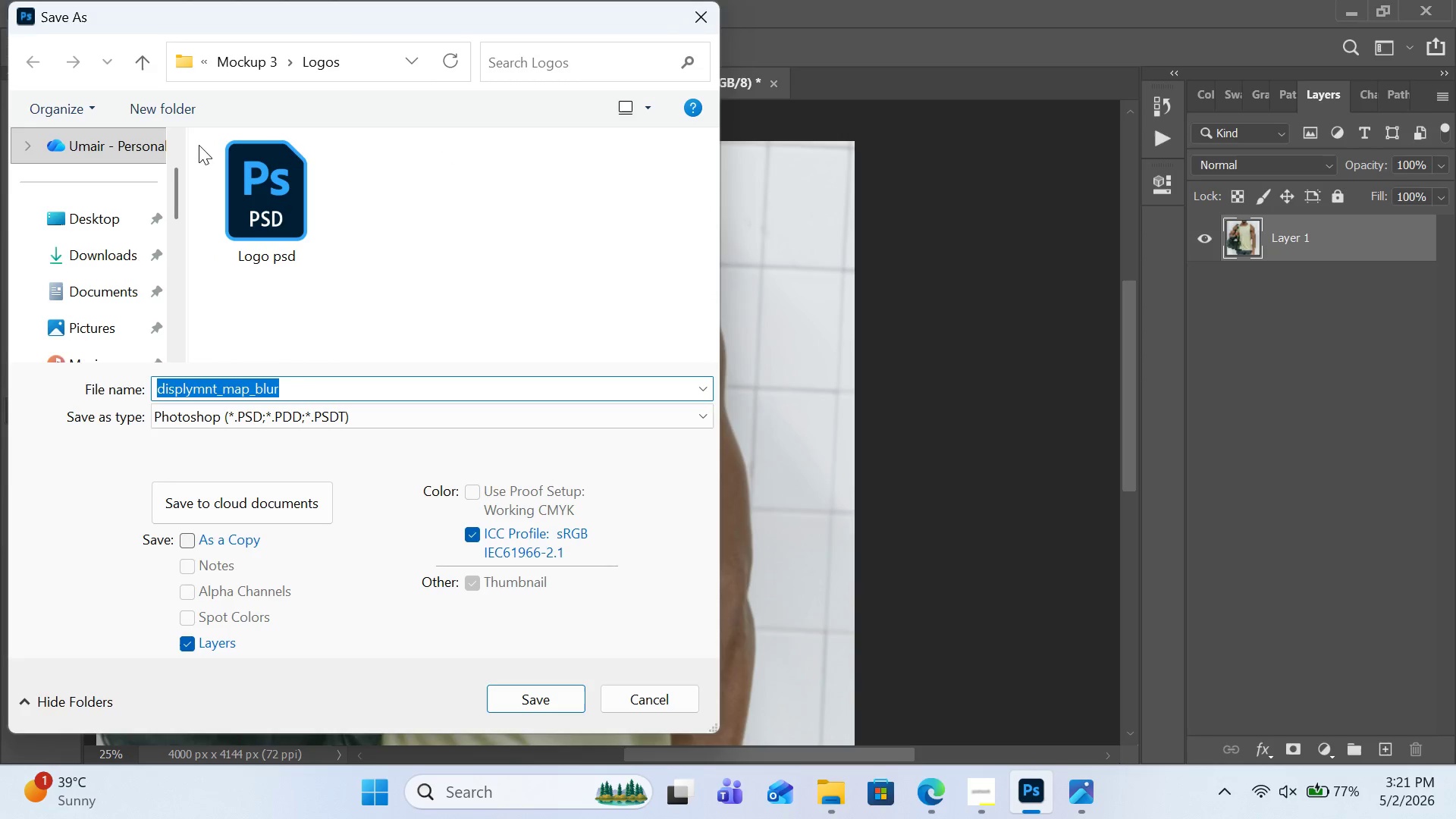 
double_click([148, 64])
 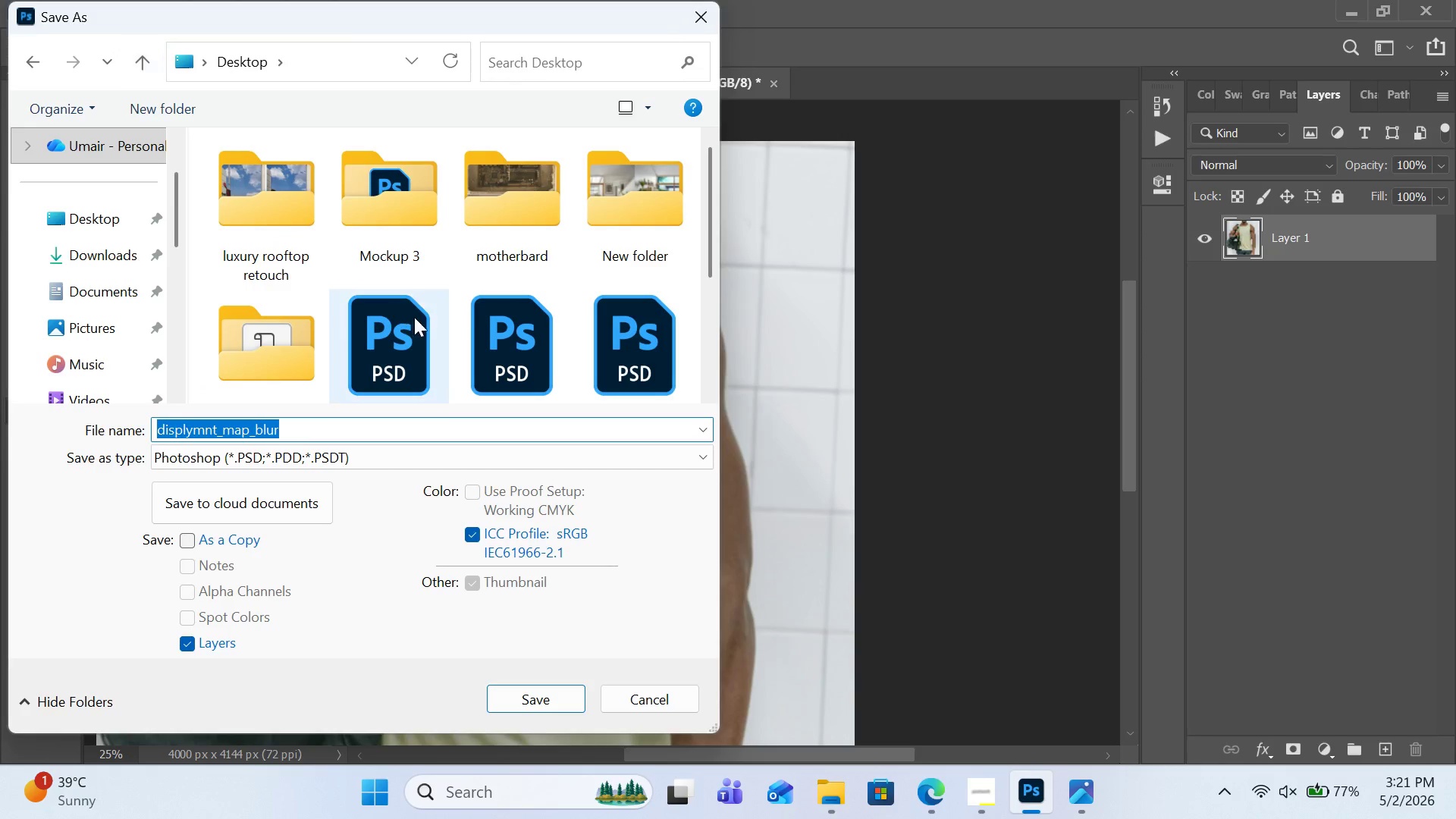 
scroll: coordinate [477, 302], scroll_direction: down, amount: 2.0
 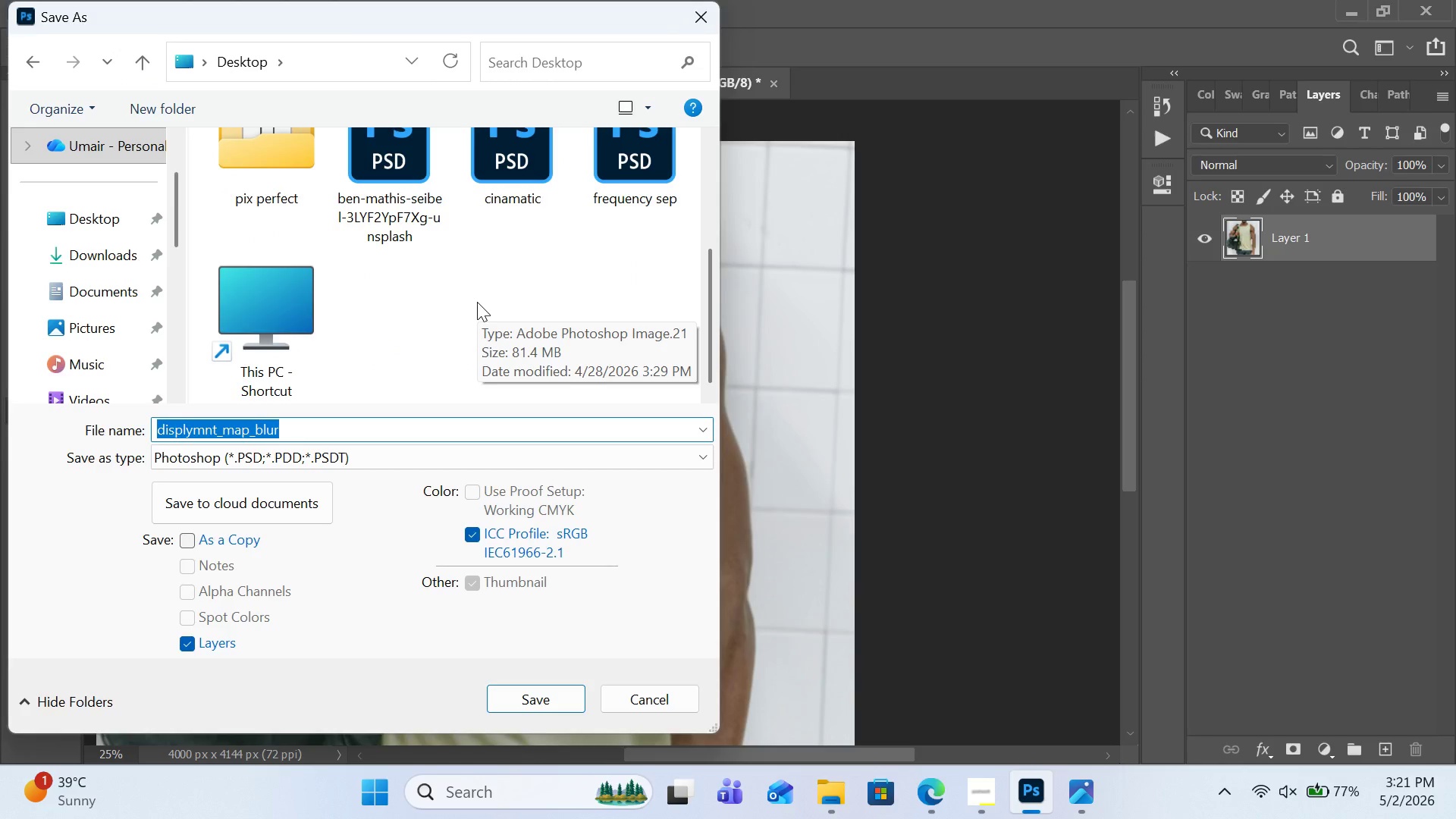 
scroll: coordinate [477, 302], scroll_direction: up, amount: 3.0
 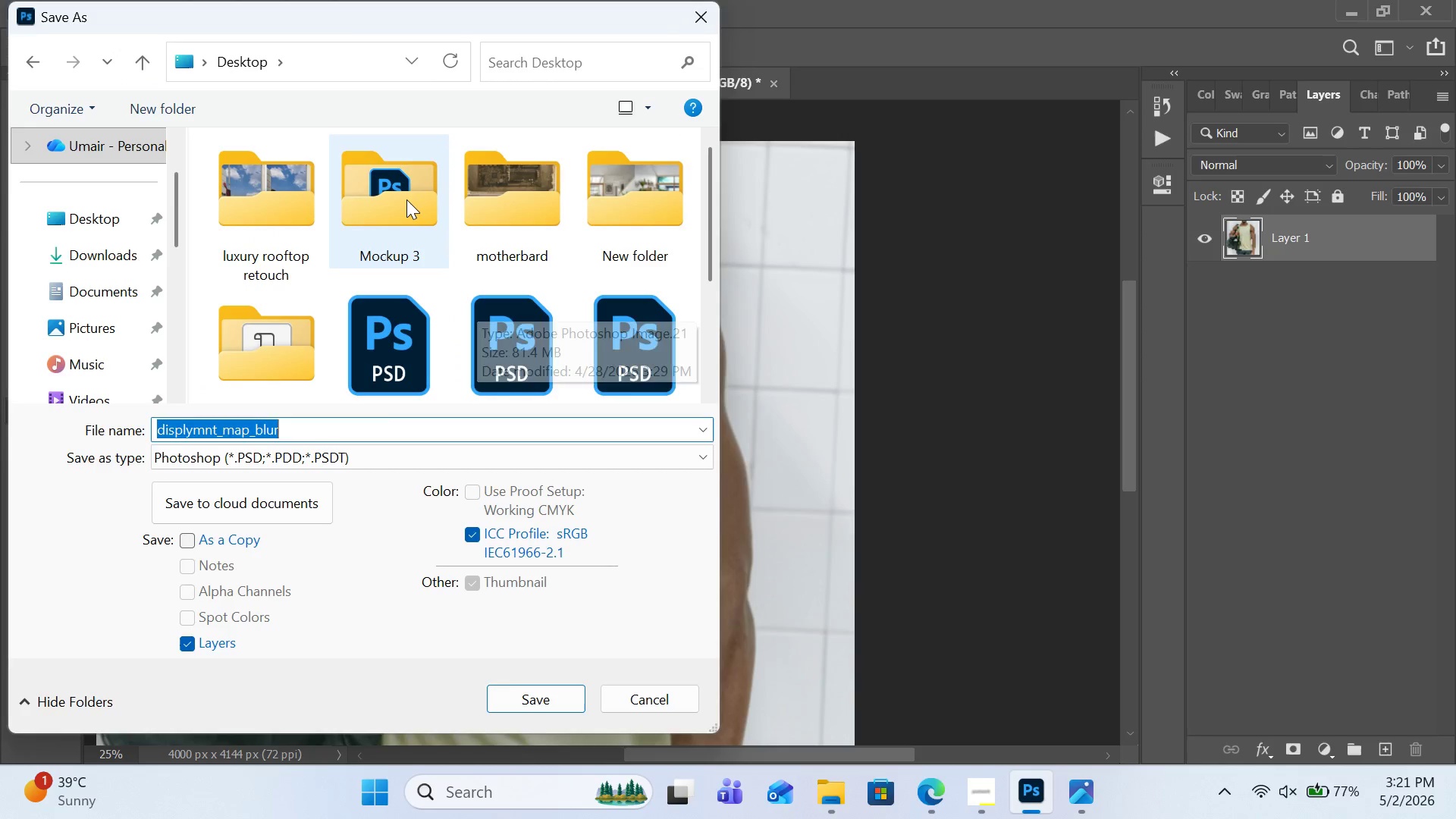 
double_click([406, 199])
 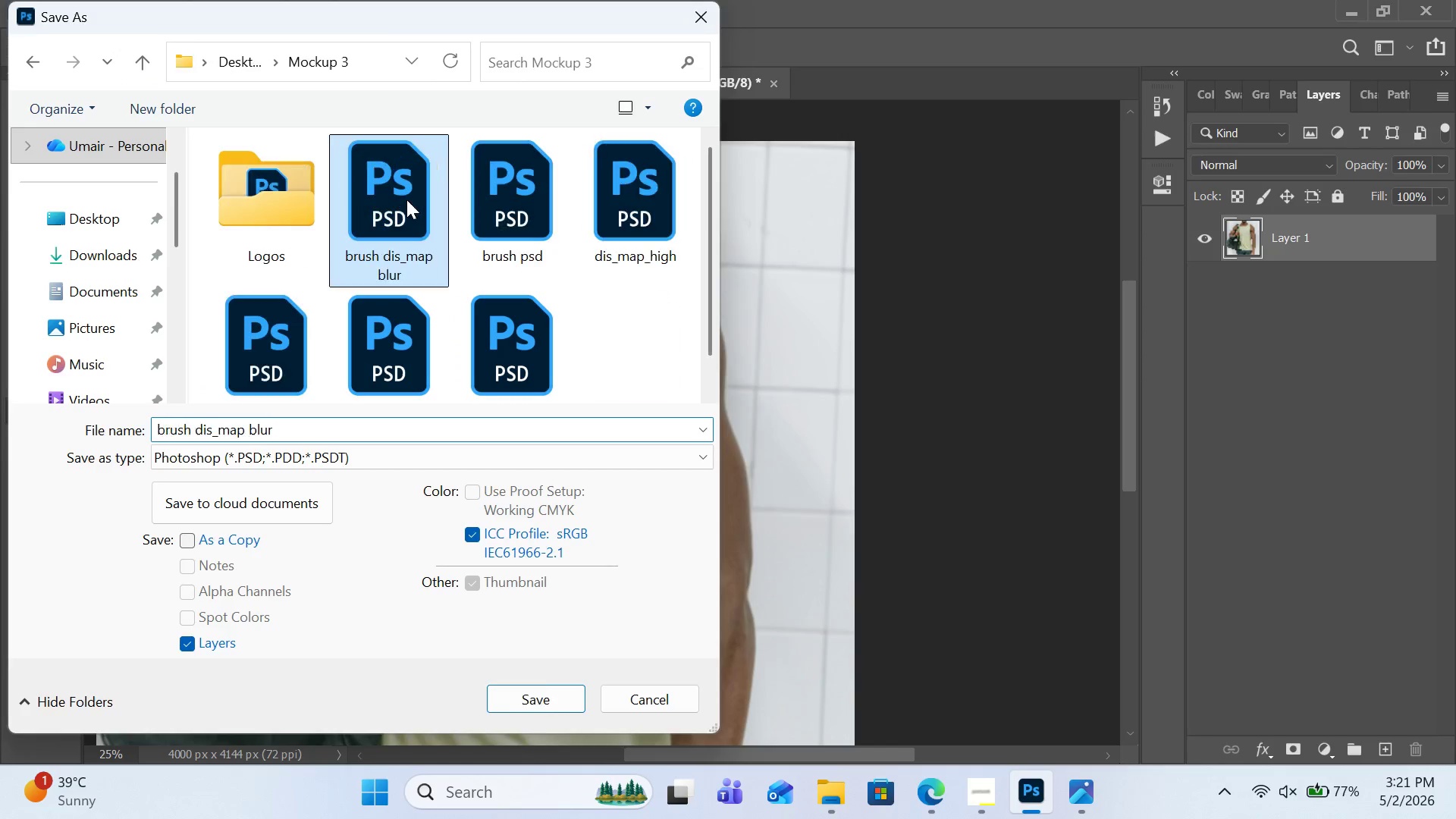 
triple_click([406, 199])
 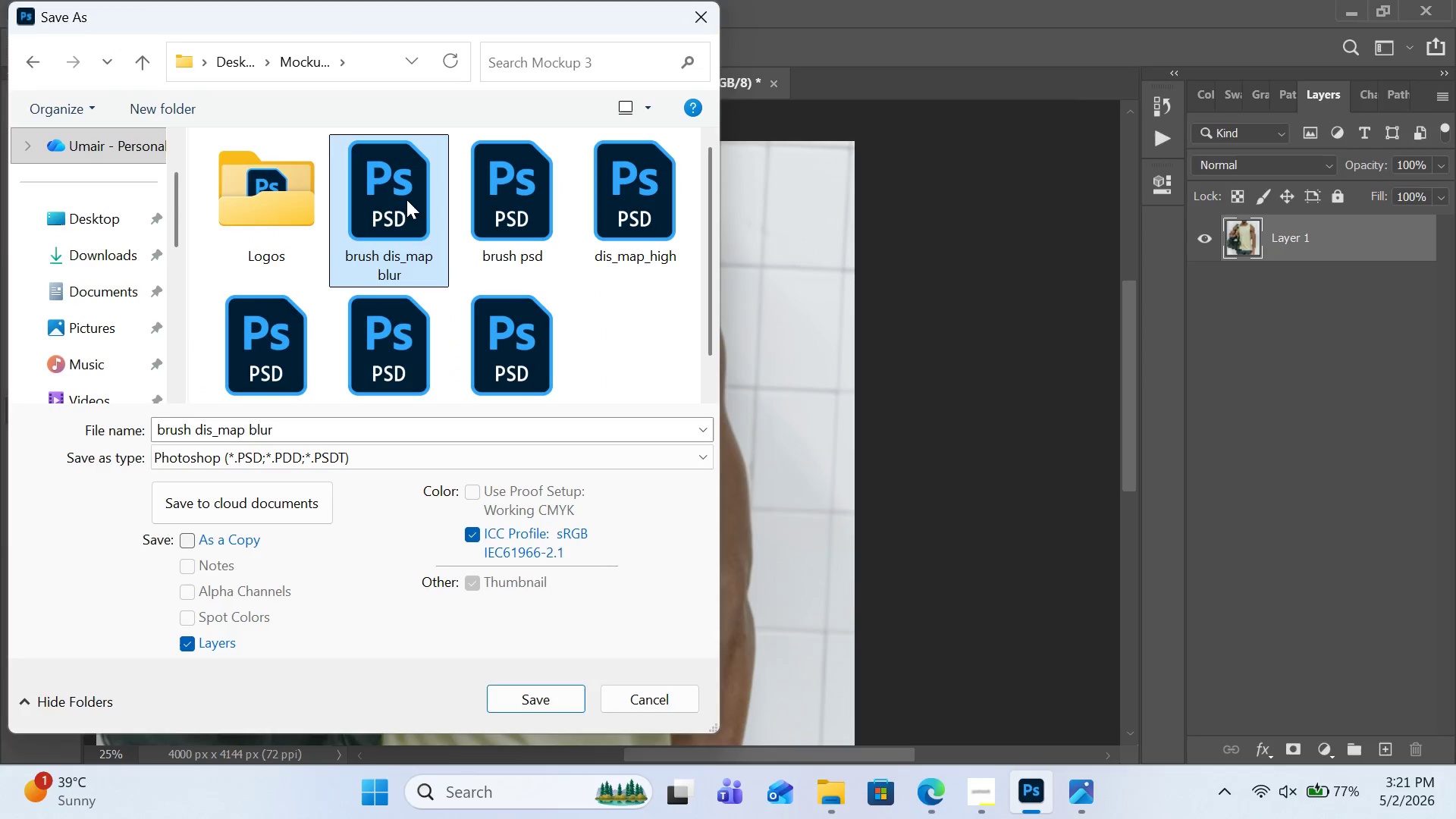 
scroll: coordinate [648, 233], scroll_direction: down, amount: 1.0
 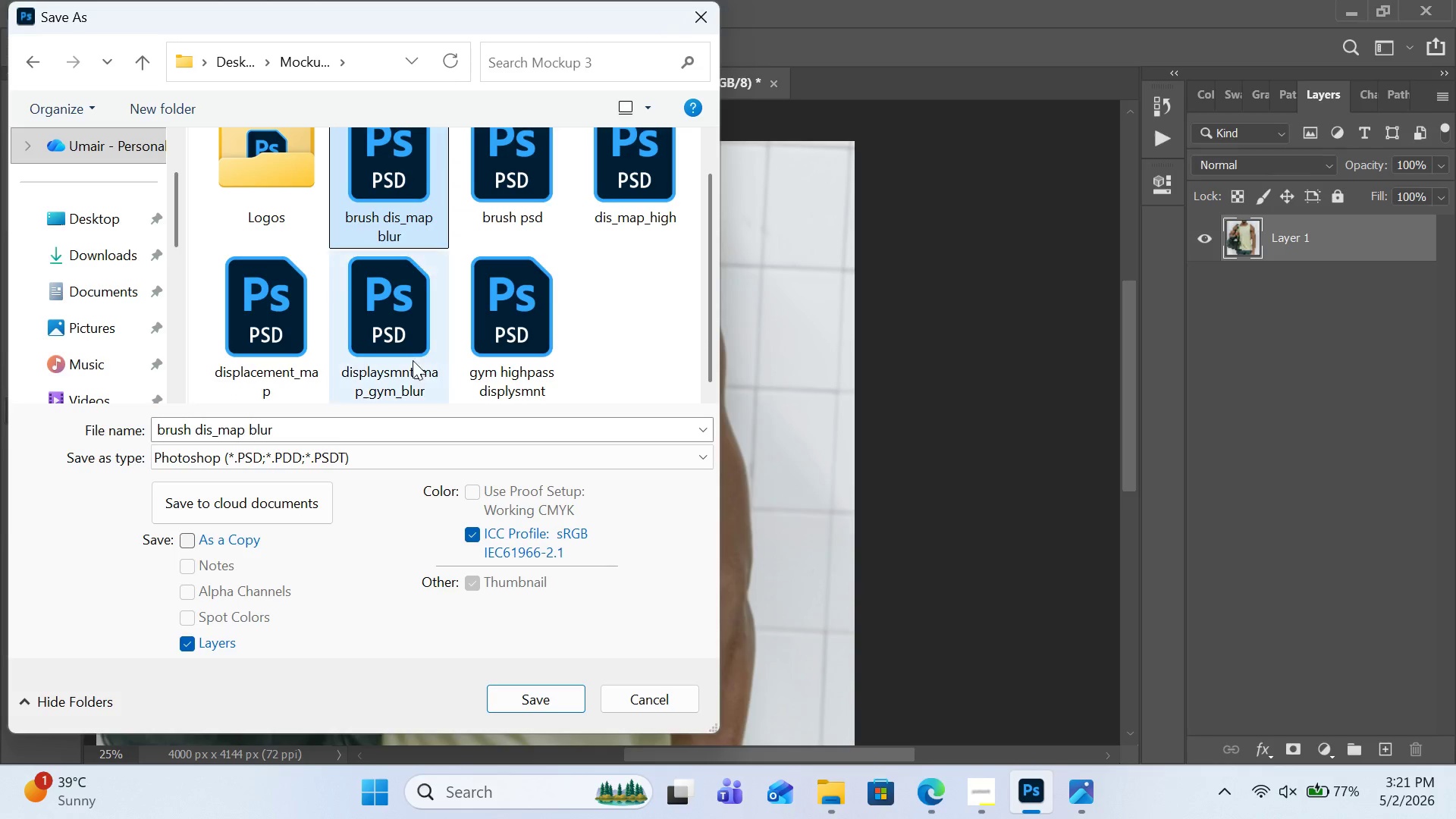 
left_click([402, 359])
 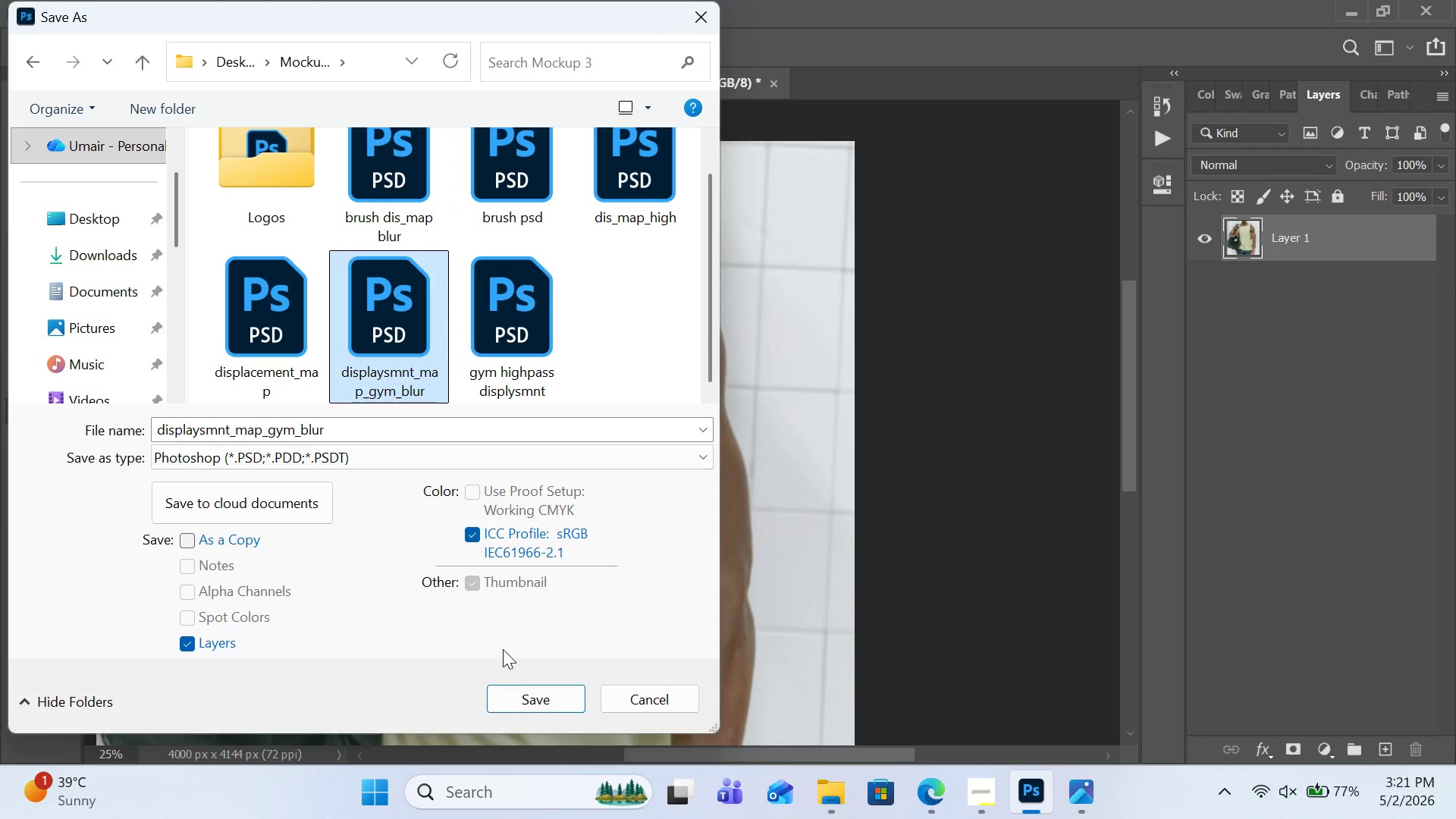 
left_click([528, 702])
 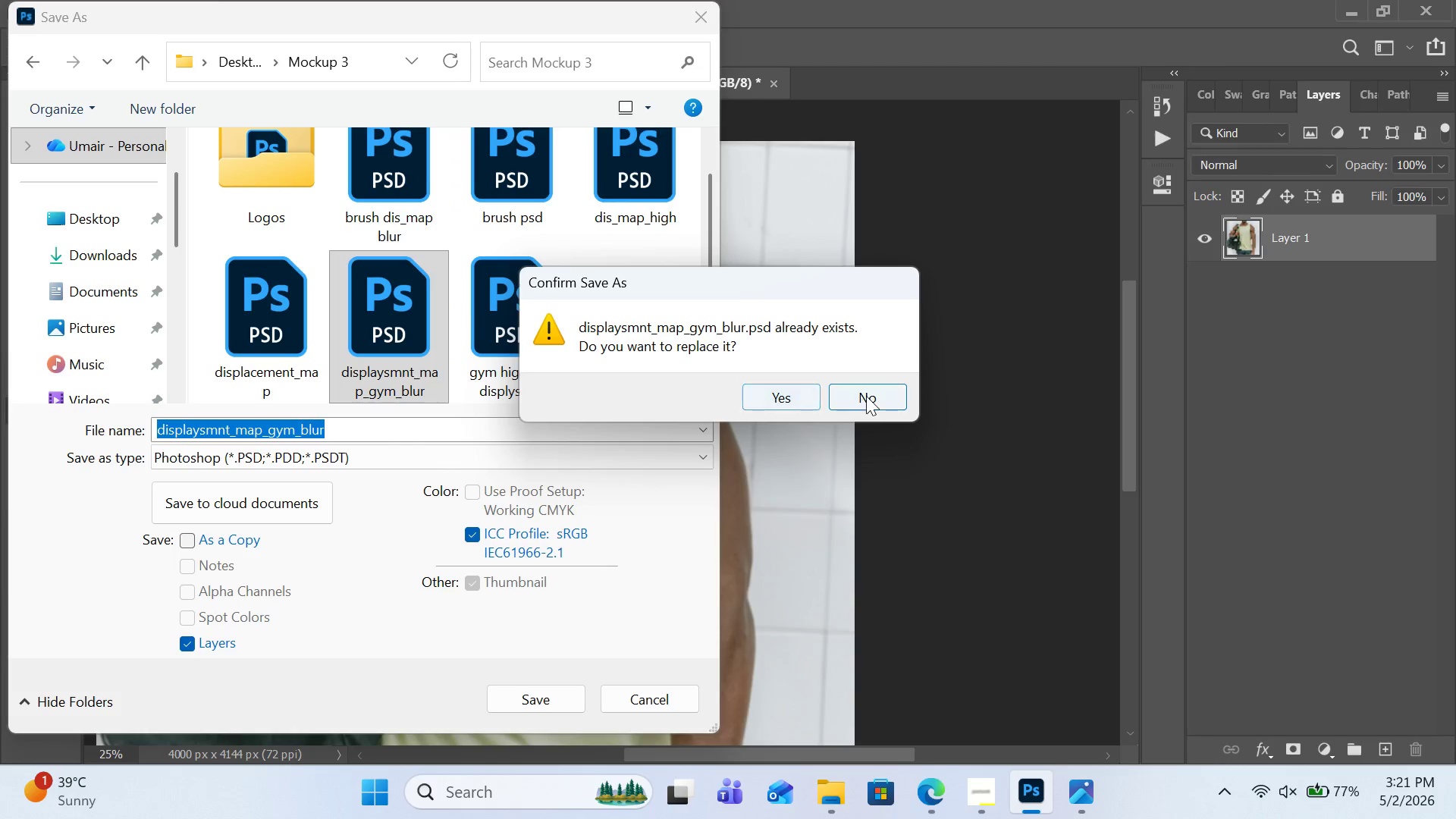 
left_click([866, 396])
 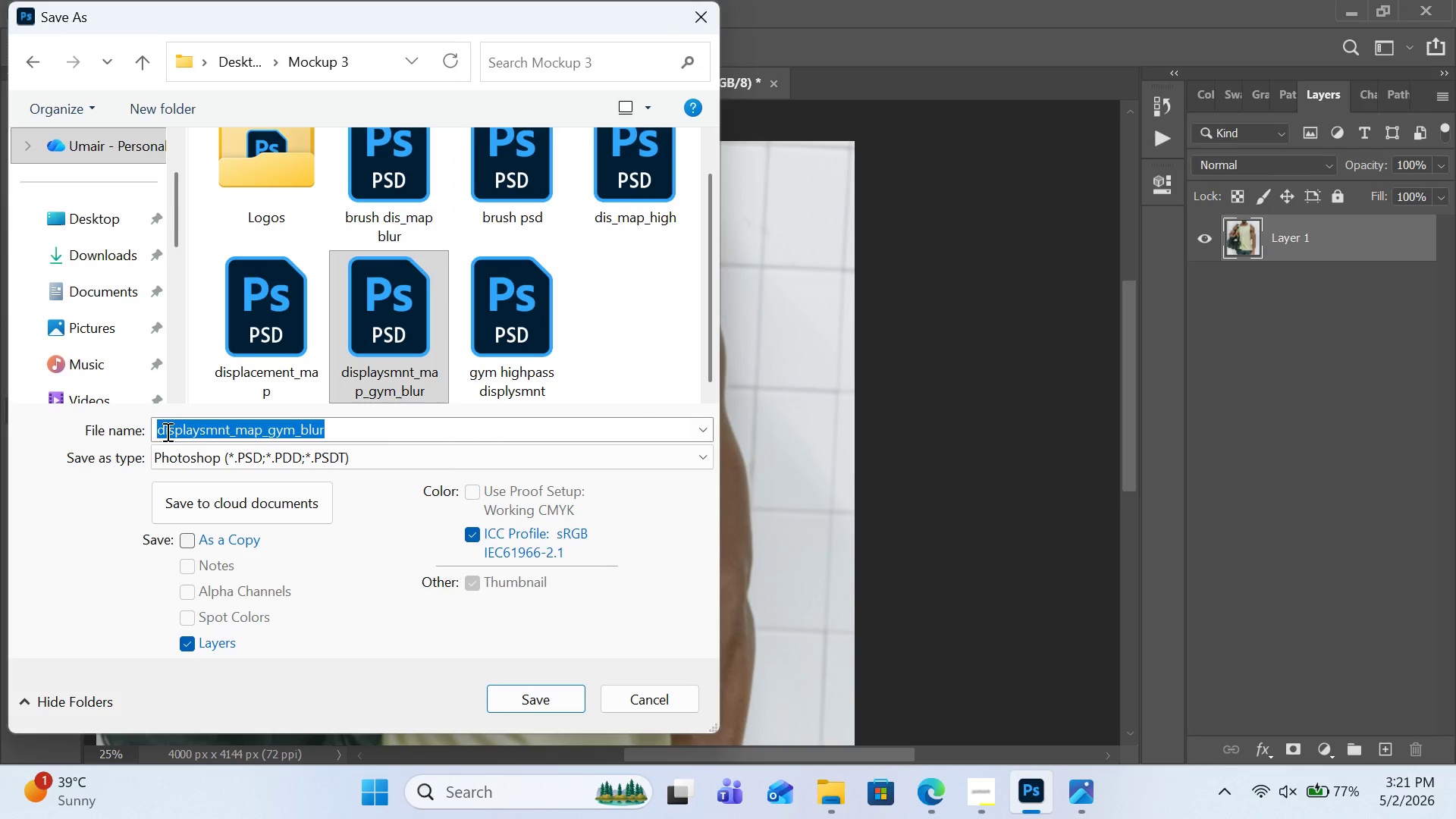 
left_click([366, 428])
 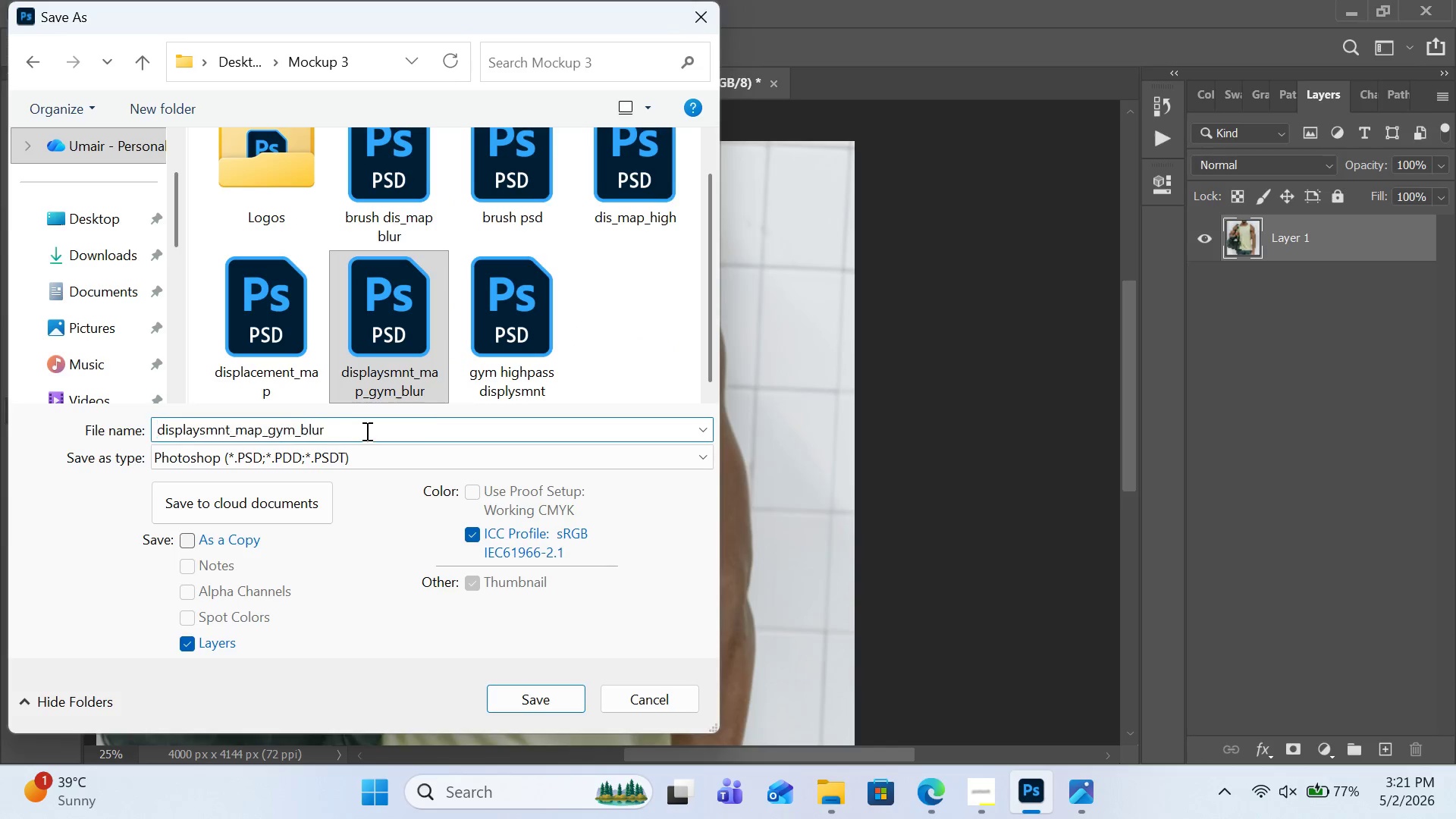 
left_click([366, 431])
 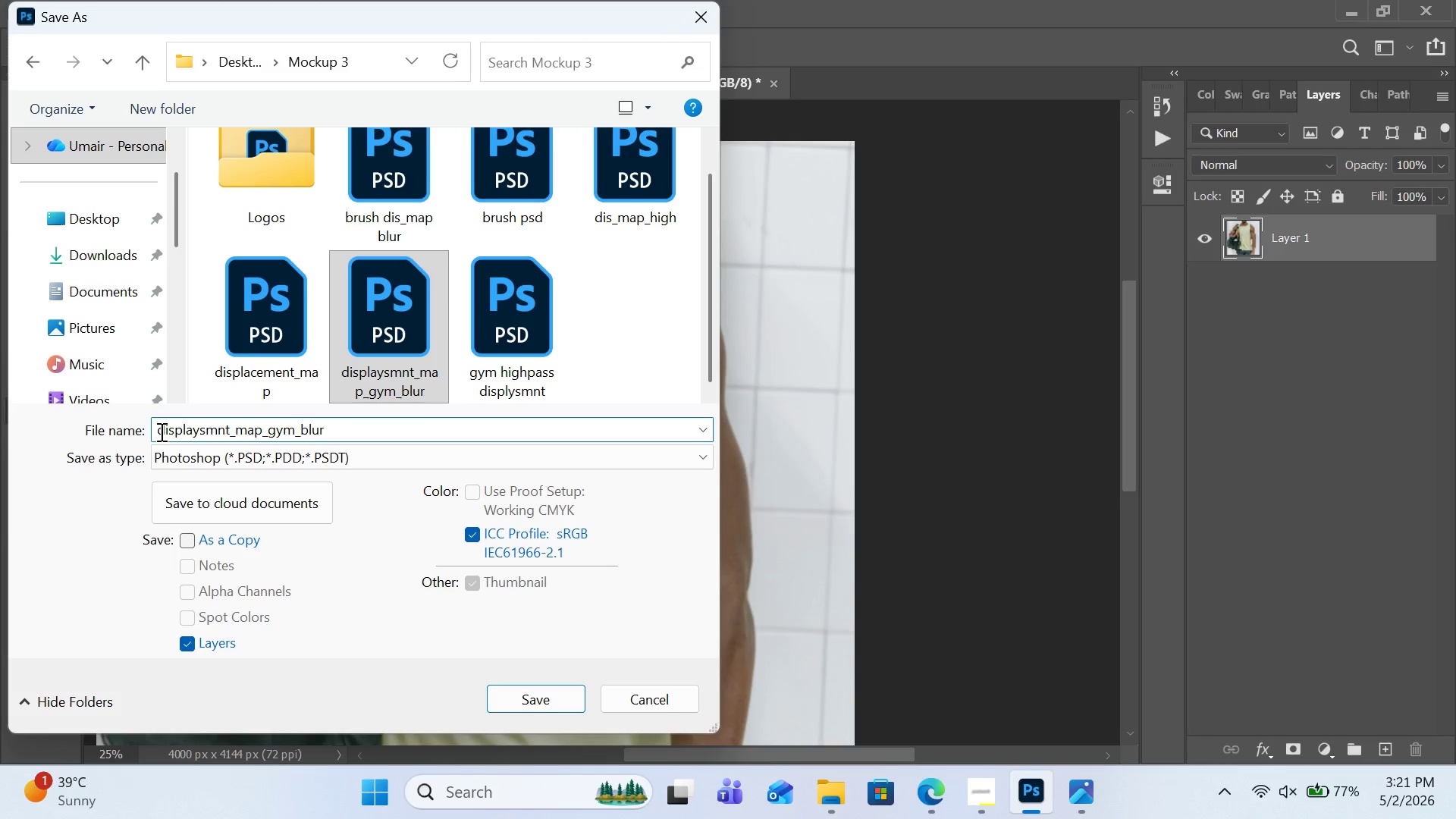 
left_click([160, 431])
 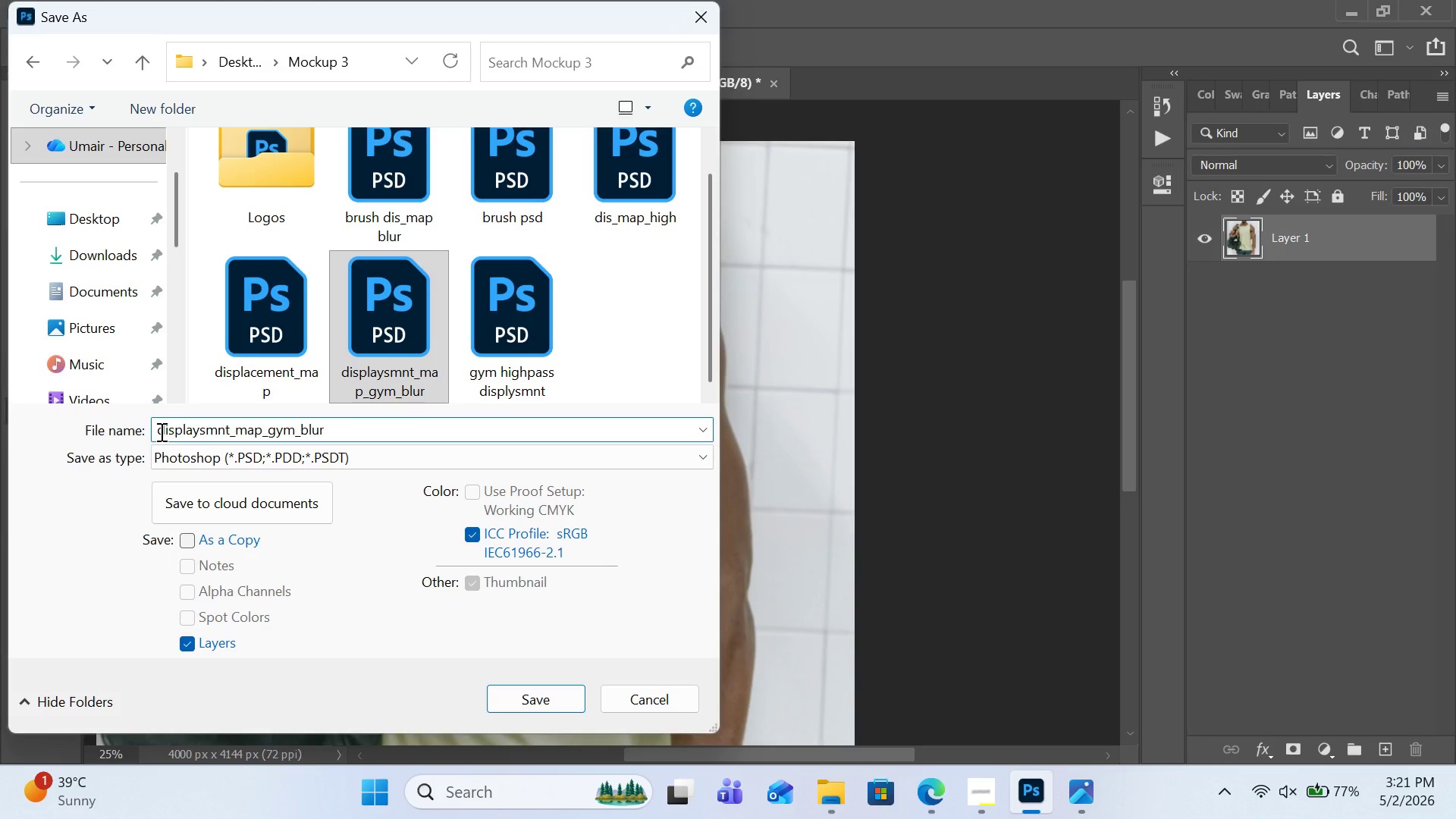 
type(new)
 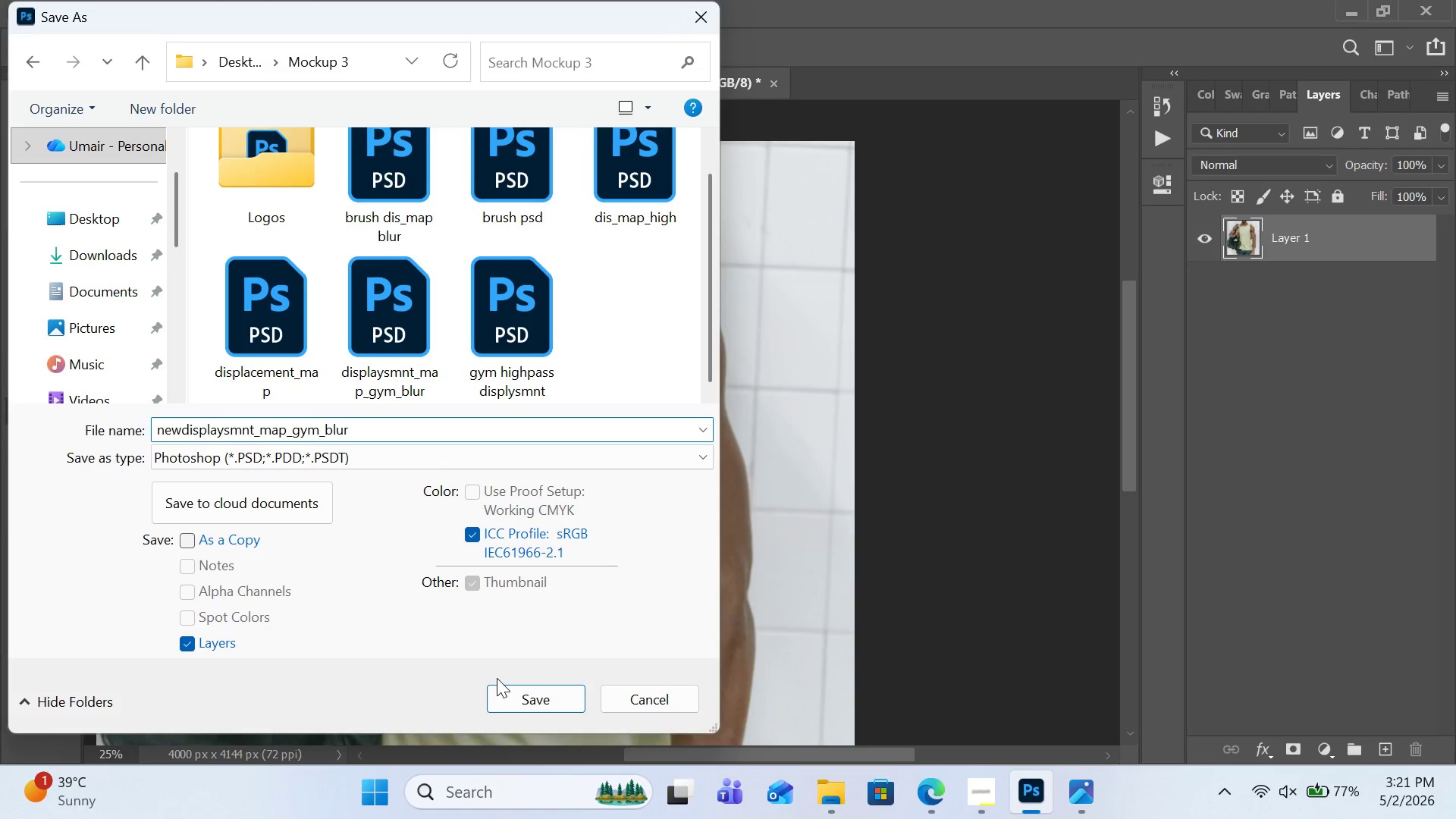 
key(Space)
 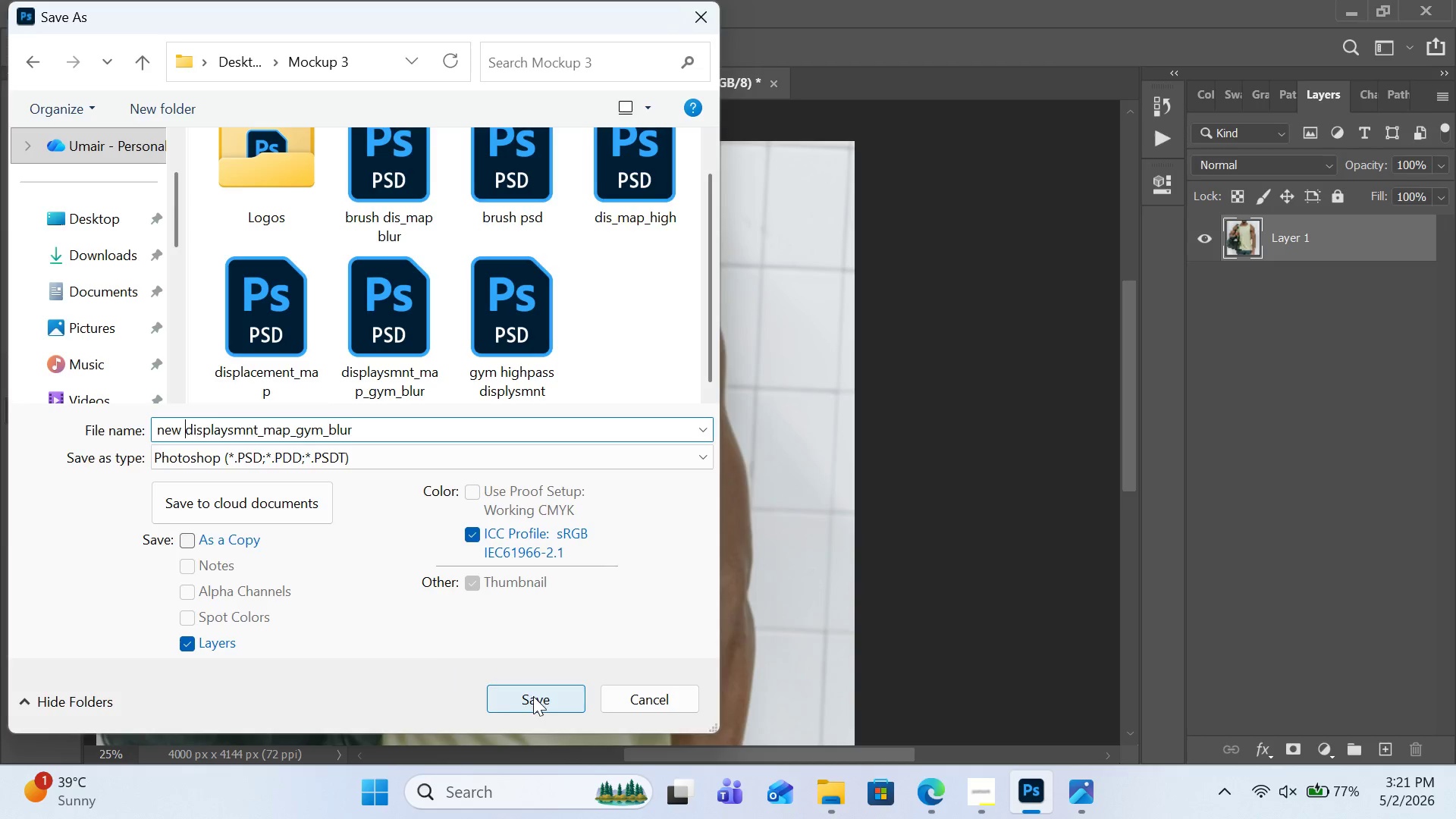 
double_click([533, 696])
 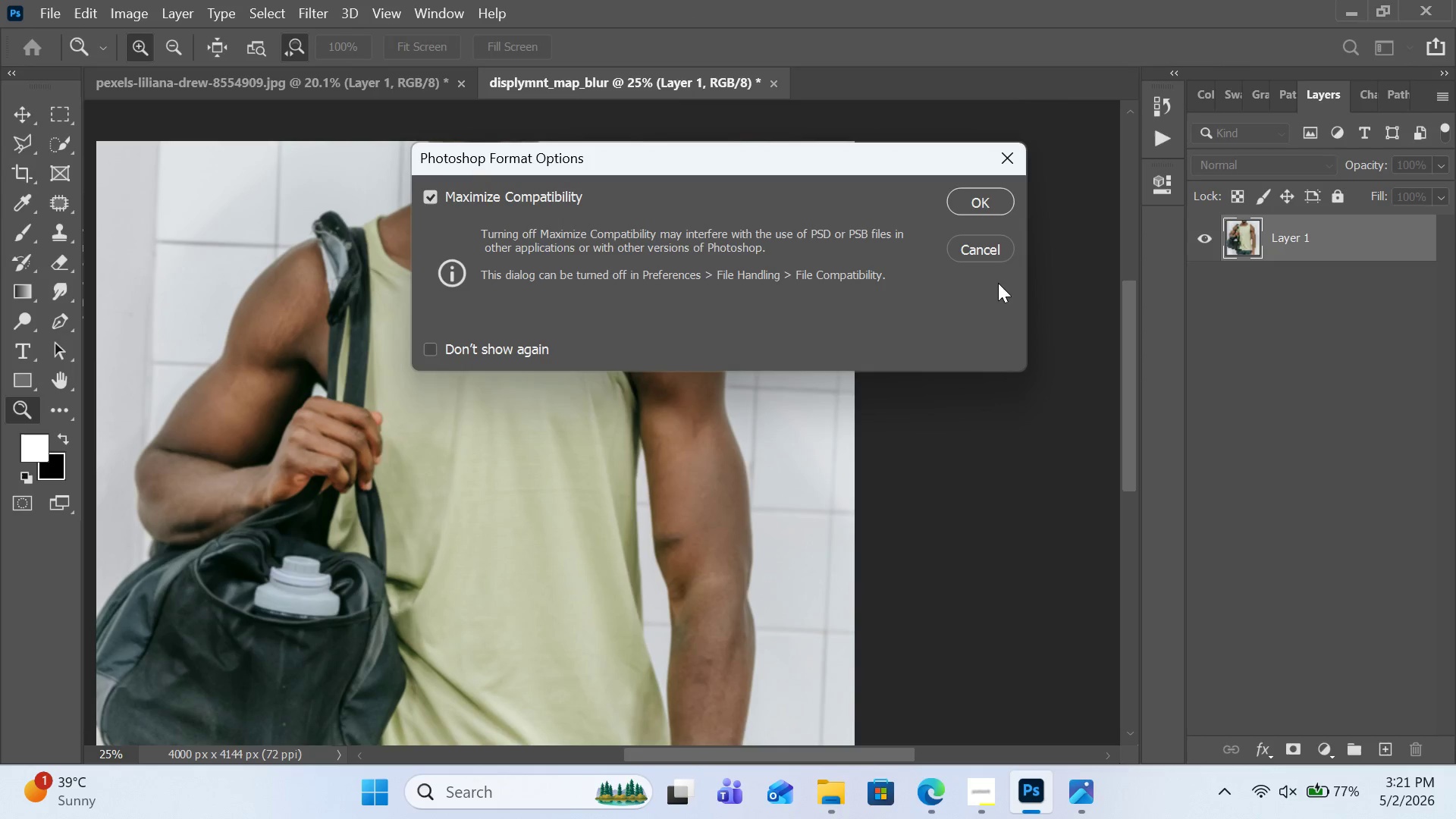 
left_click([977, 201])
 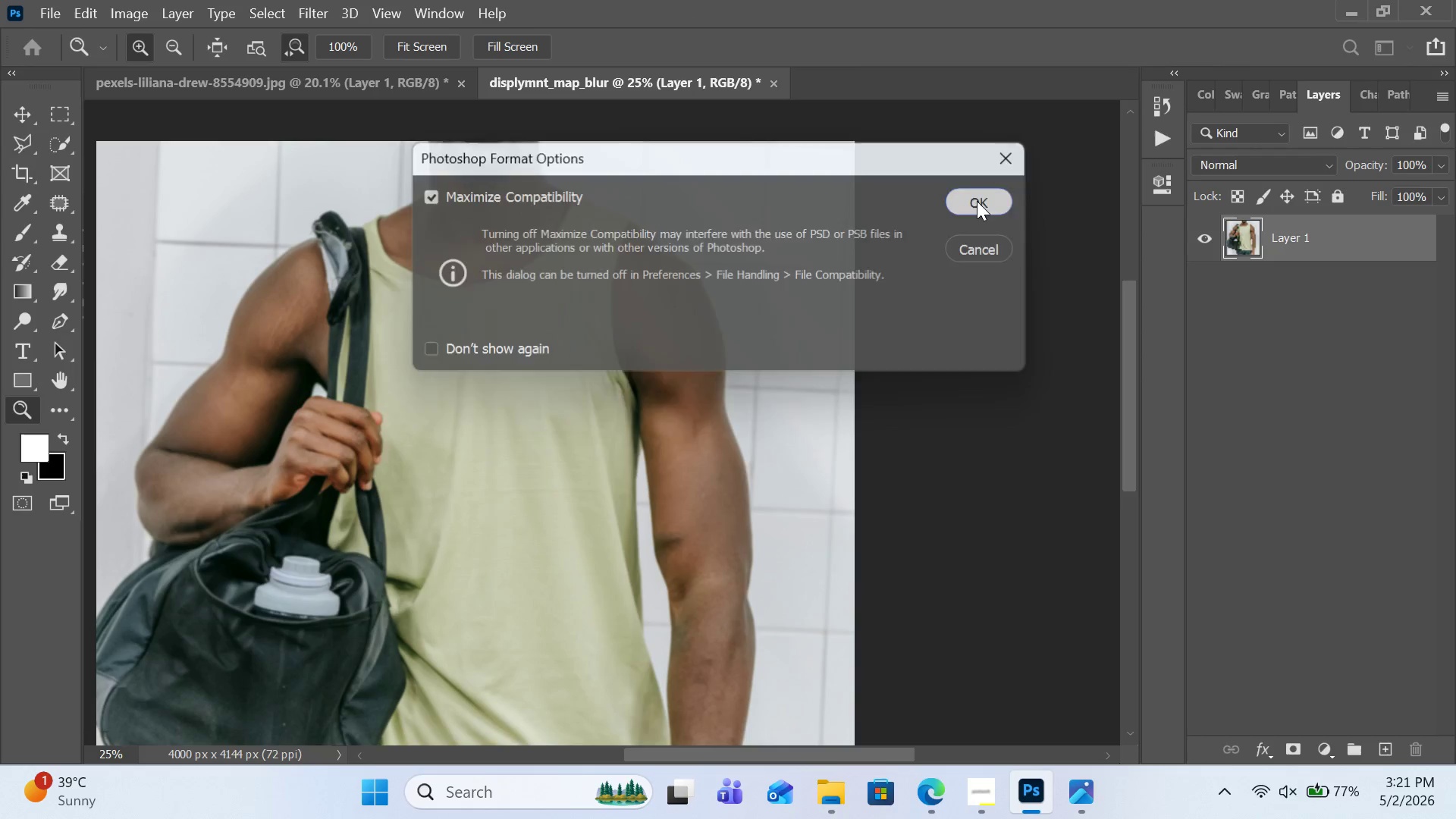 
left_click_drag(start_coordinate=[977, 201], to_coordinate=[873, 80])
 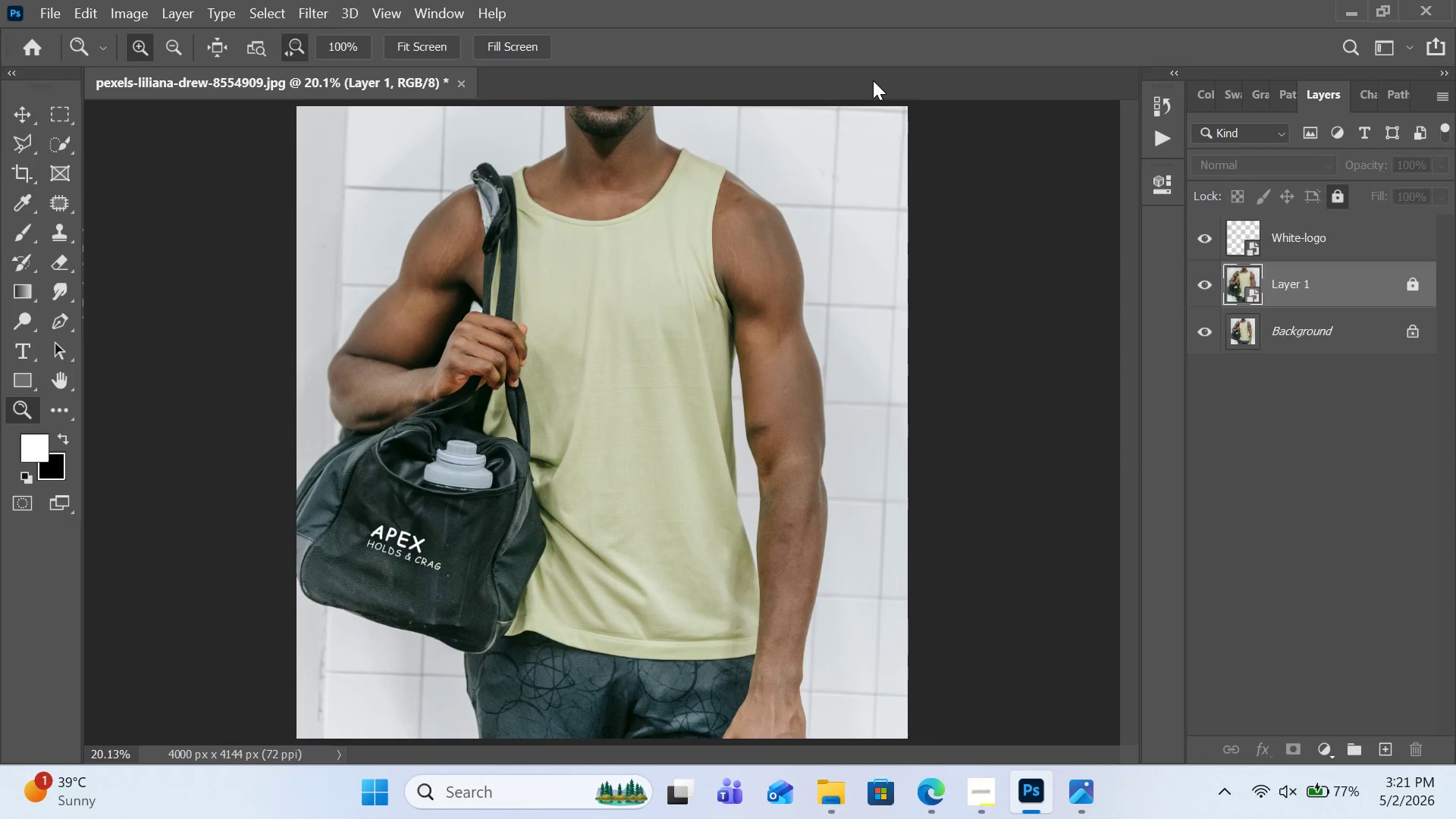 
left_click([873, 80])
 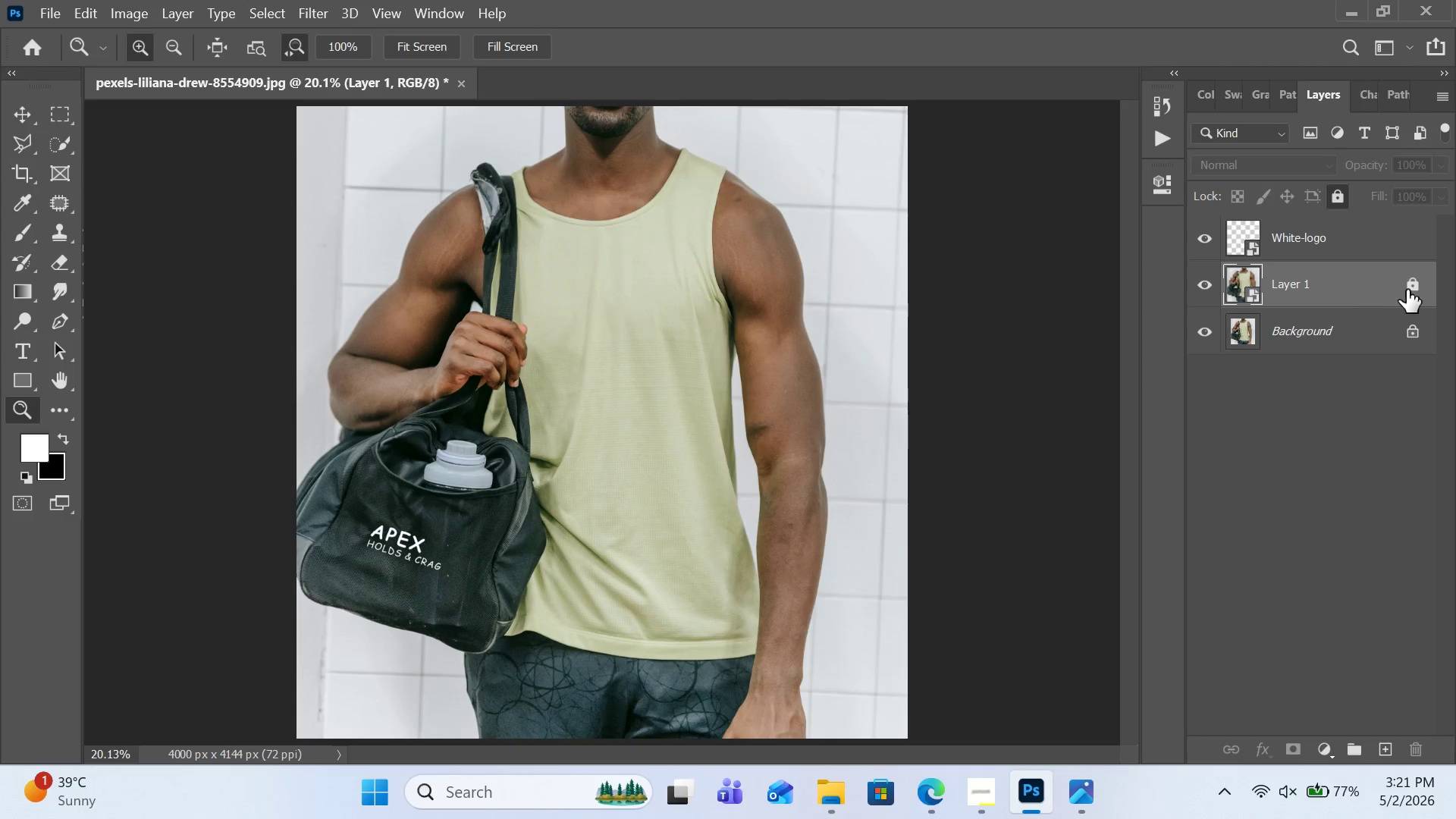 
left_click([1347, 206])
 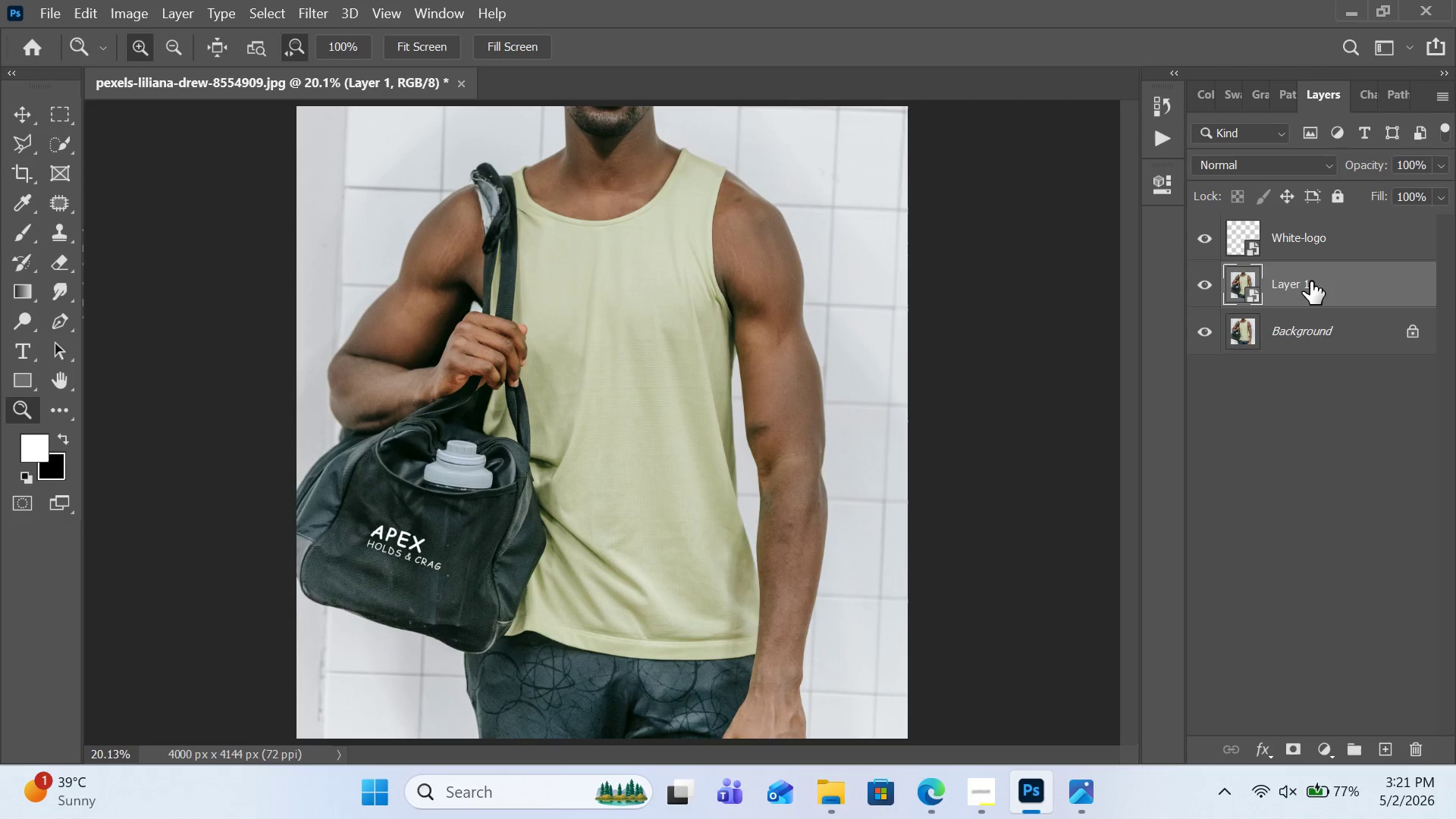 
right_click([1310, 281])
 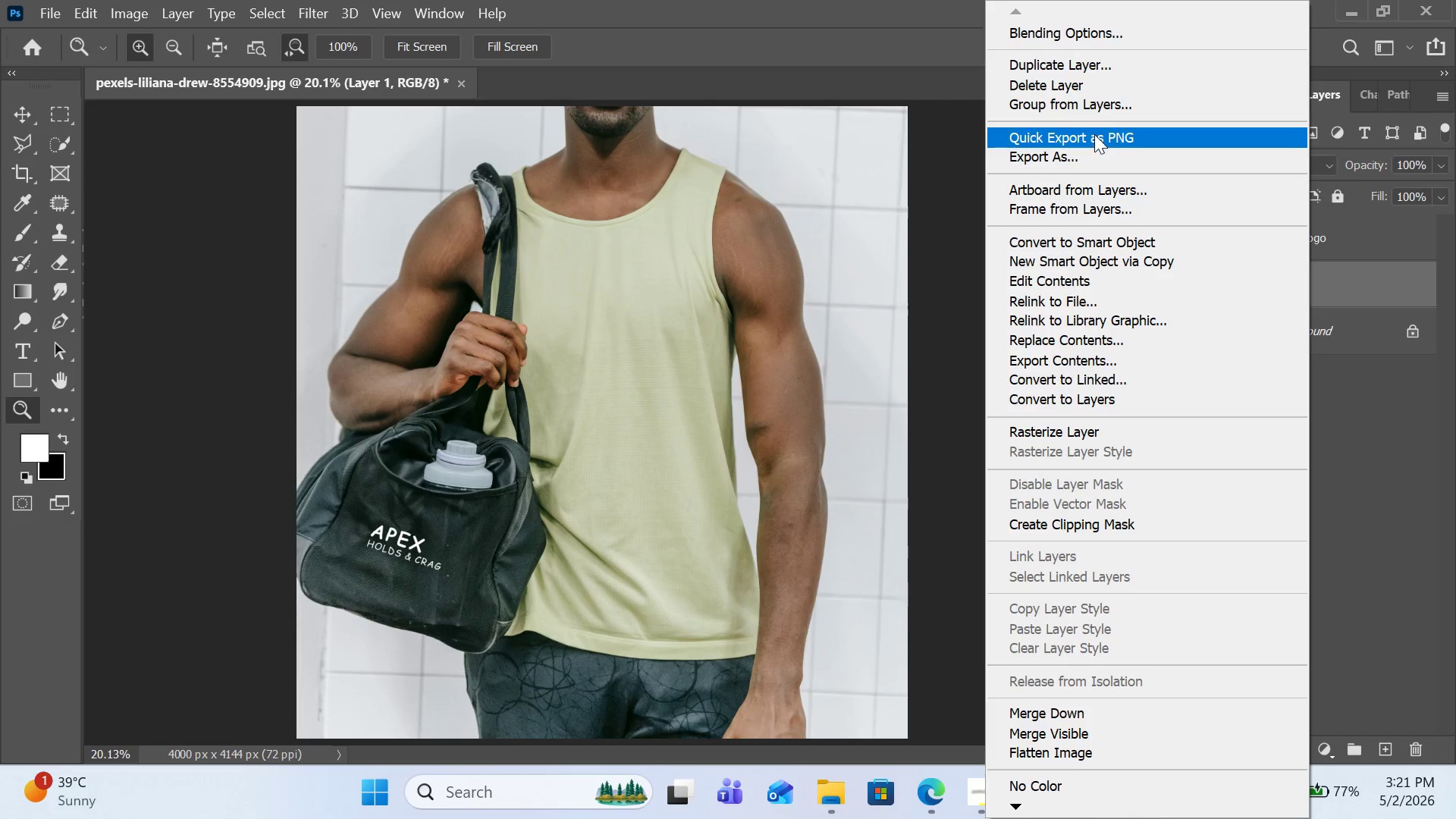 
left_click([1075, 74])
 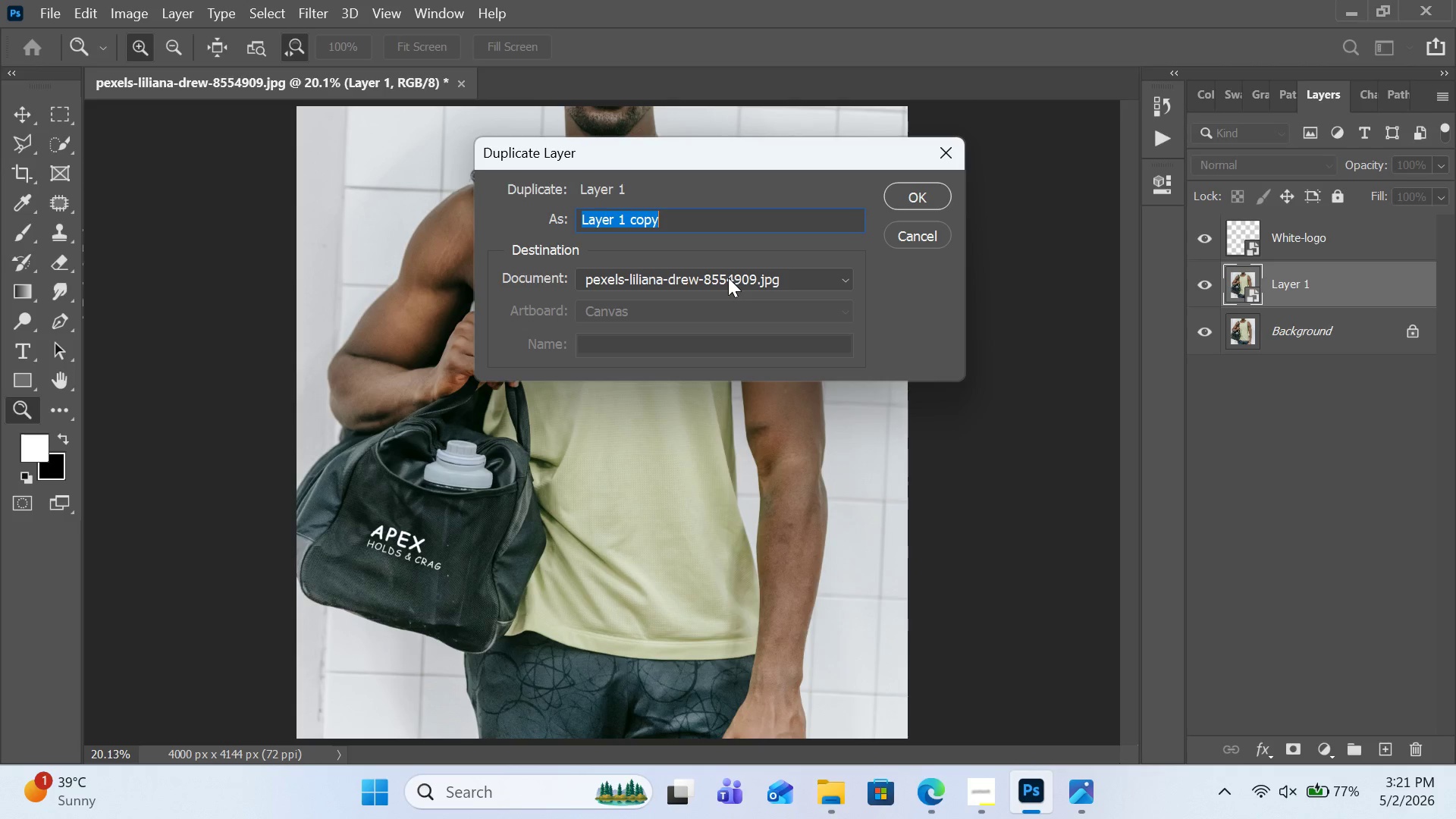 
left_click([692, 288])
 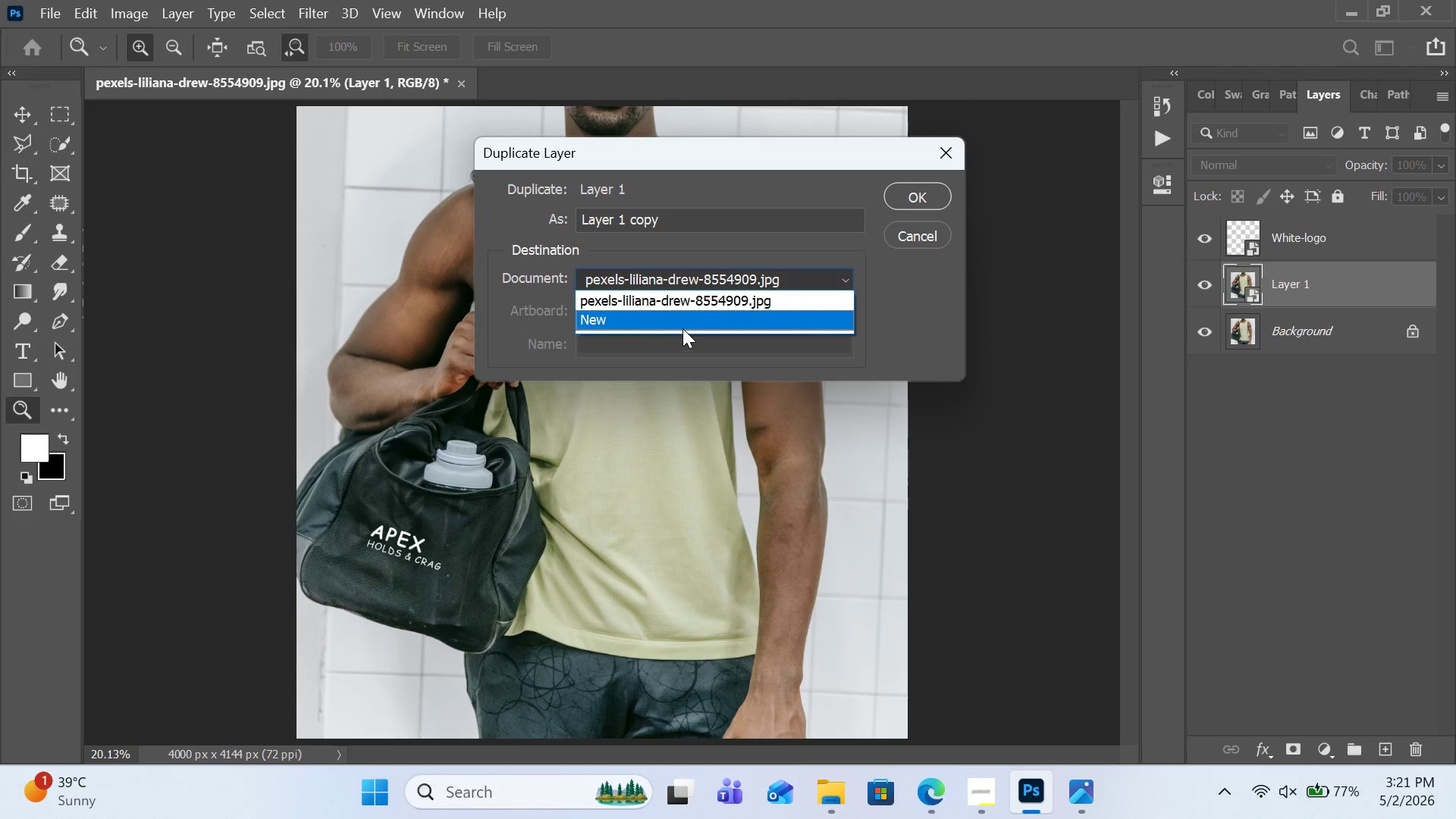 
left_click([682, 326])
 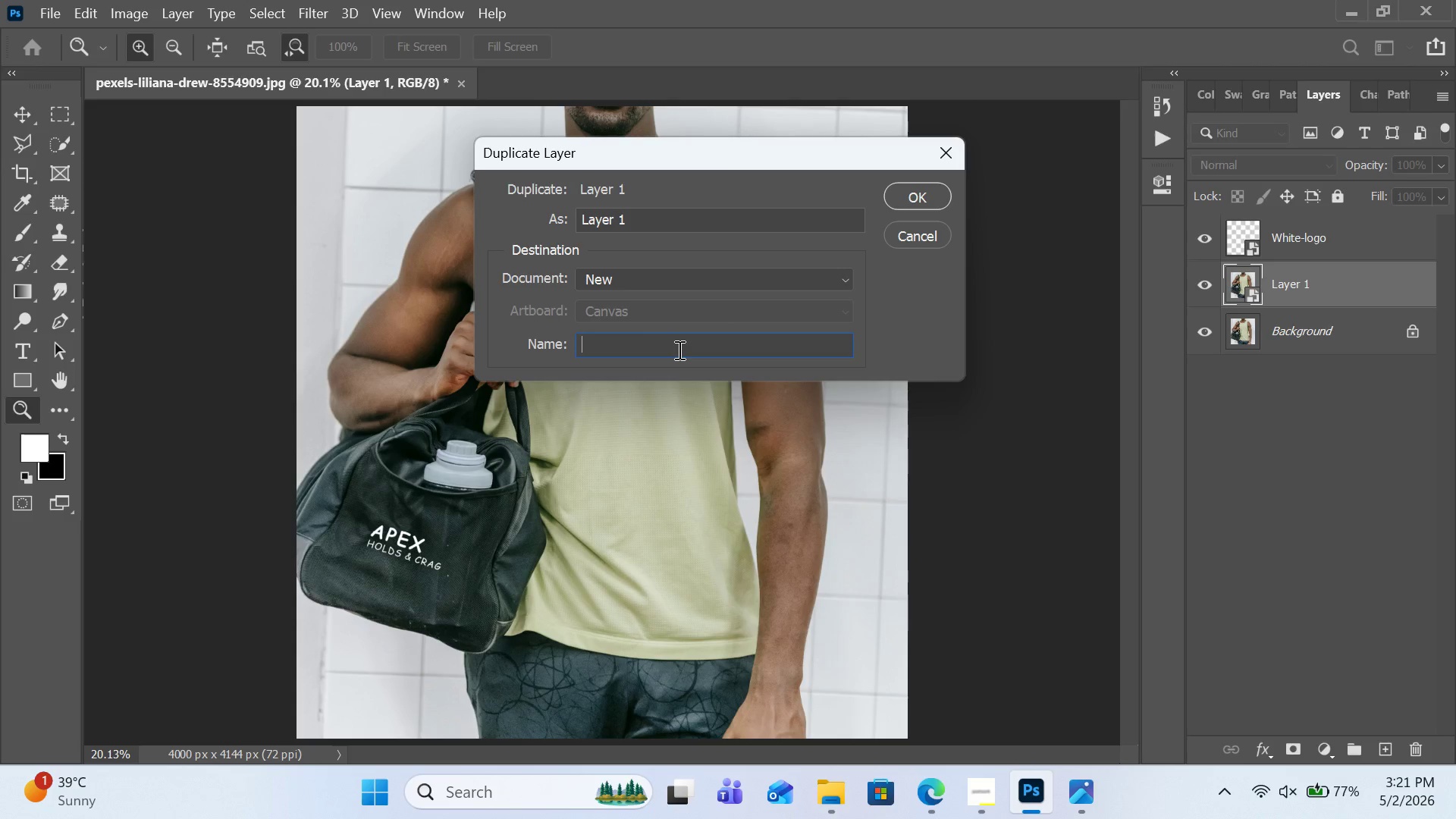 
type(new_highpass)
 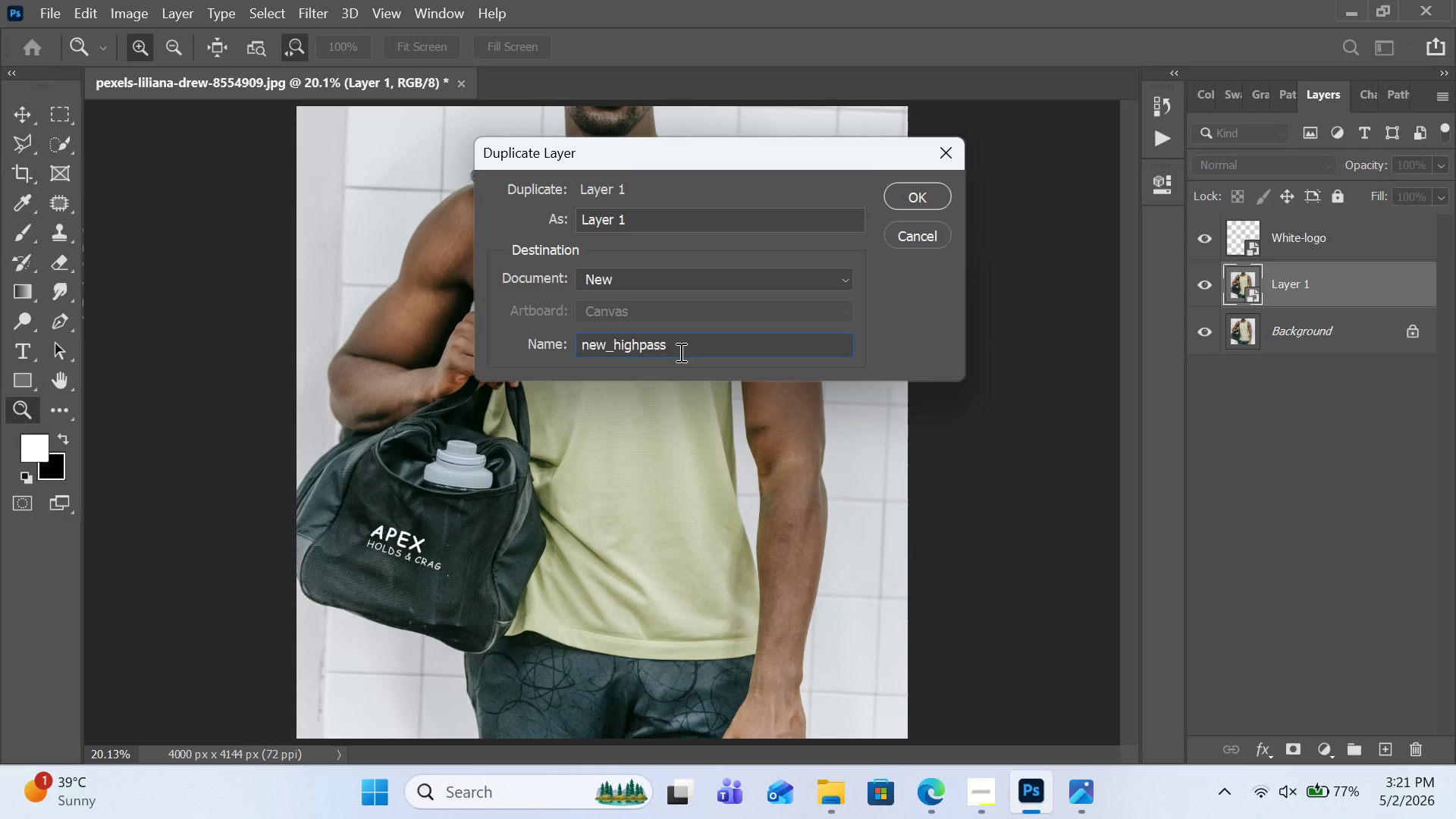 
left_click([933, 190])
 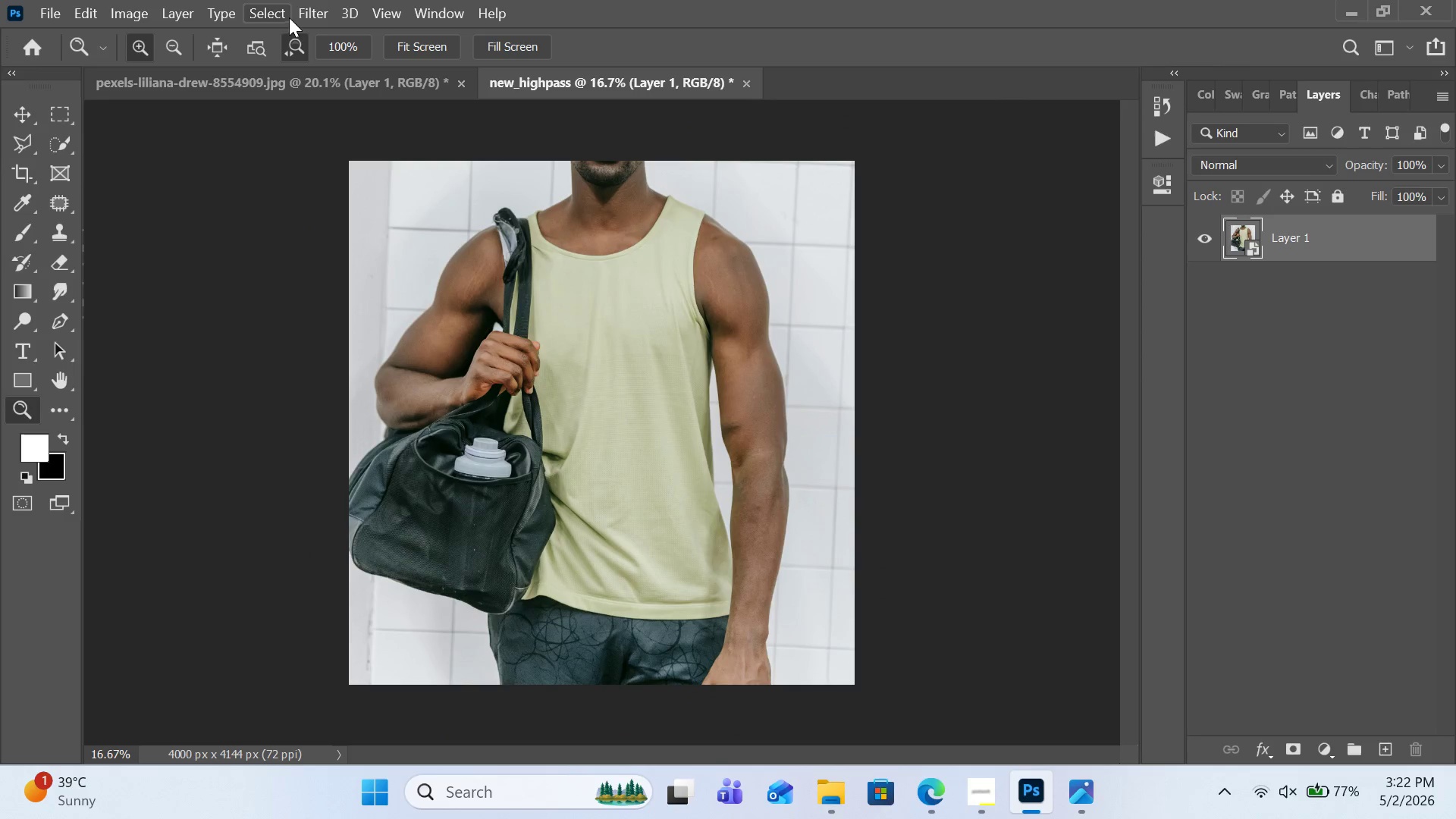 
left_click([295, 10])
 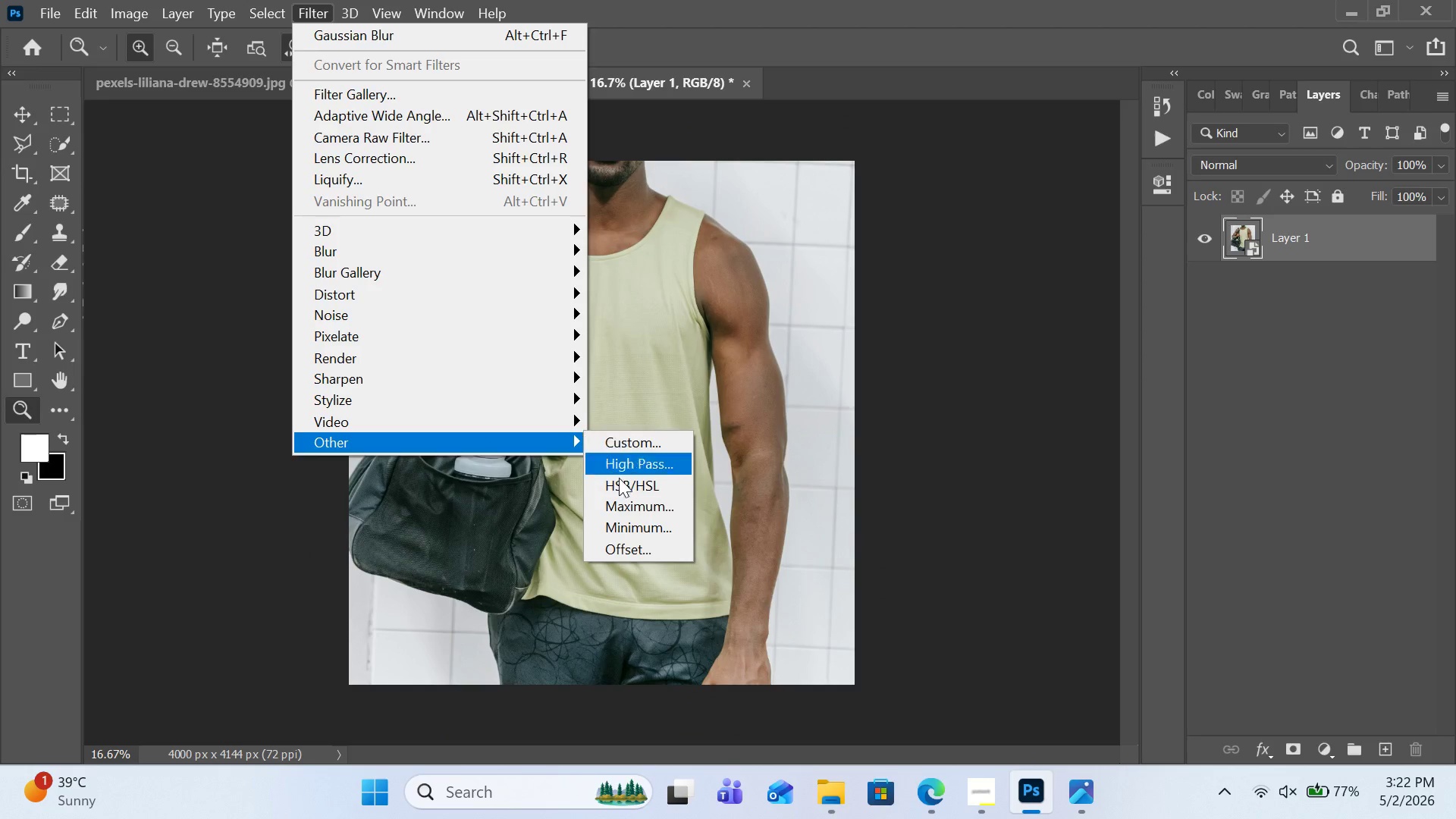 
left_click([626, 466])
 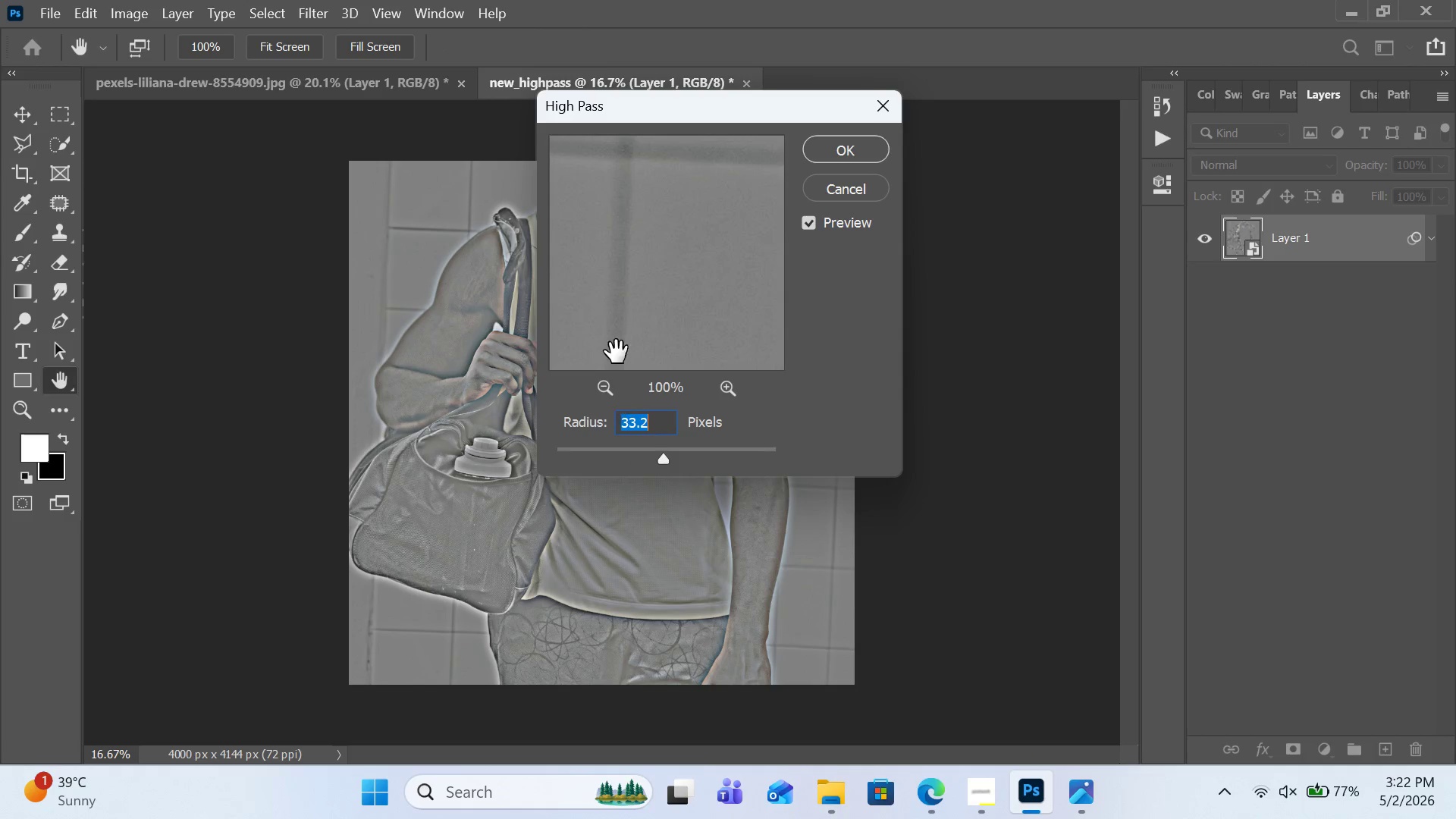 
left_click([470, 526])
 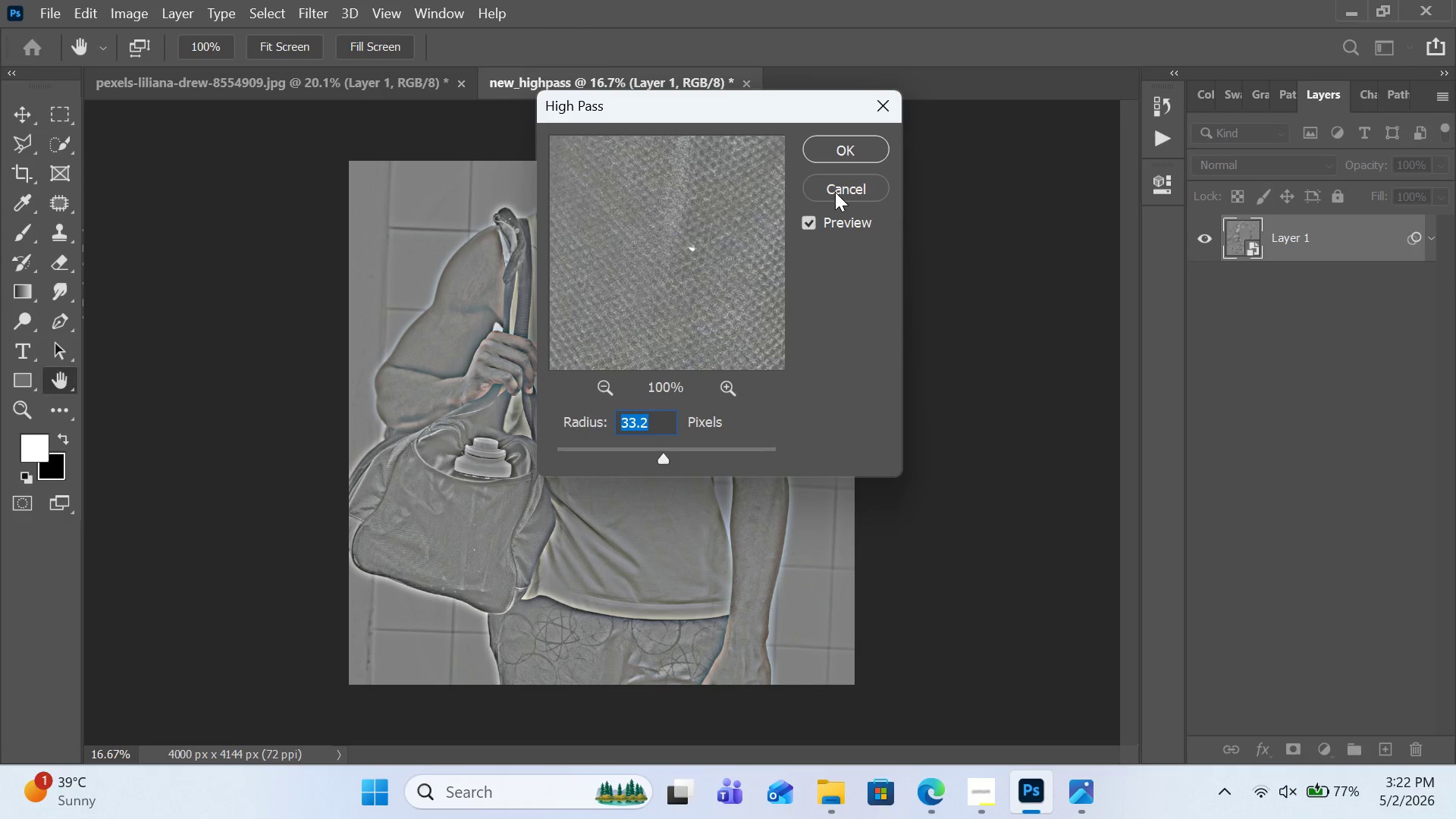 
left_click([843, 159])
 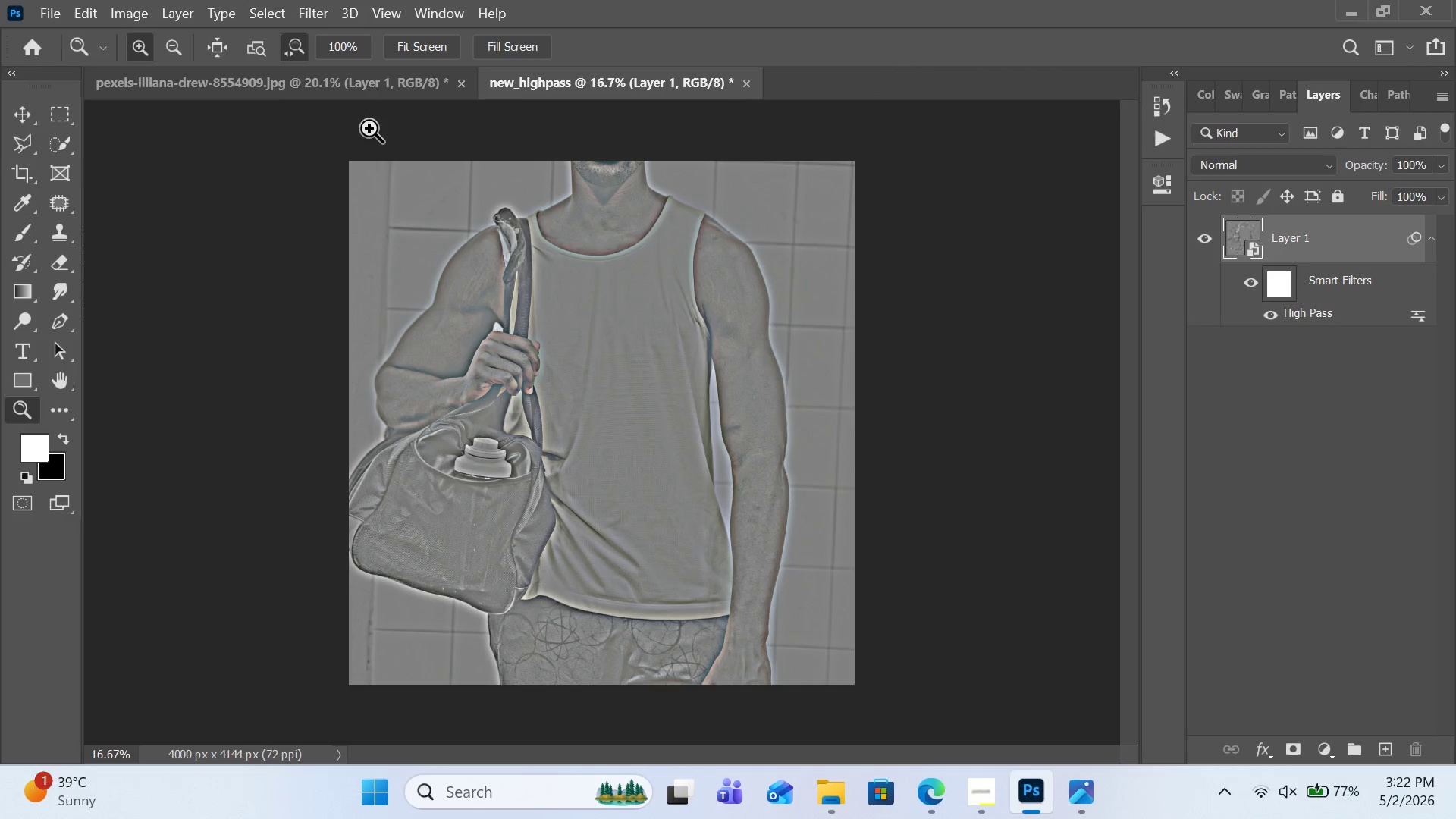 
left_click([60, 0])
 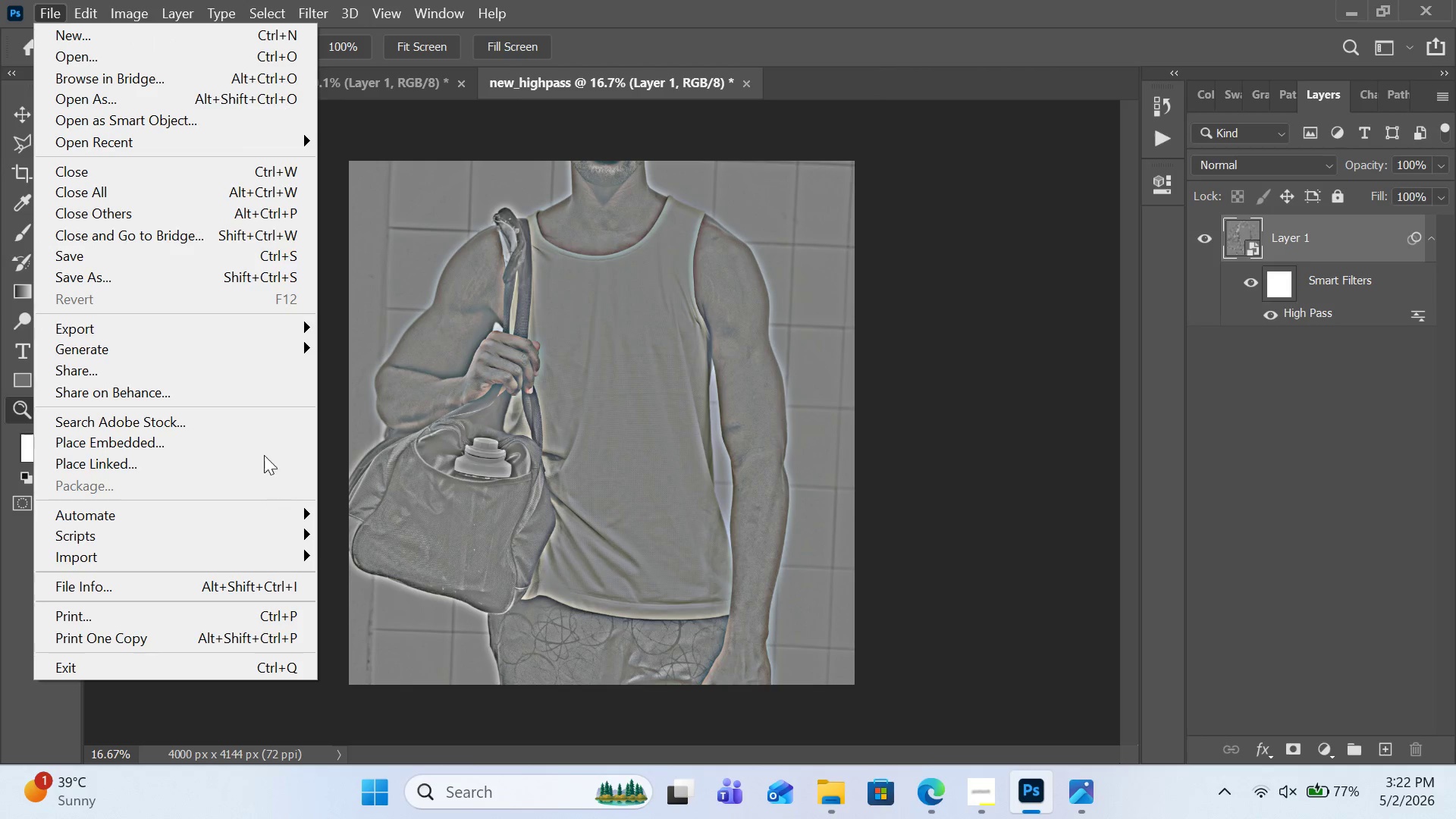 
left_click([211, 276])
 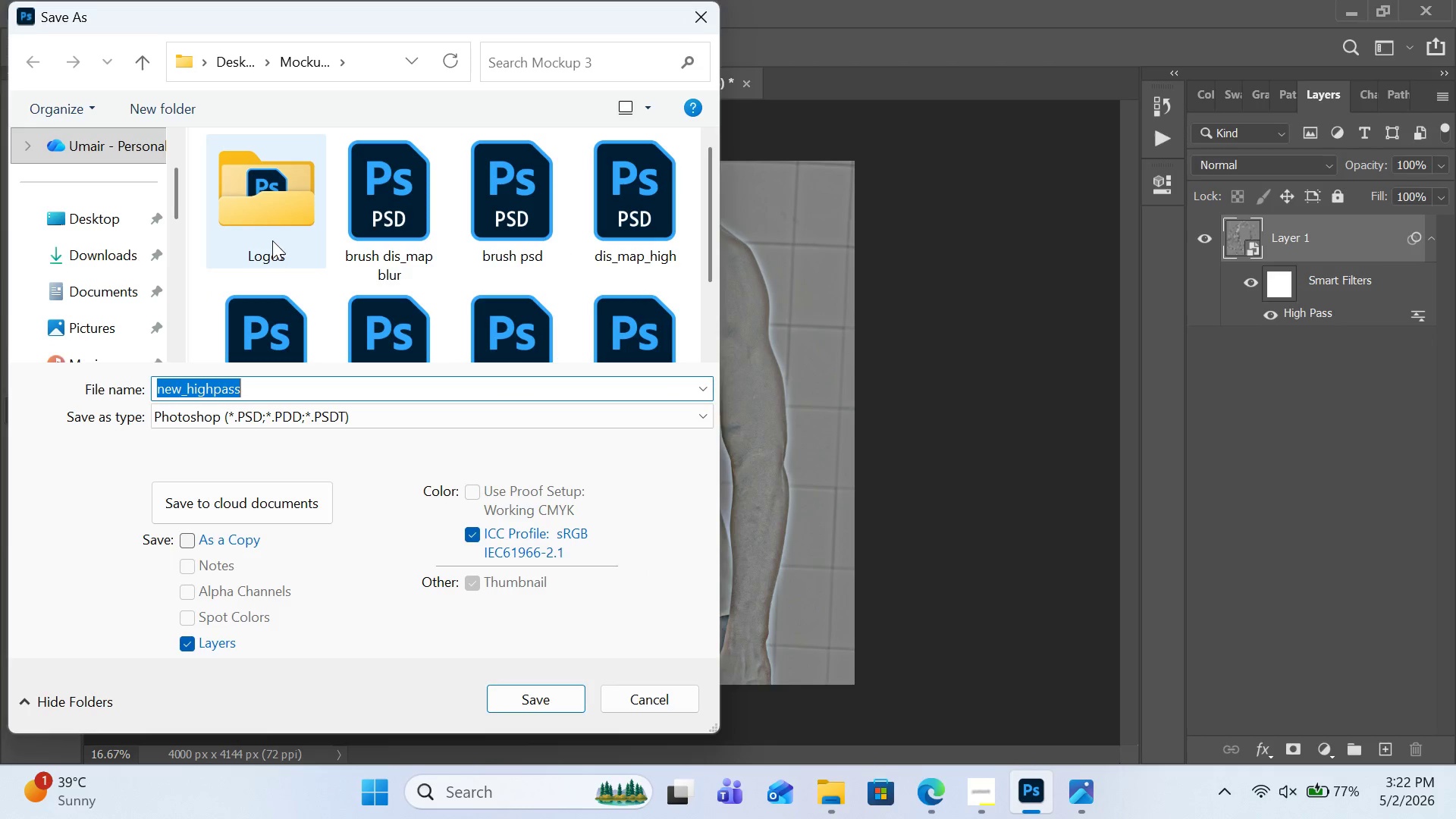 
scroll: coordinate [272, 240], scroll_direction: down, amount: 3.0
 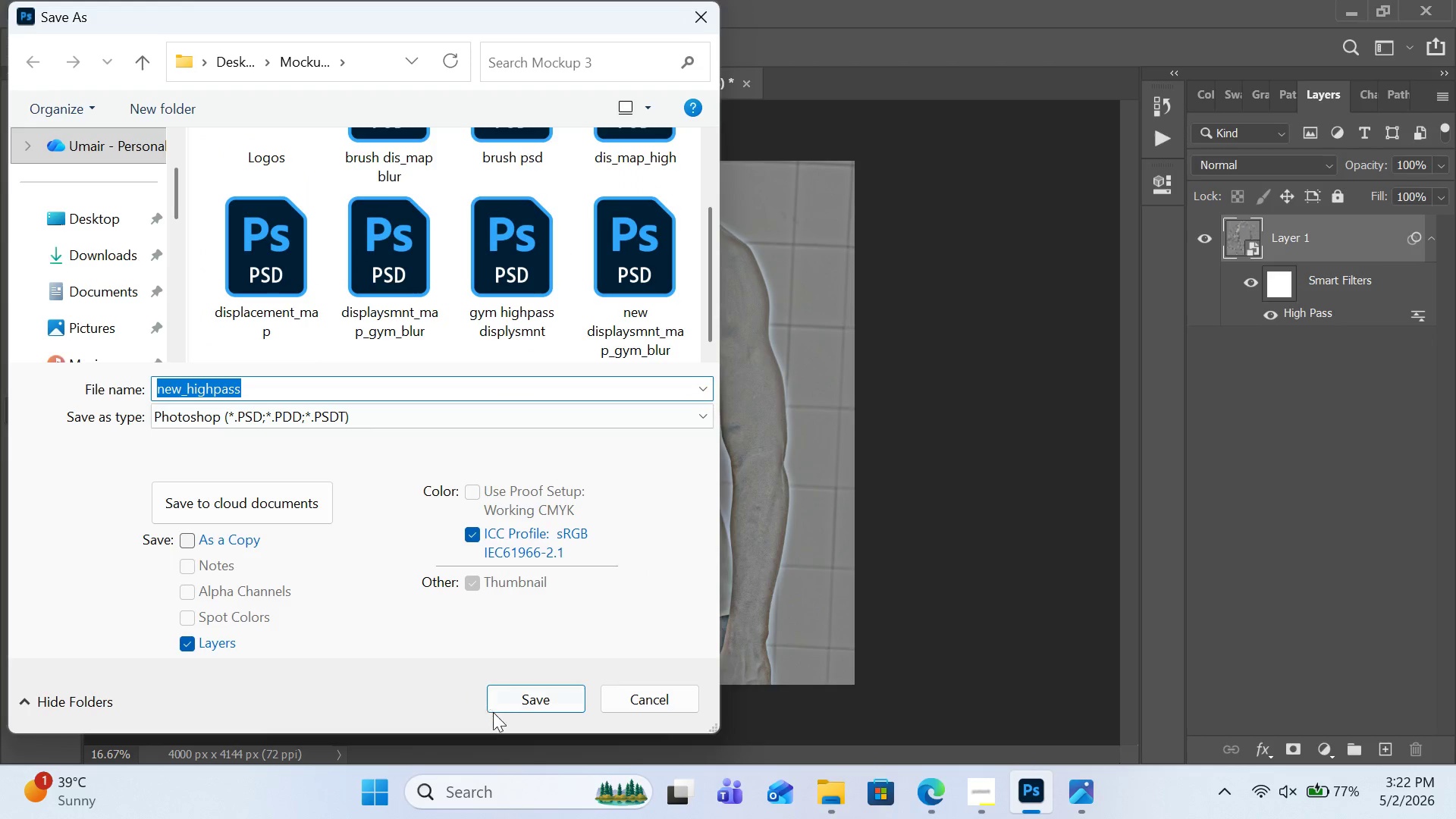 
left_click([509, 713])
 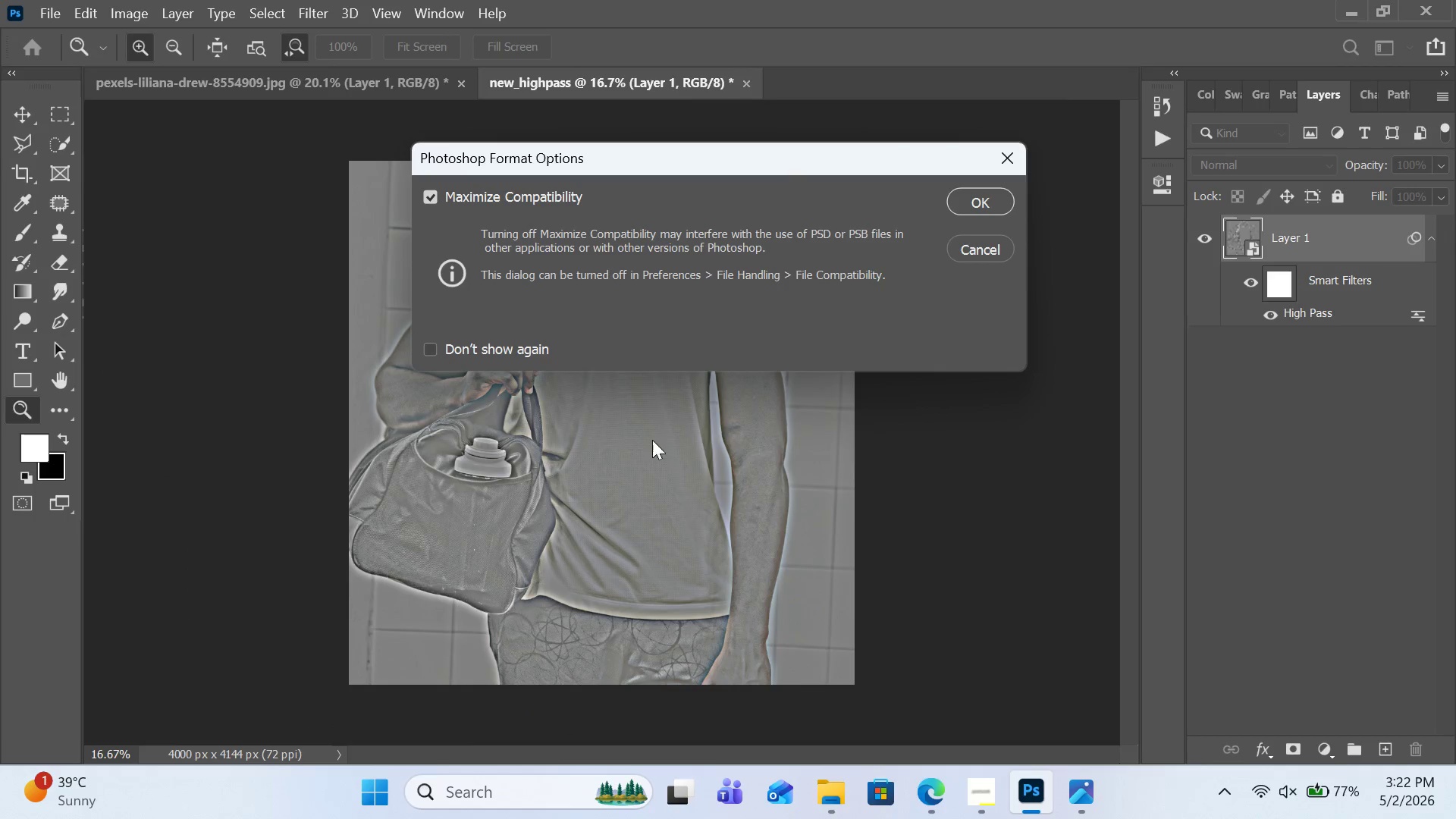 
left_click([977, 206])
 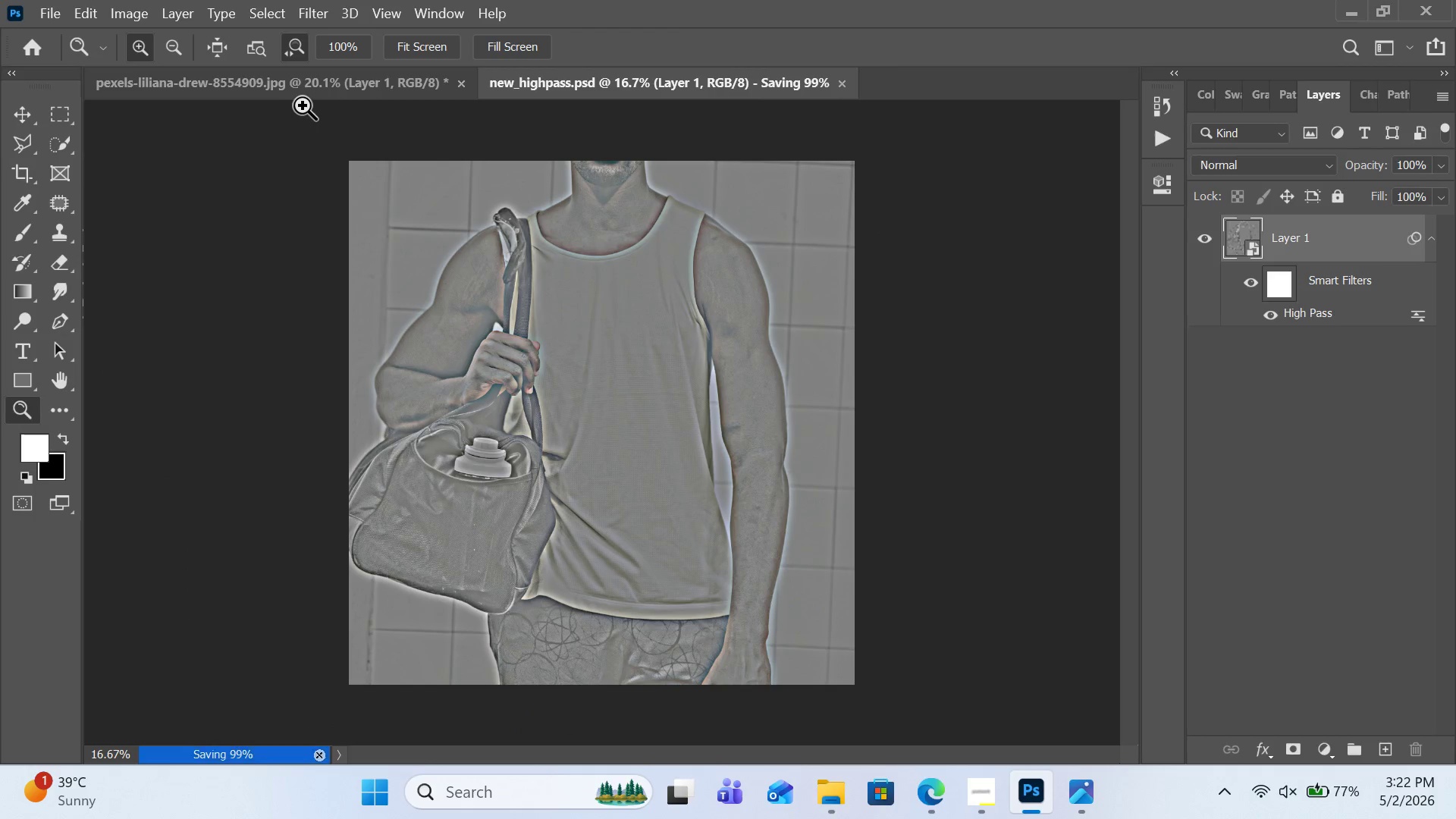 
left_click([310, 88])
 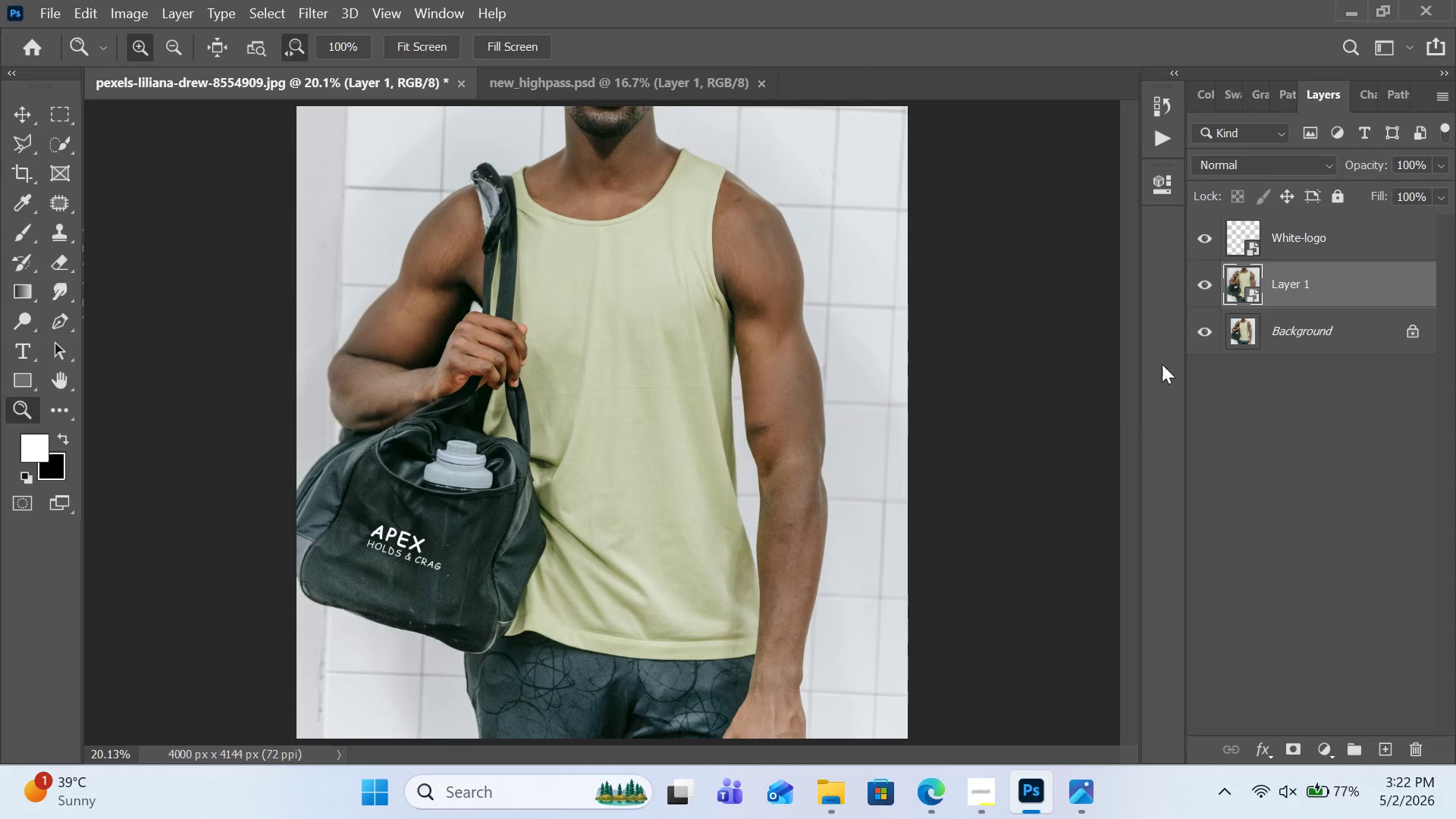 
left_click([1277, 234])
 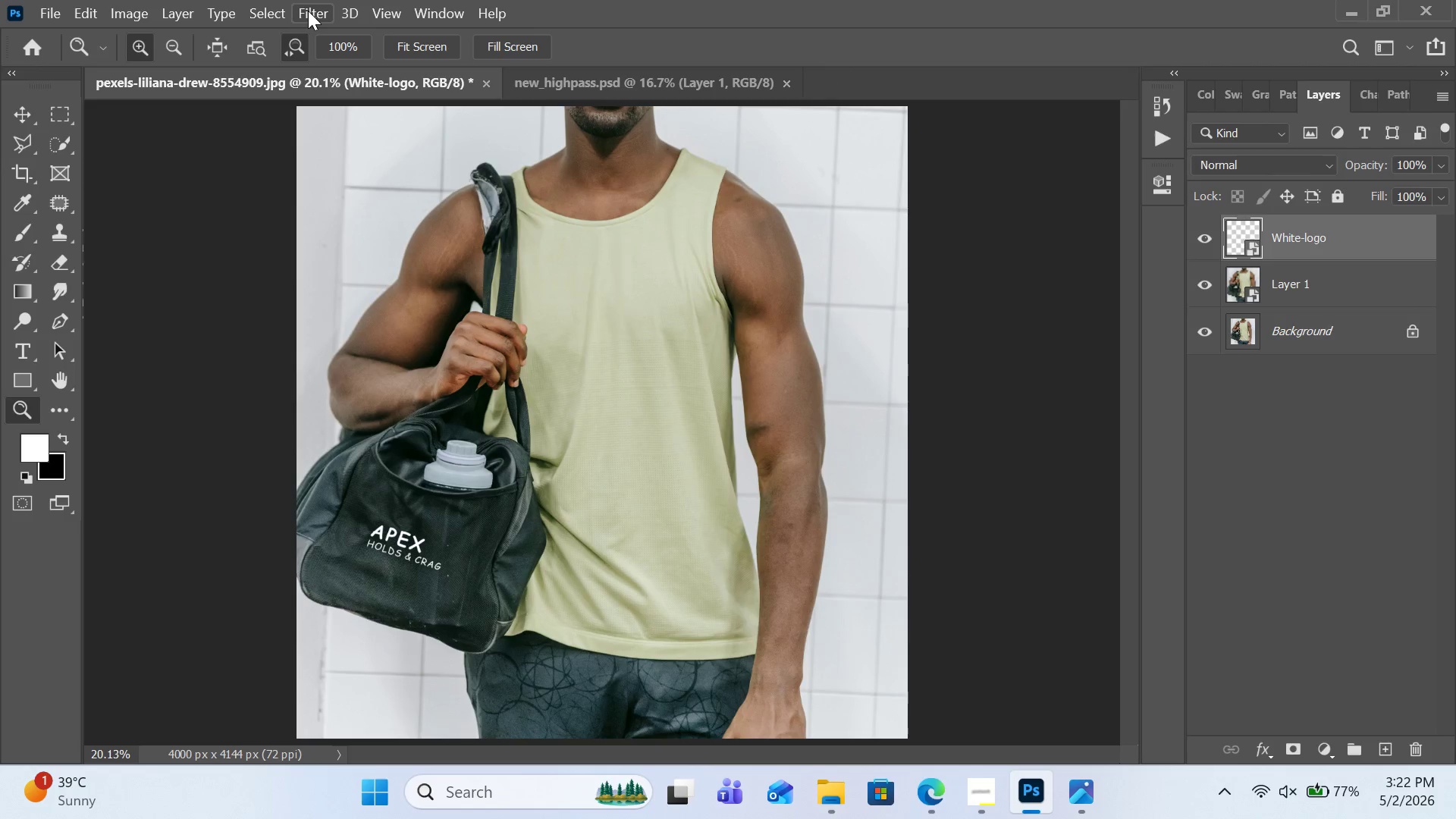 
left_click([308, 11])
 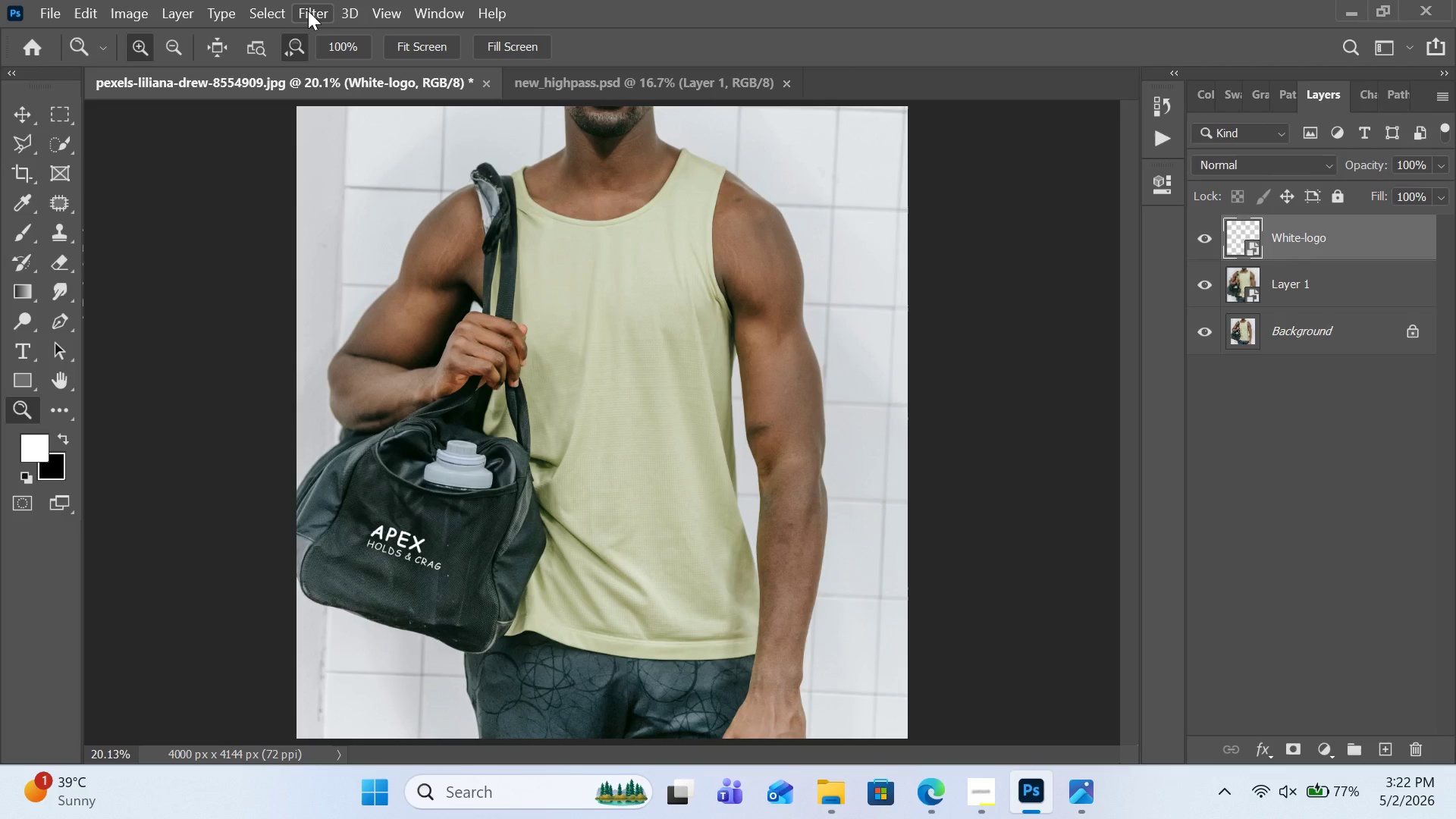 
left_click([308, 11])
 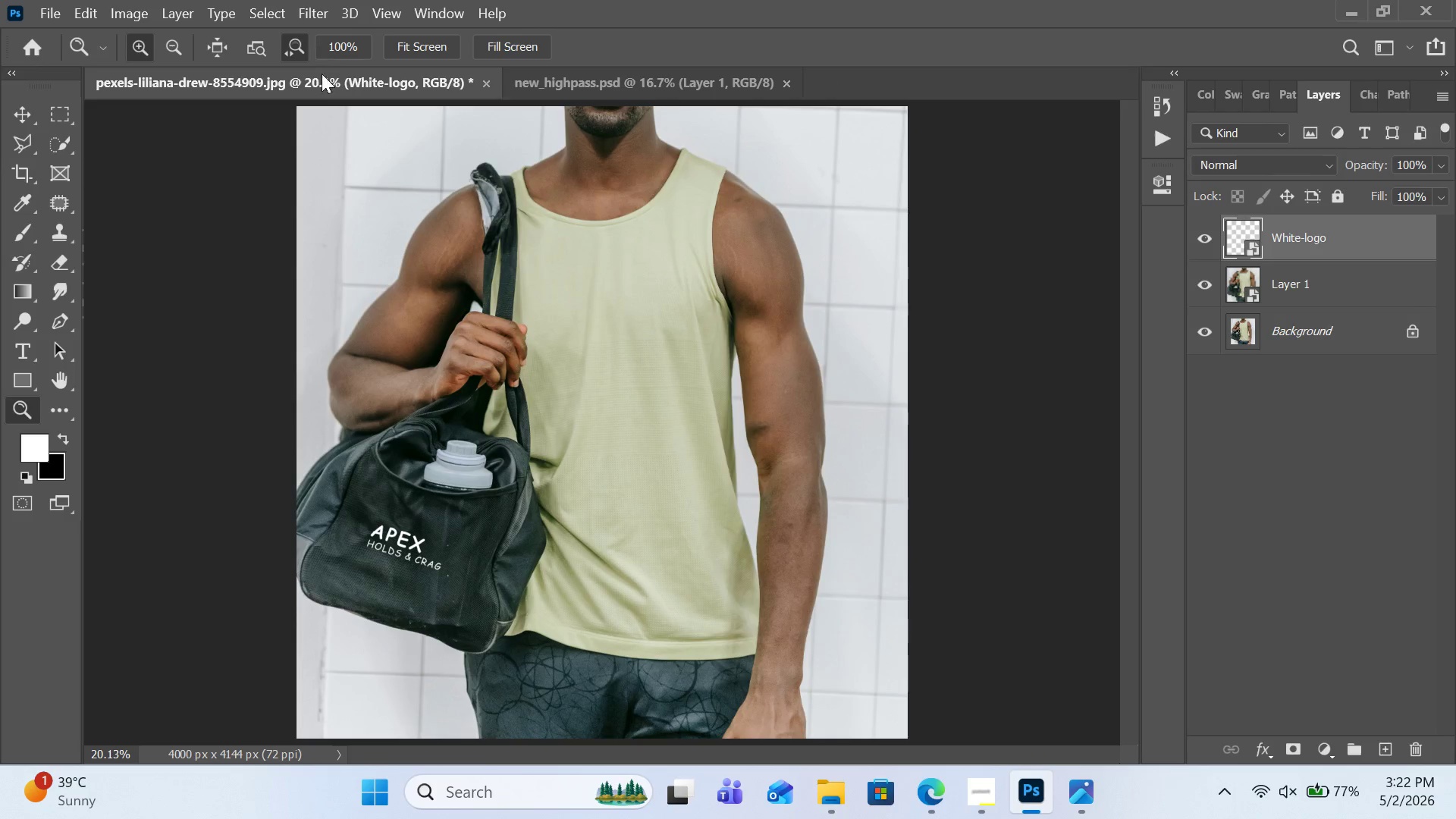 
left_click([319, 15])
 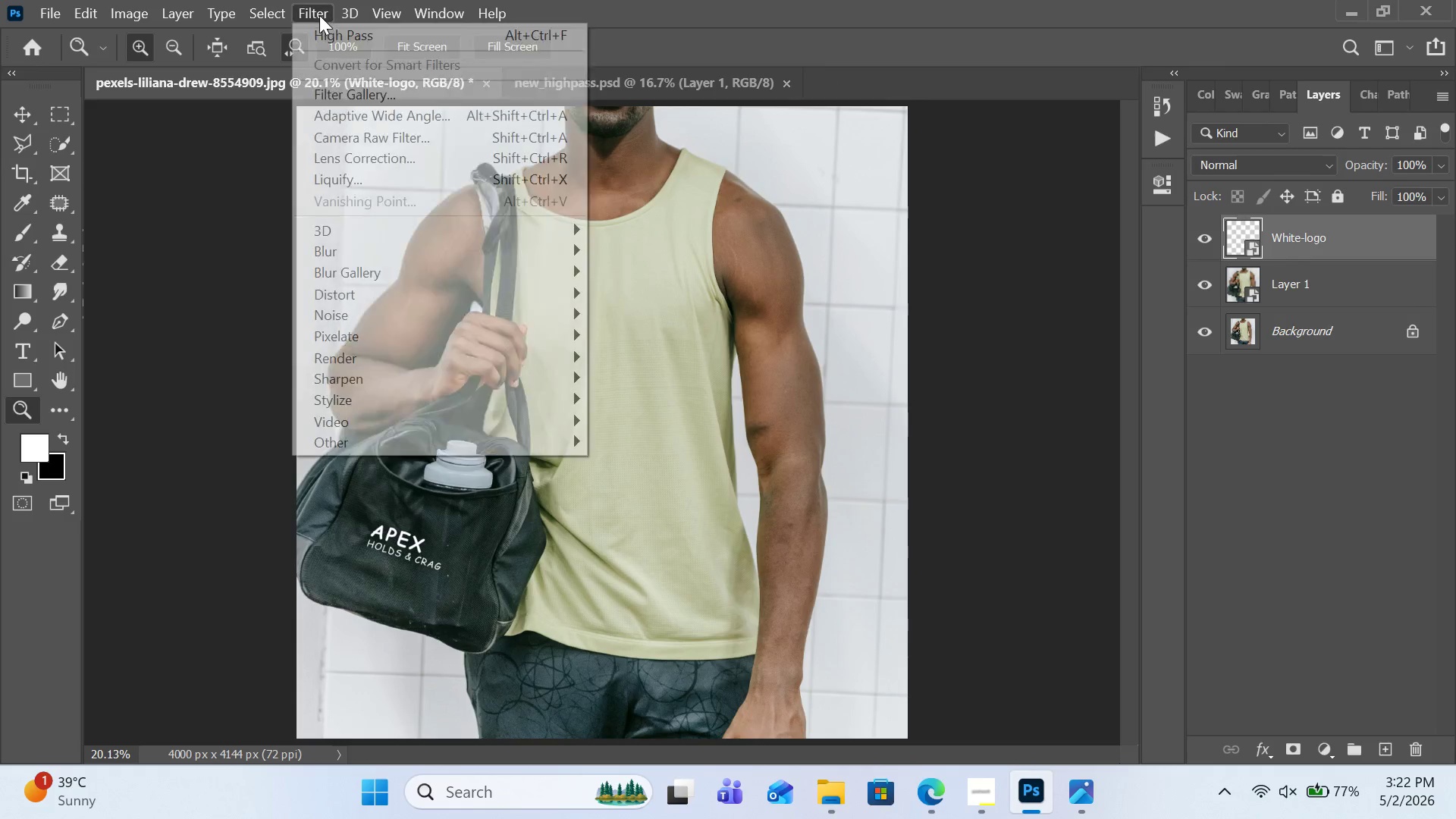 
left_click([319, 15])
 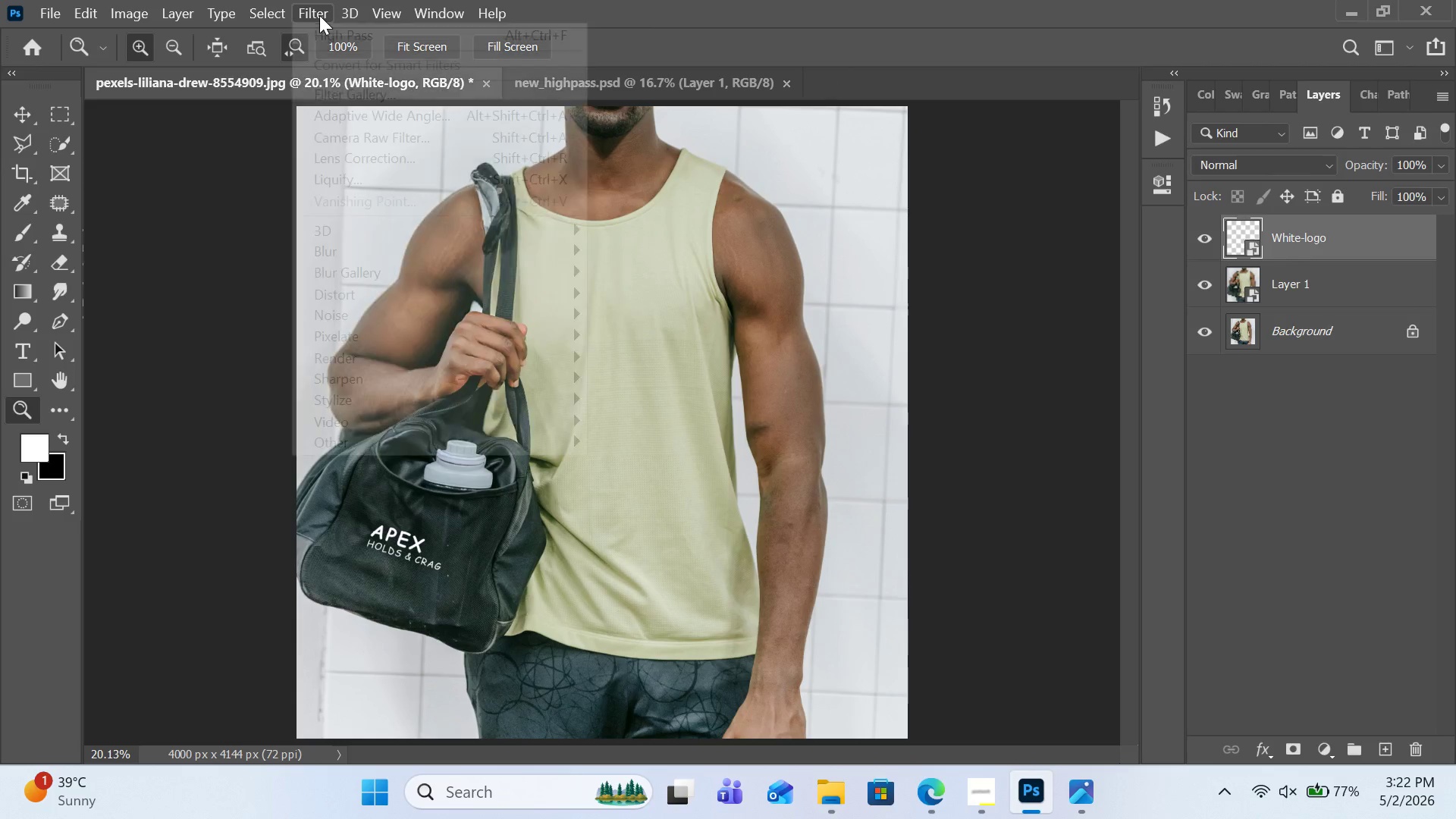 
left_click([319, 15])
 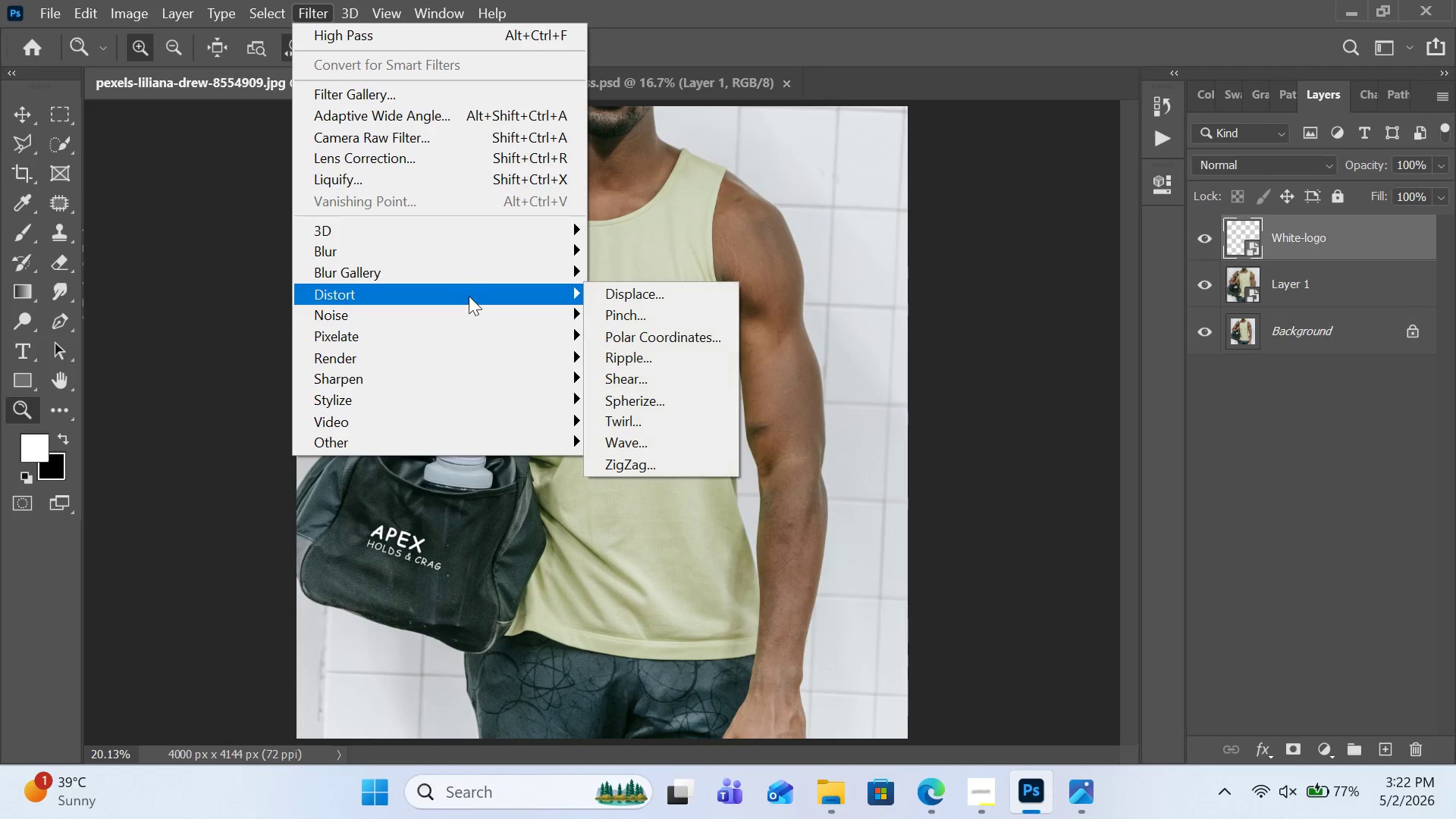 
left_click([646, 303])
 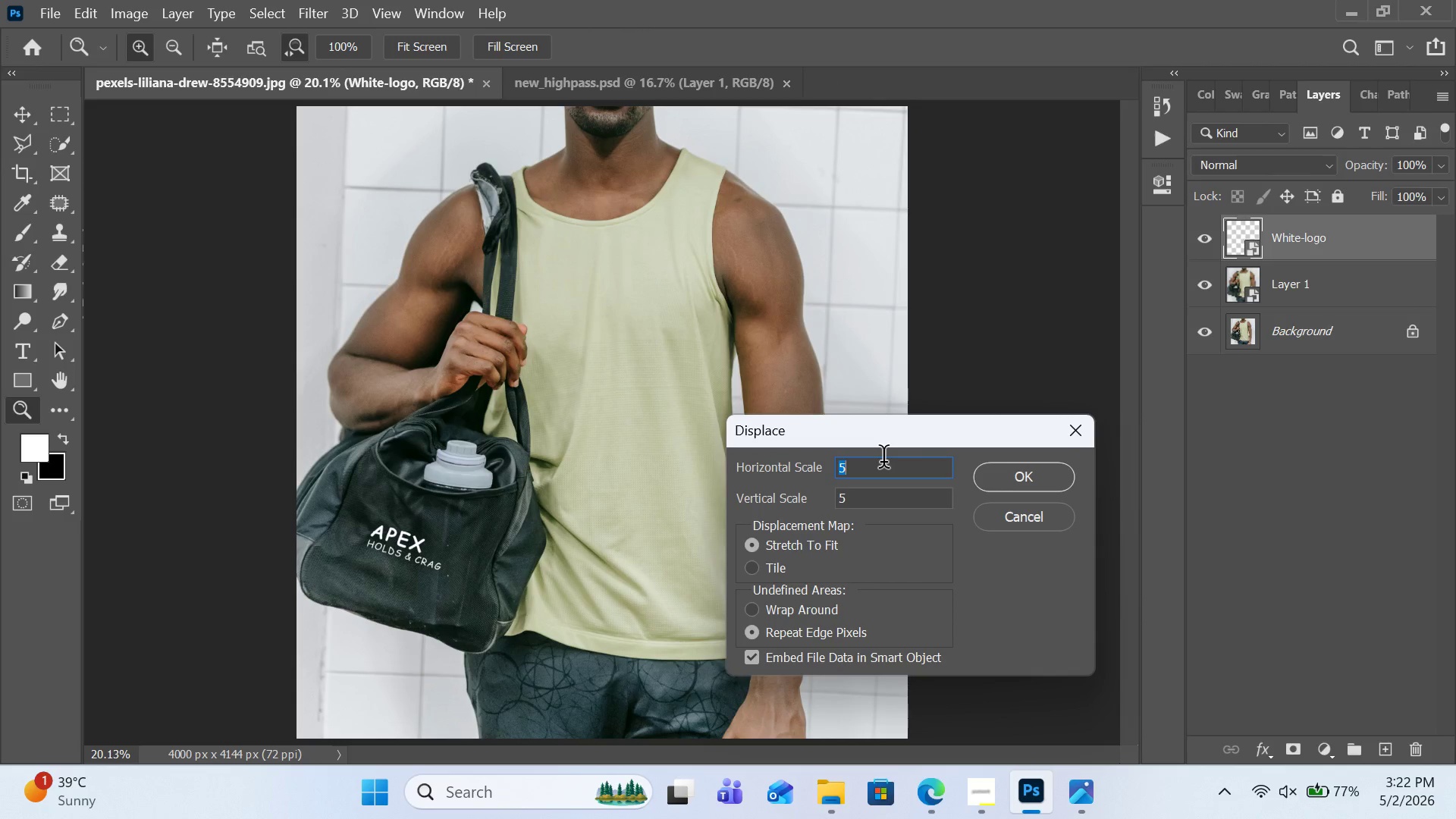 
type(10)
 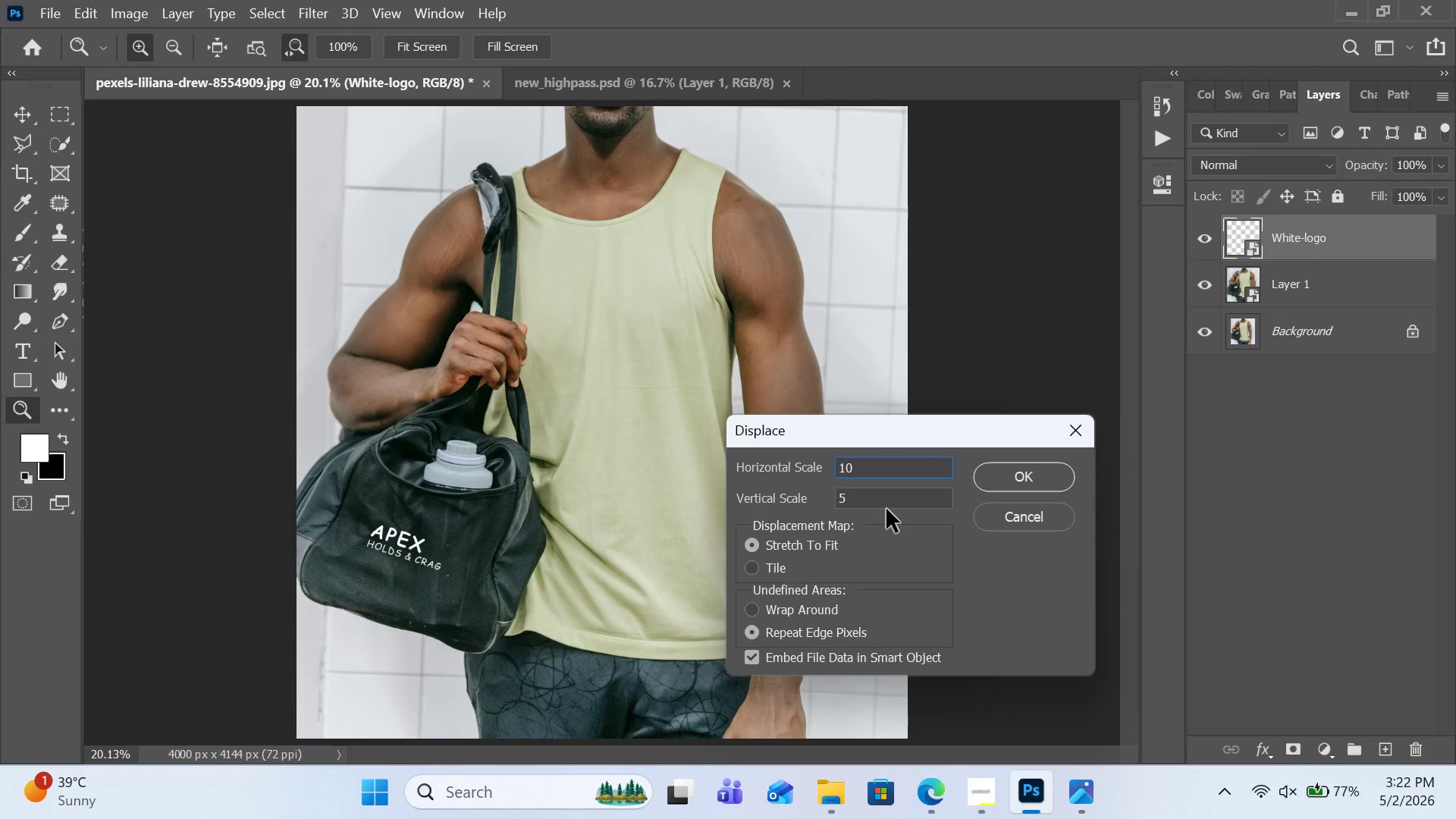 
left_click([887, 504])
 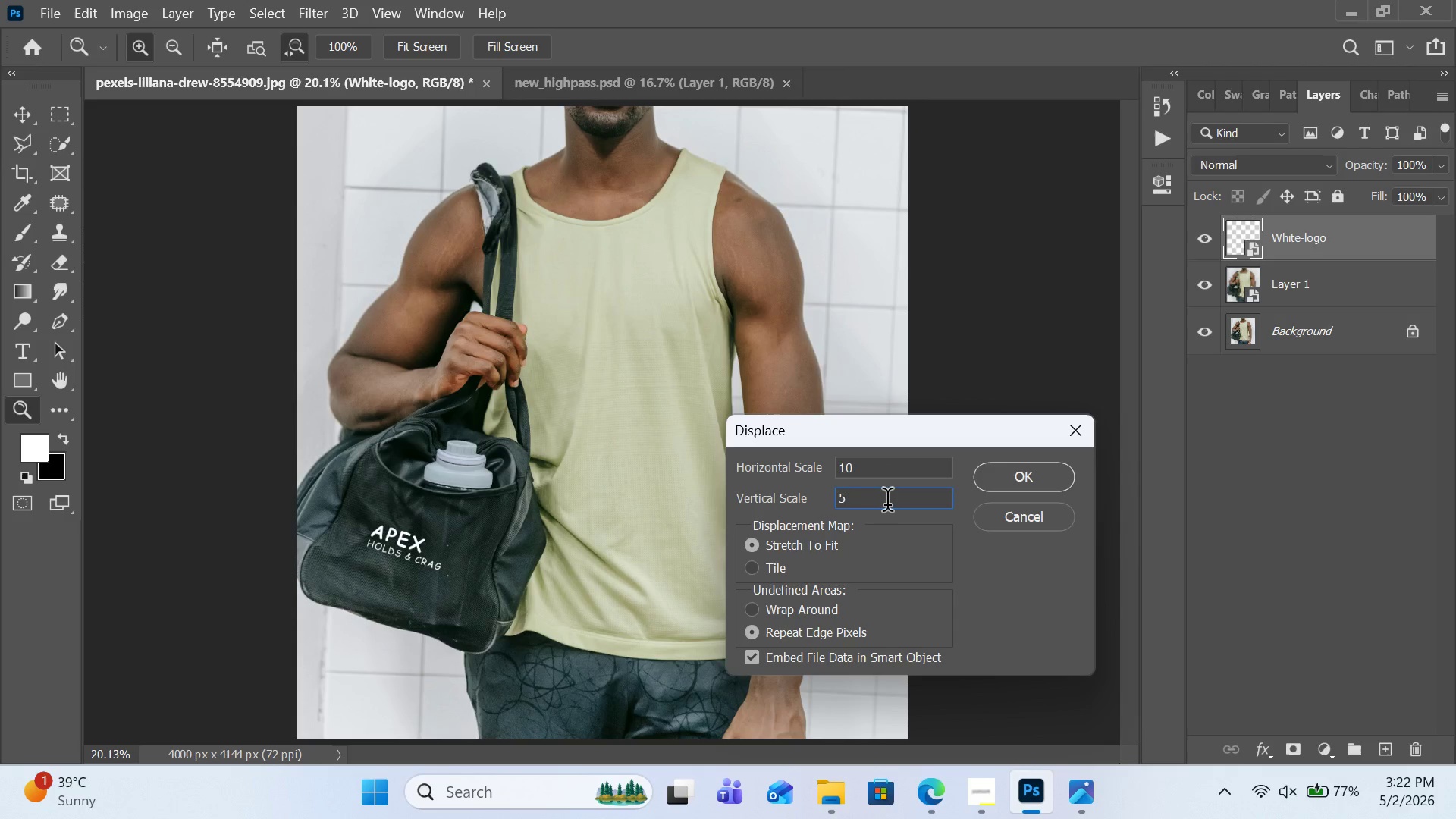 
key(Backspace)
type(10)
 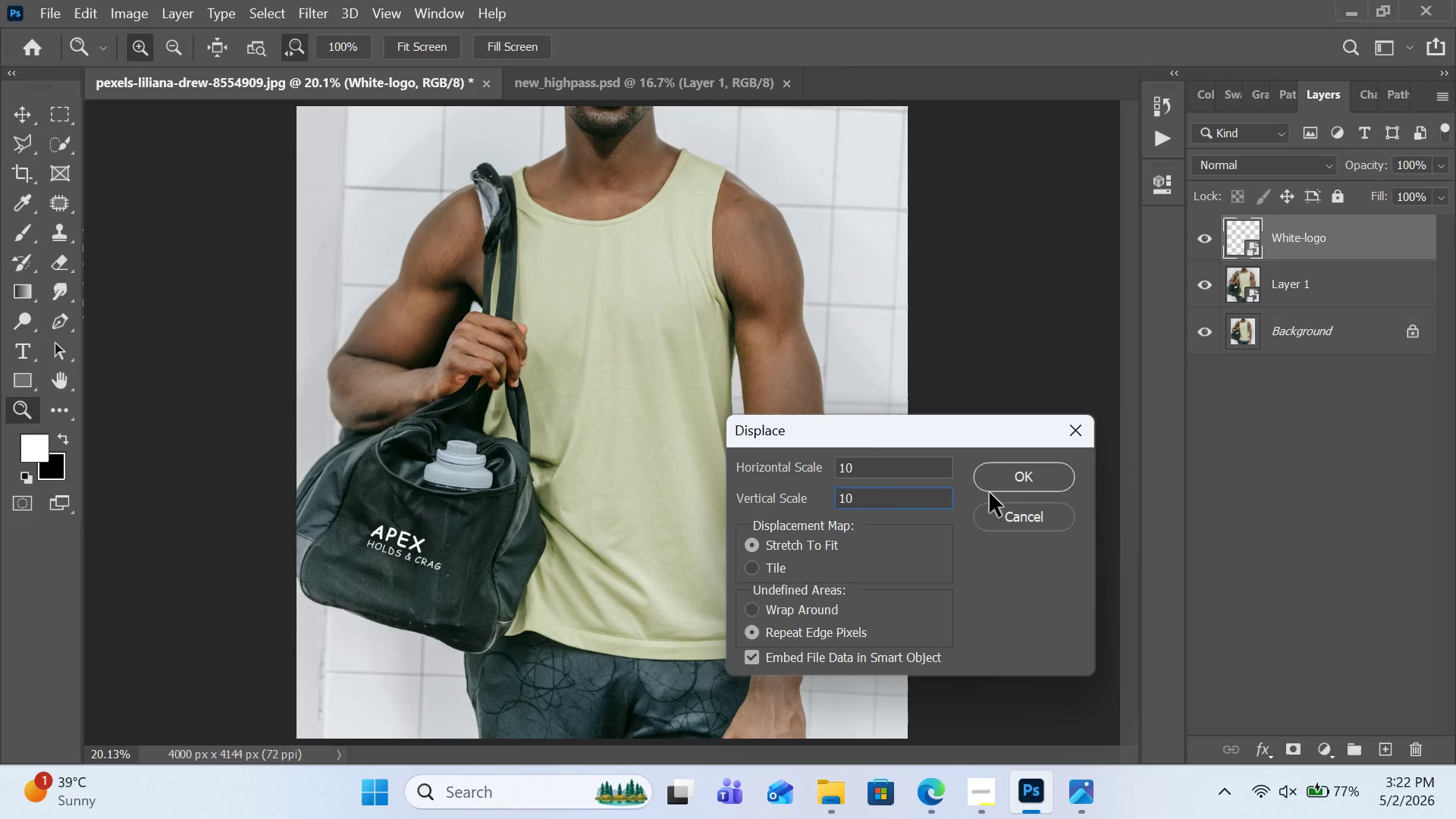 
wait(7.3)
 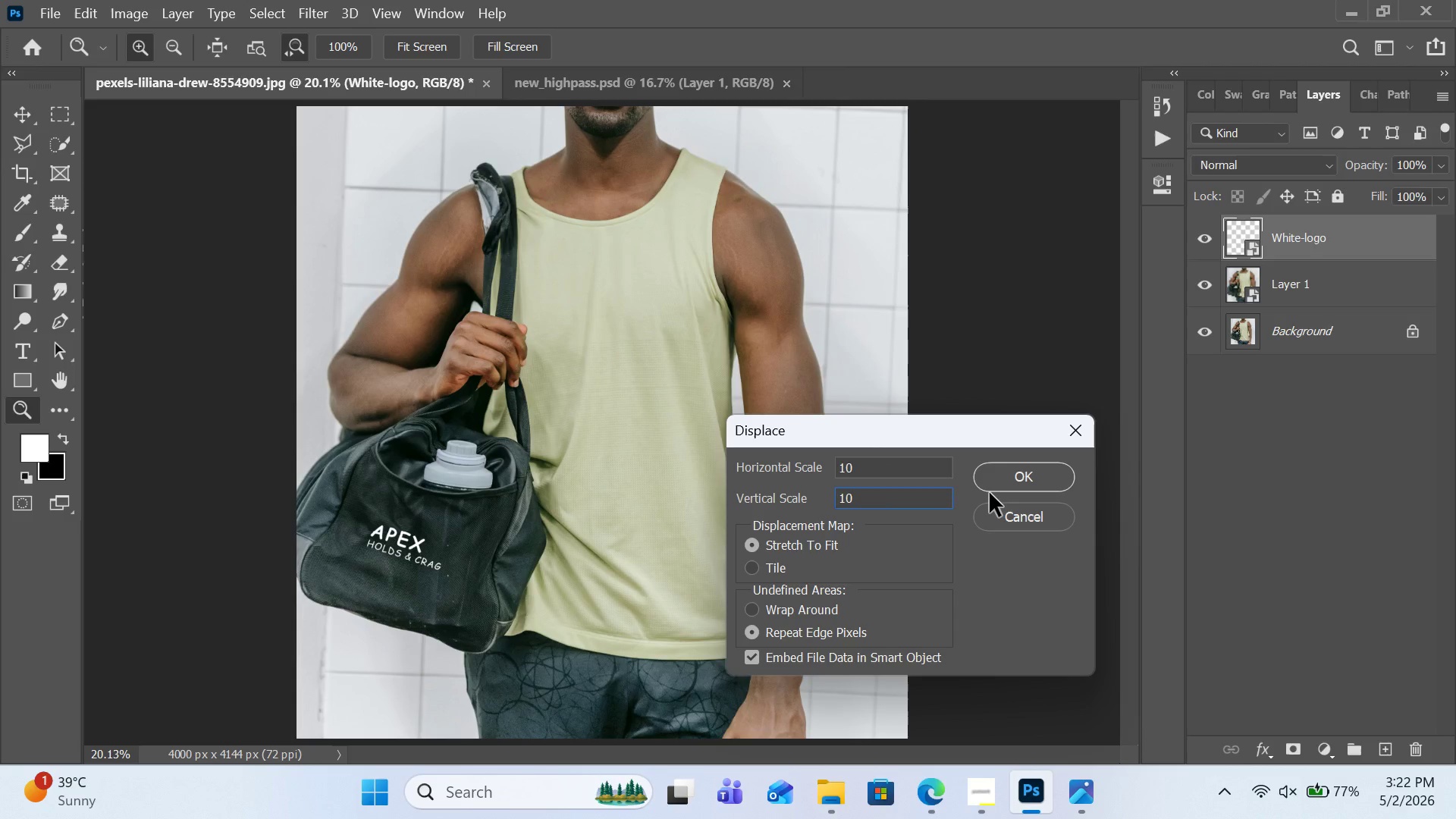 
left_click([818, 604])
 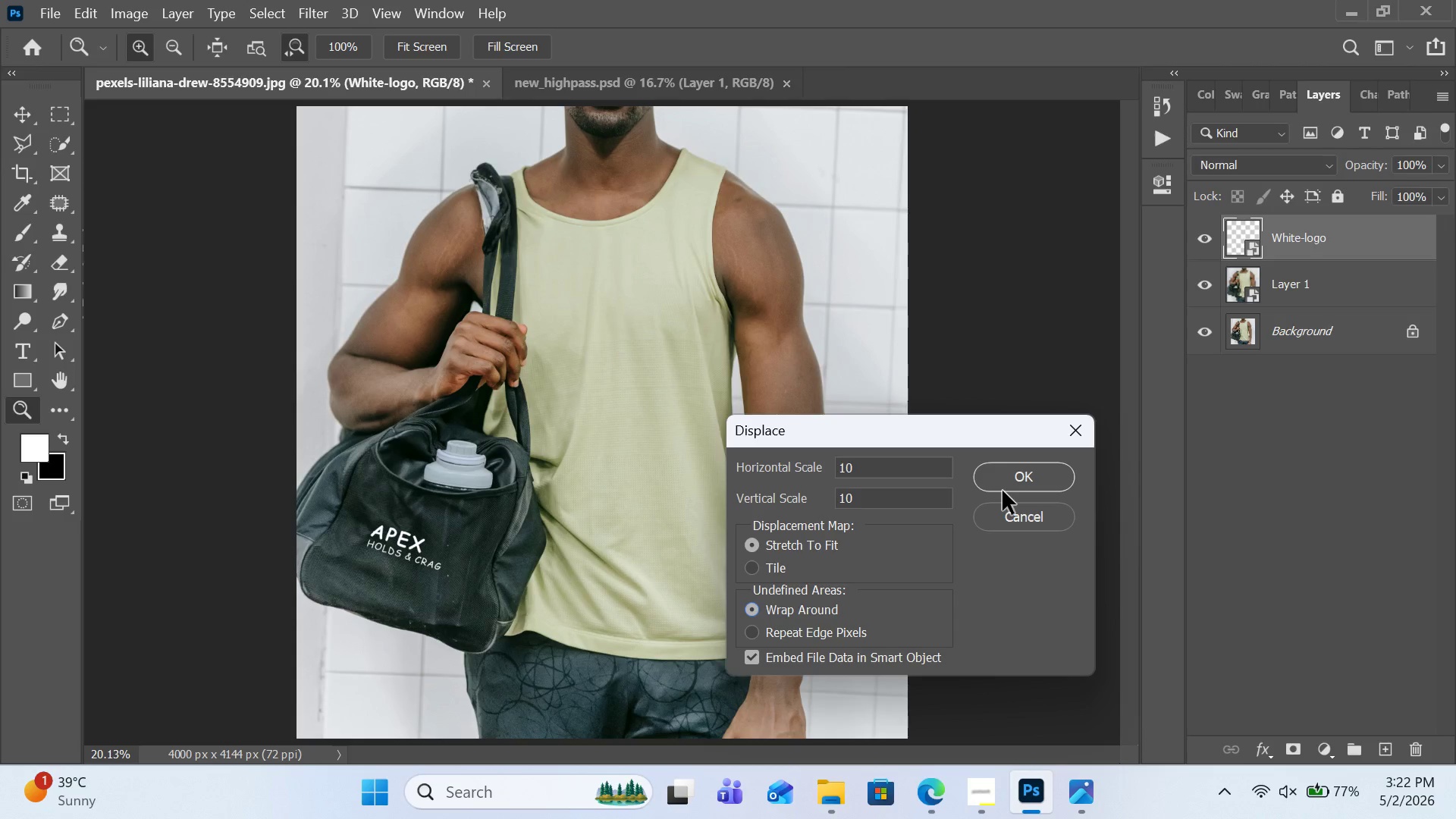 
left_click([1003, 491])
 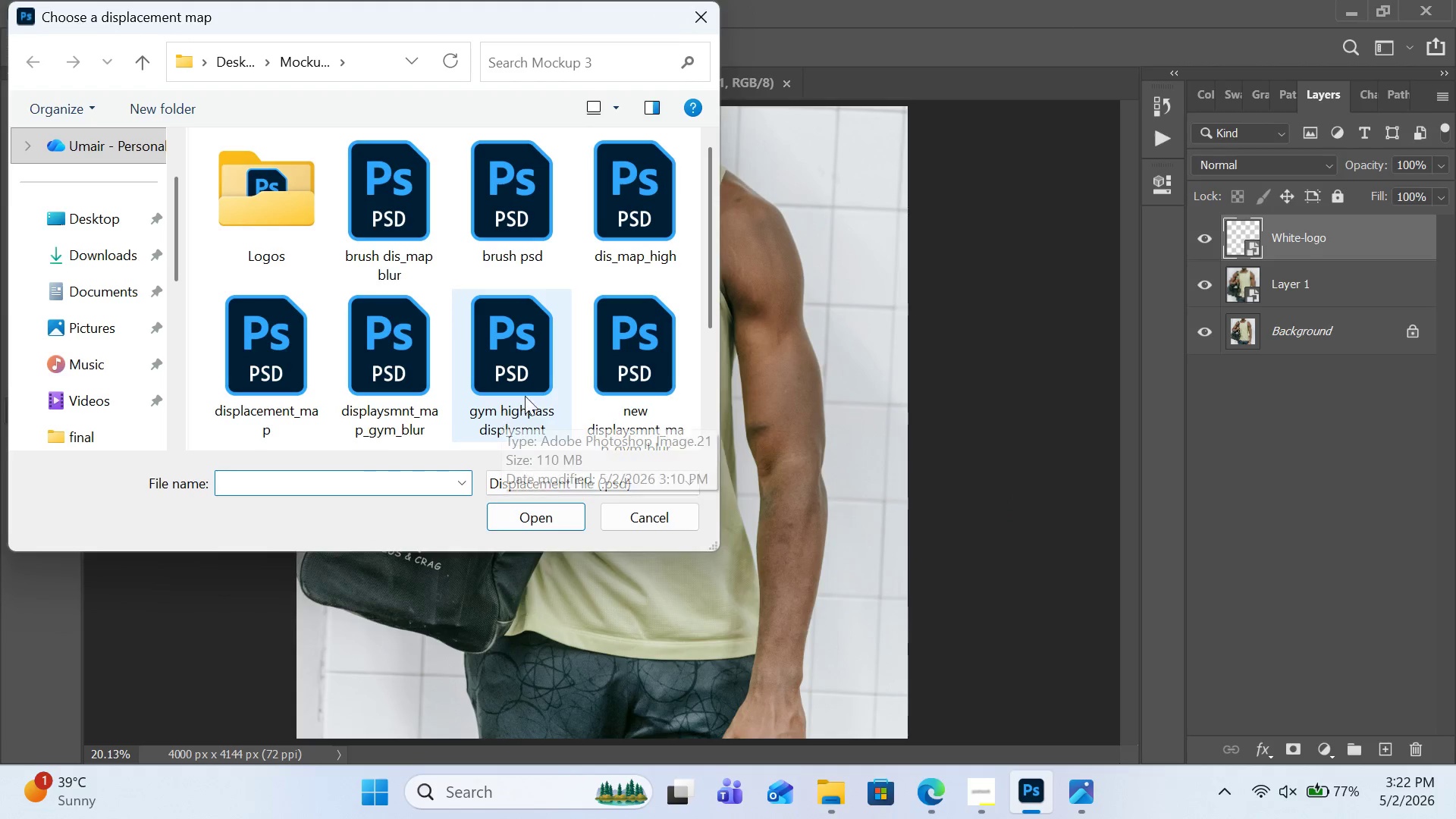 
scroll: coordinate [656, 380], scroll_direction: down, amount: 1.0
 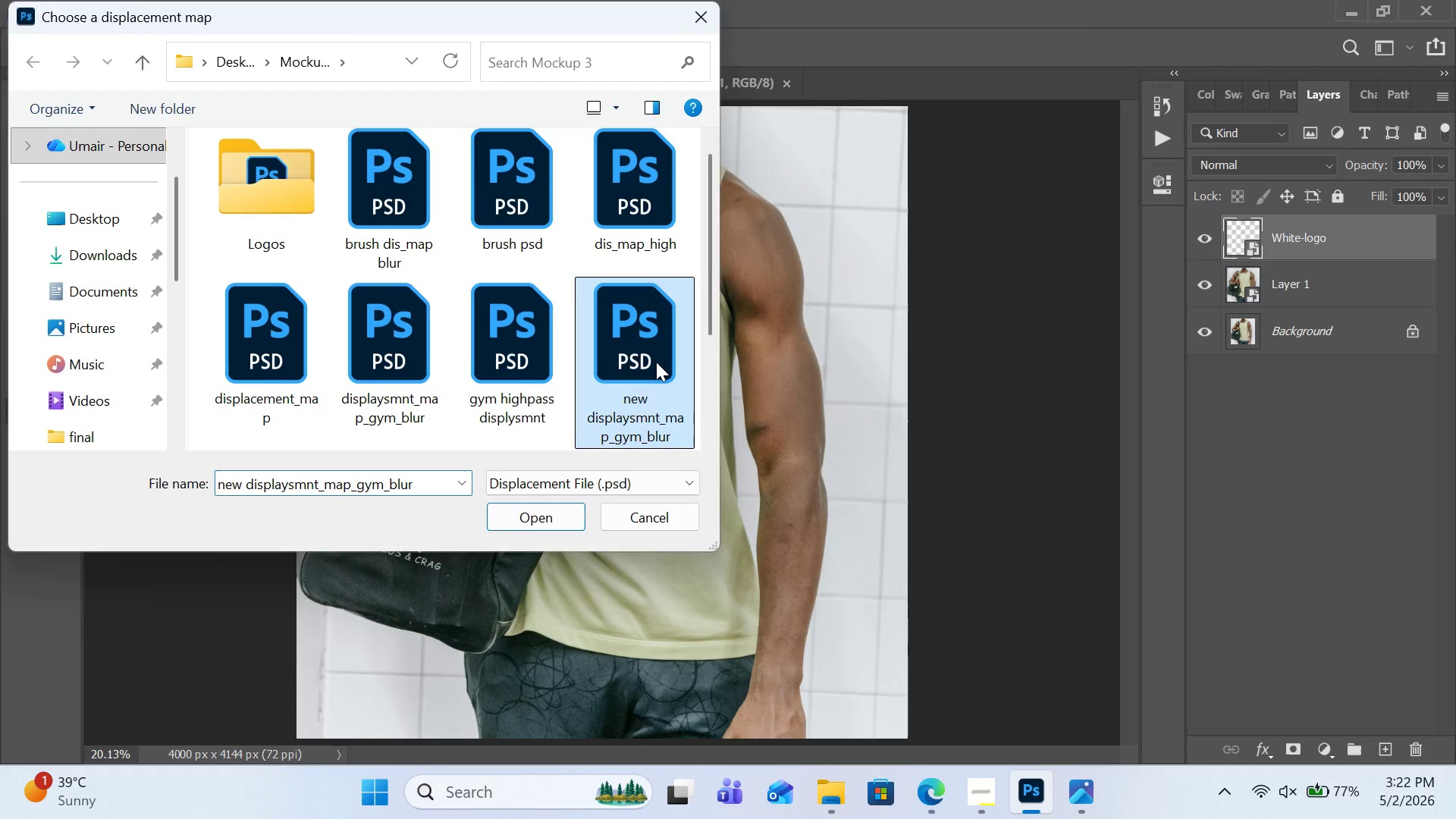 
double_click([656, 362])
 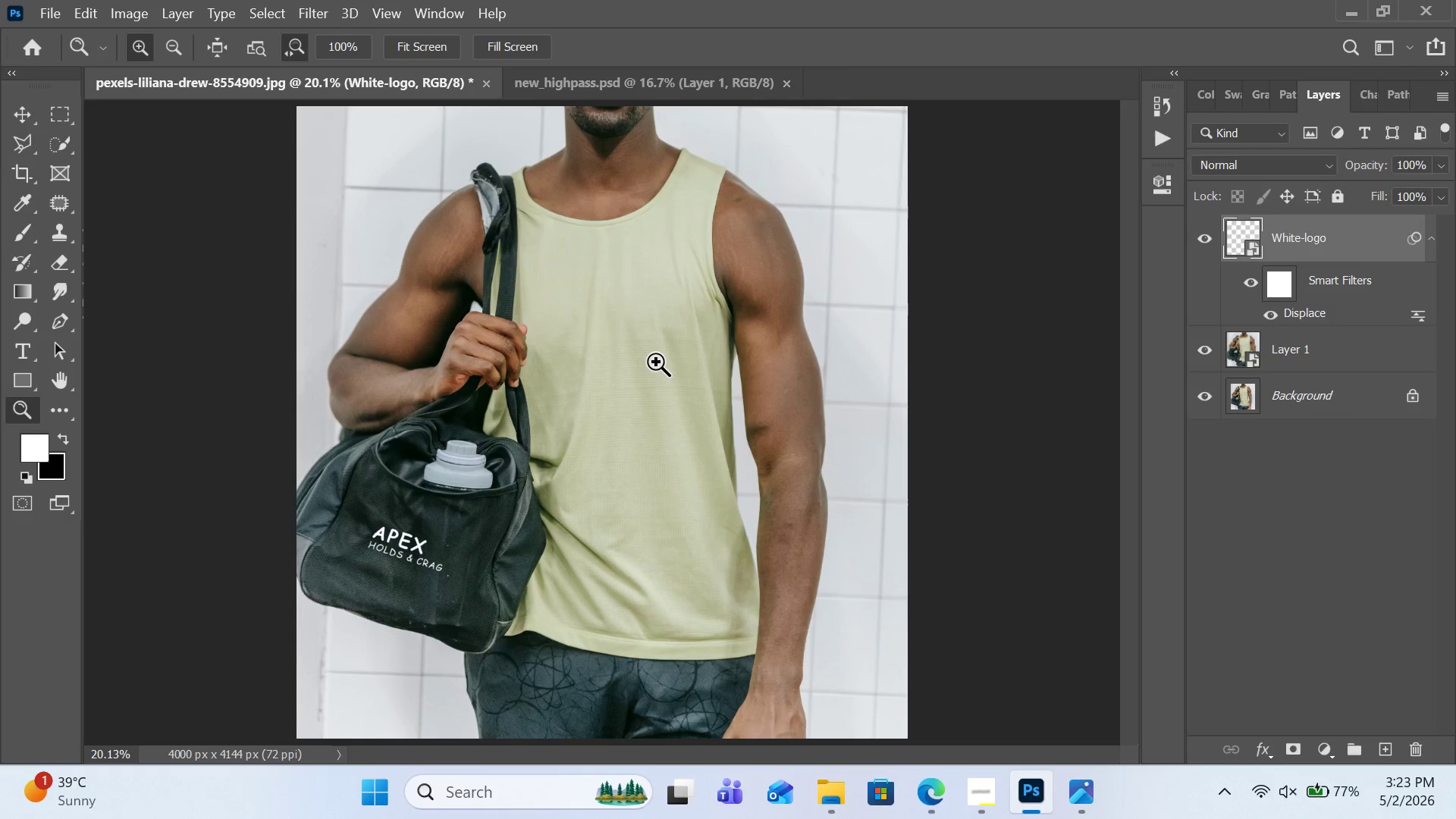 
left_click([454, 541])
 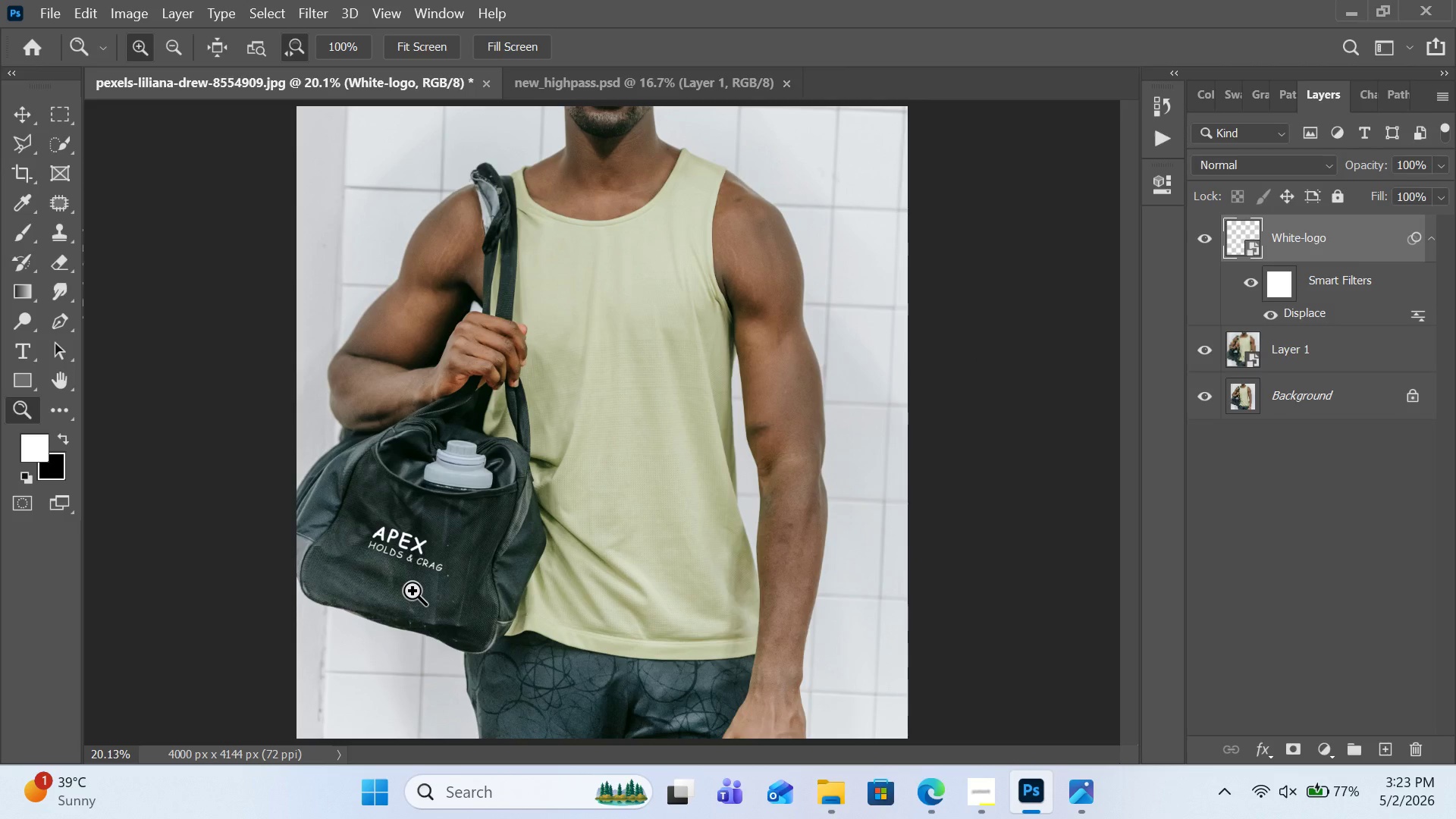 
left_click([413, 591])
 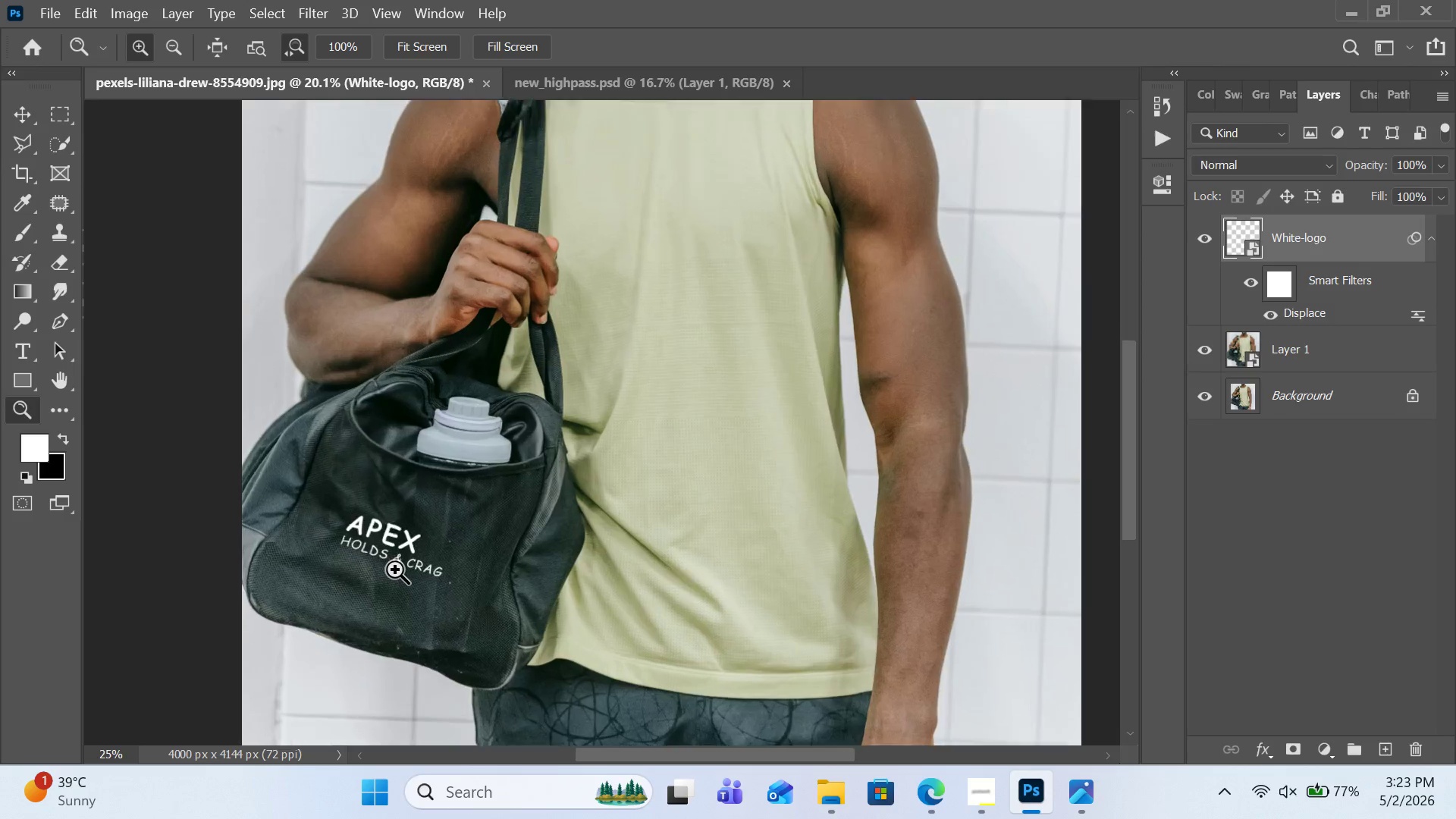 
double_click([395, 570])
 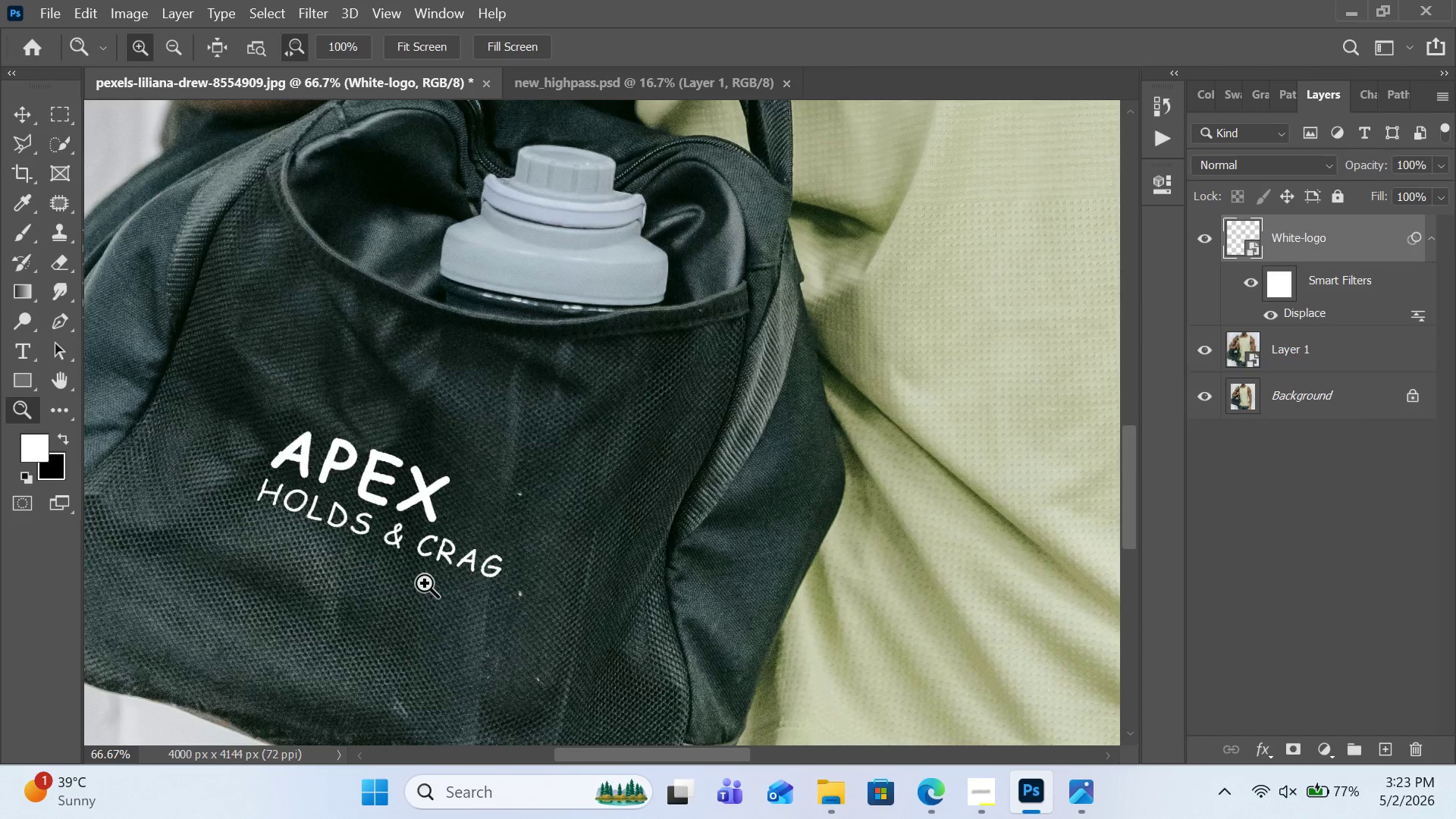 
left_click([427, 585])
 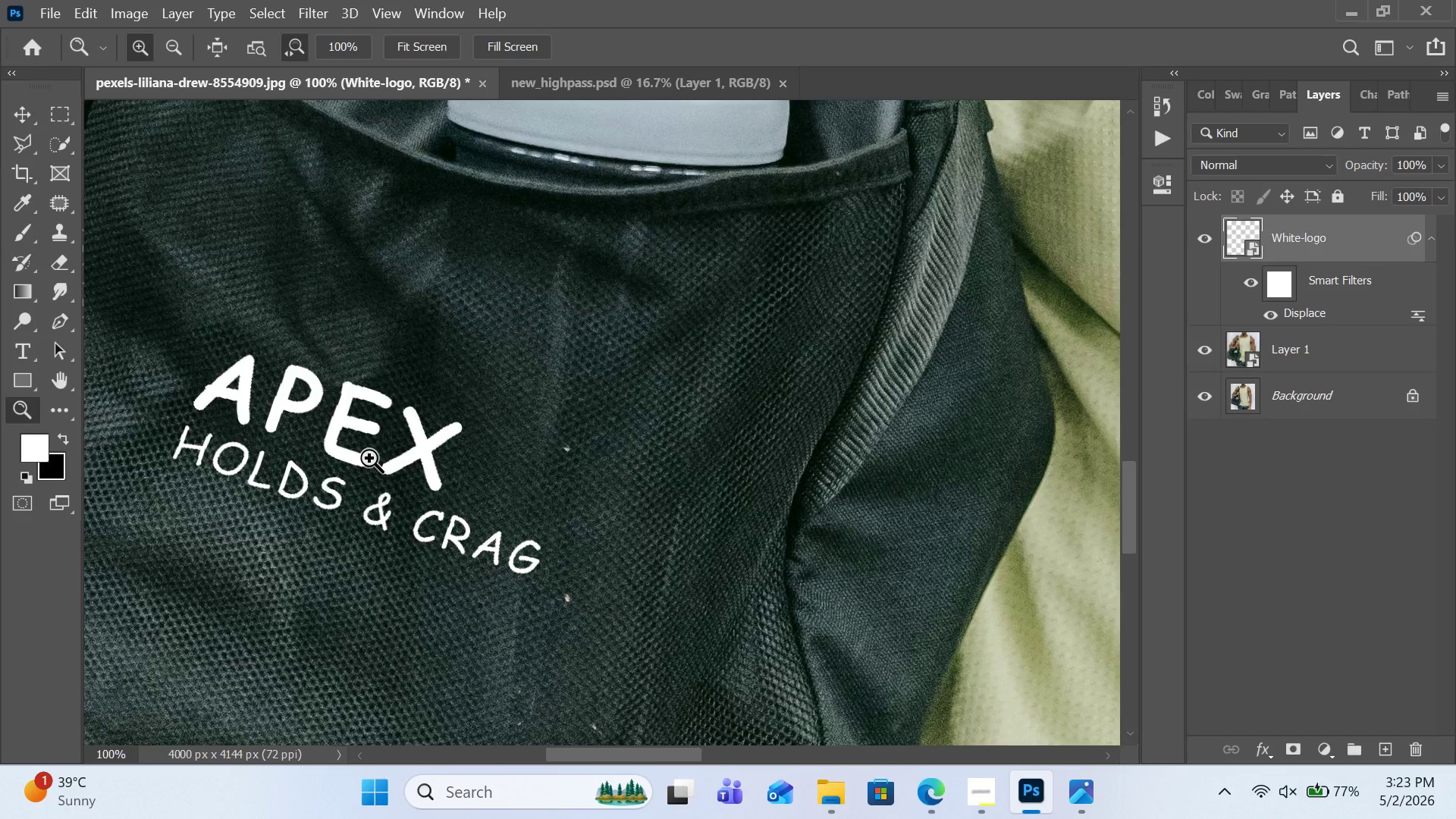 
wait(5.23)
 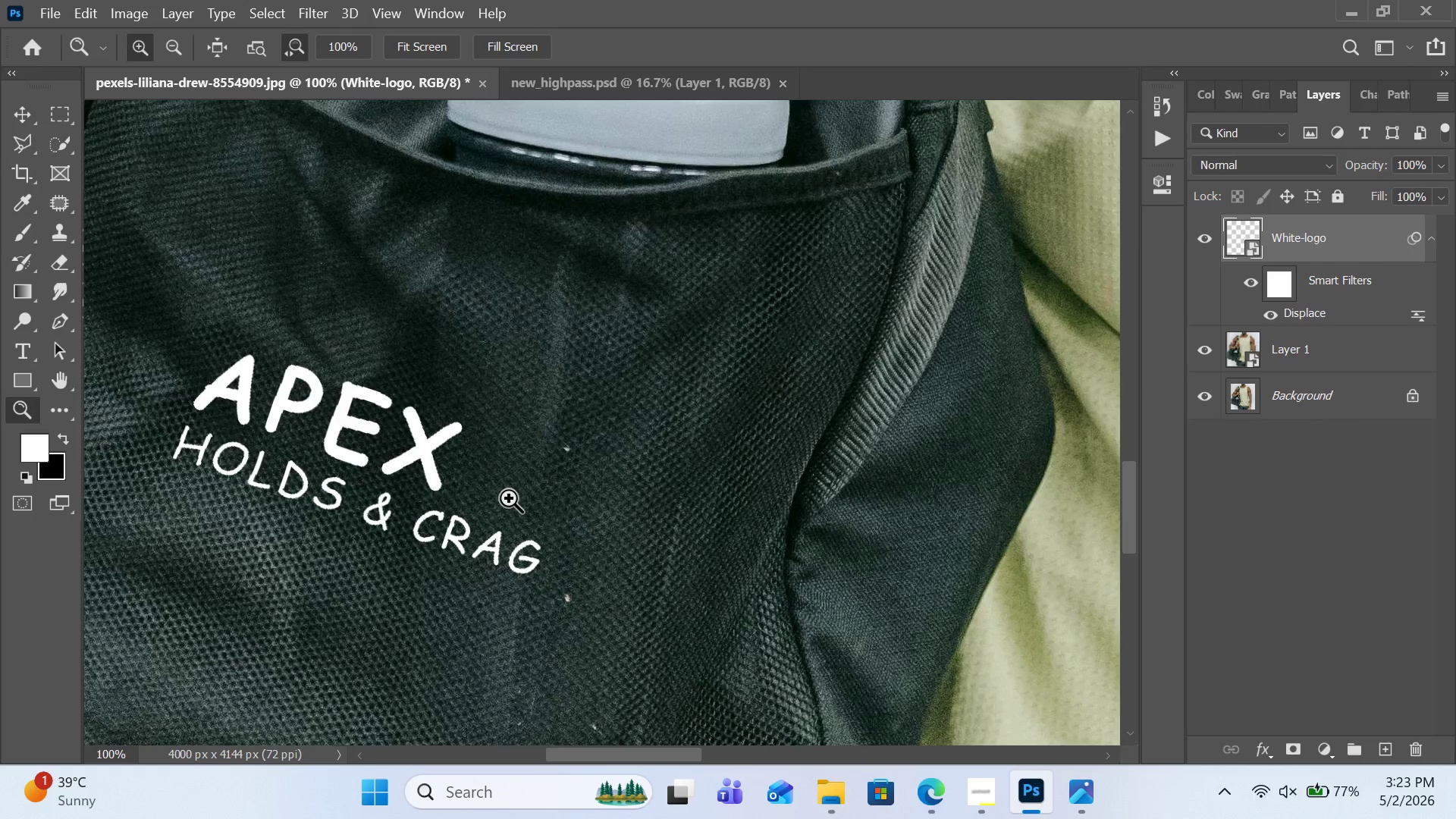 
hold_key(key=ControlLeft, duration=3.12)
left_click_drag(start_coordinate=[331, 404], to_coordinate=[369, 444])
 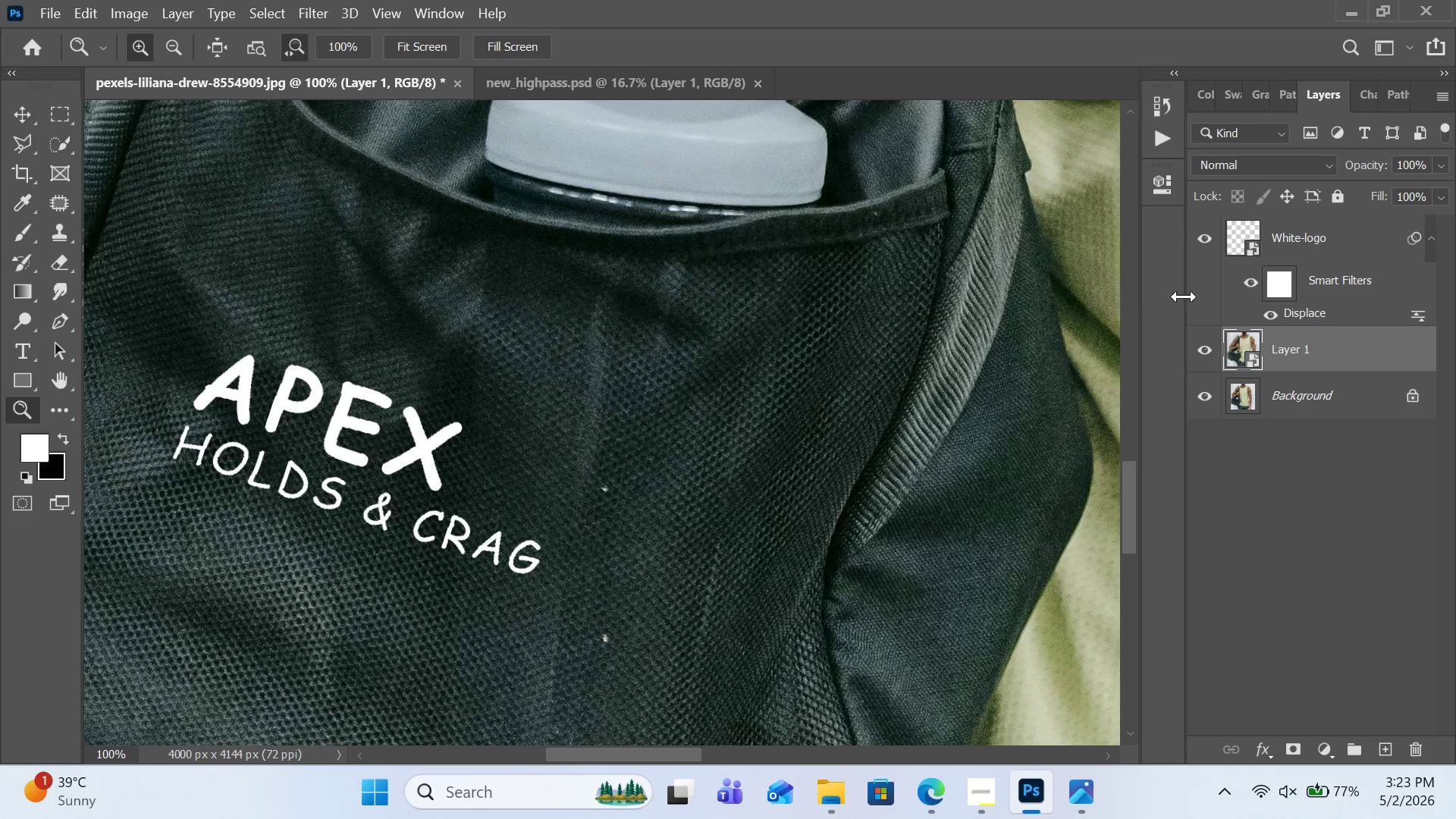 
left_click([1240, 242])
 